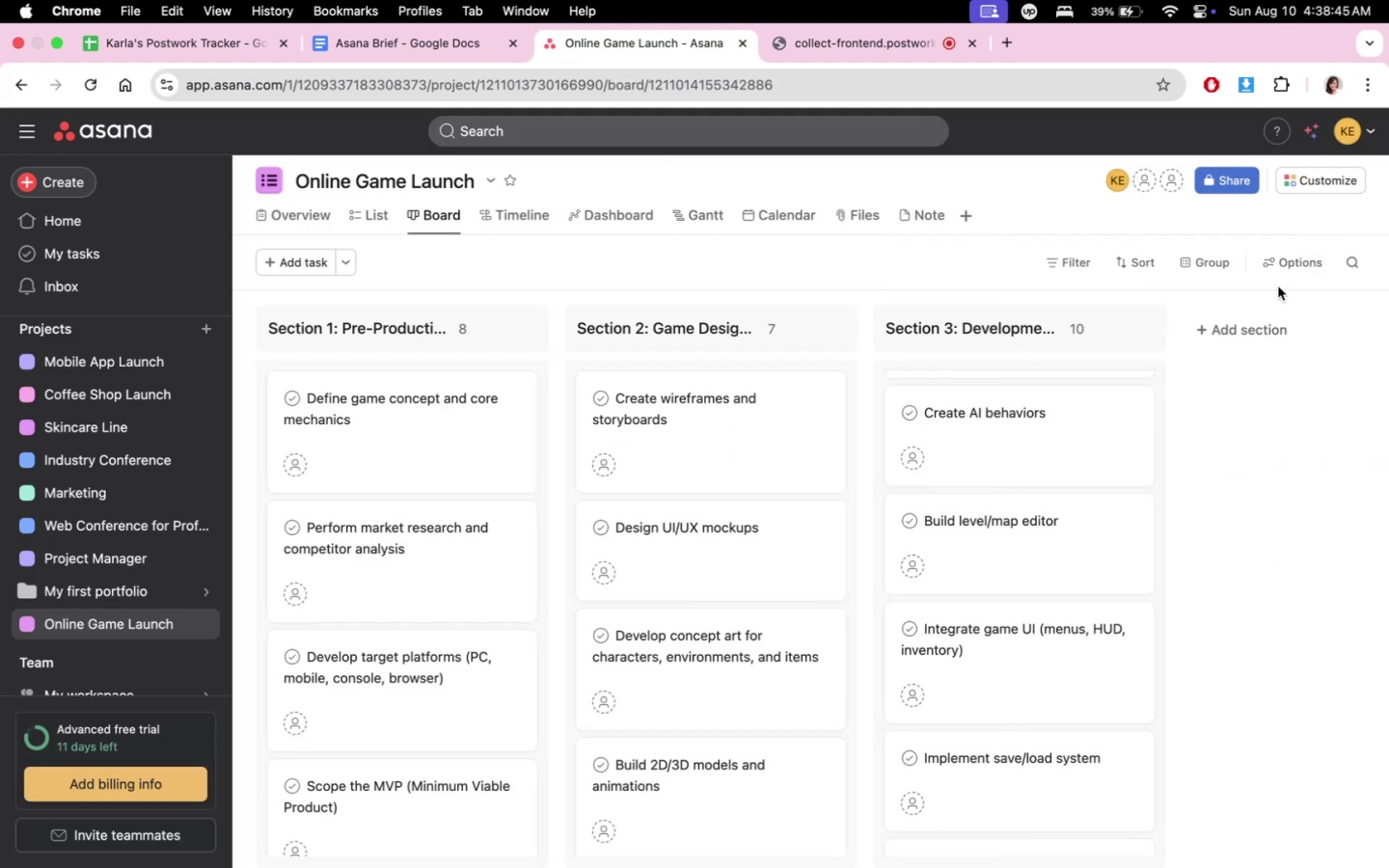 
scroll: coordinate [1044, 681], scroll_direction: up, amount: 20.0
 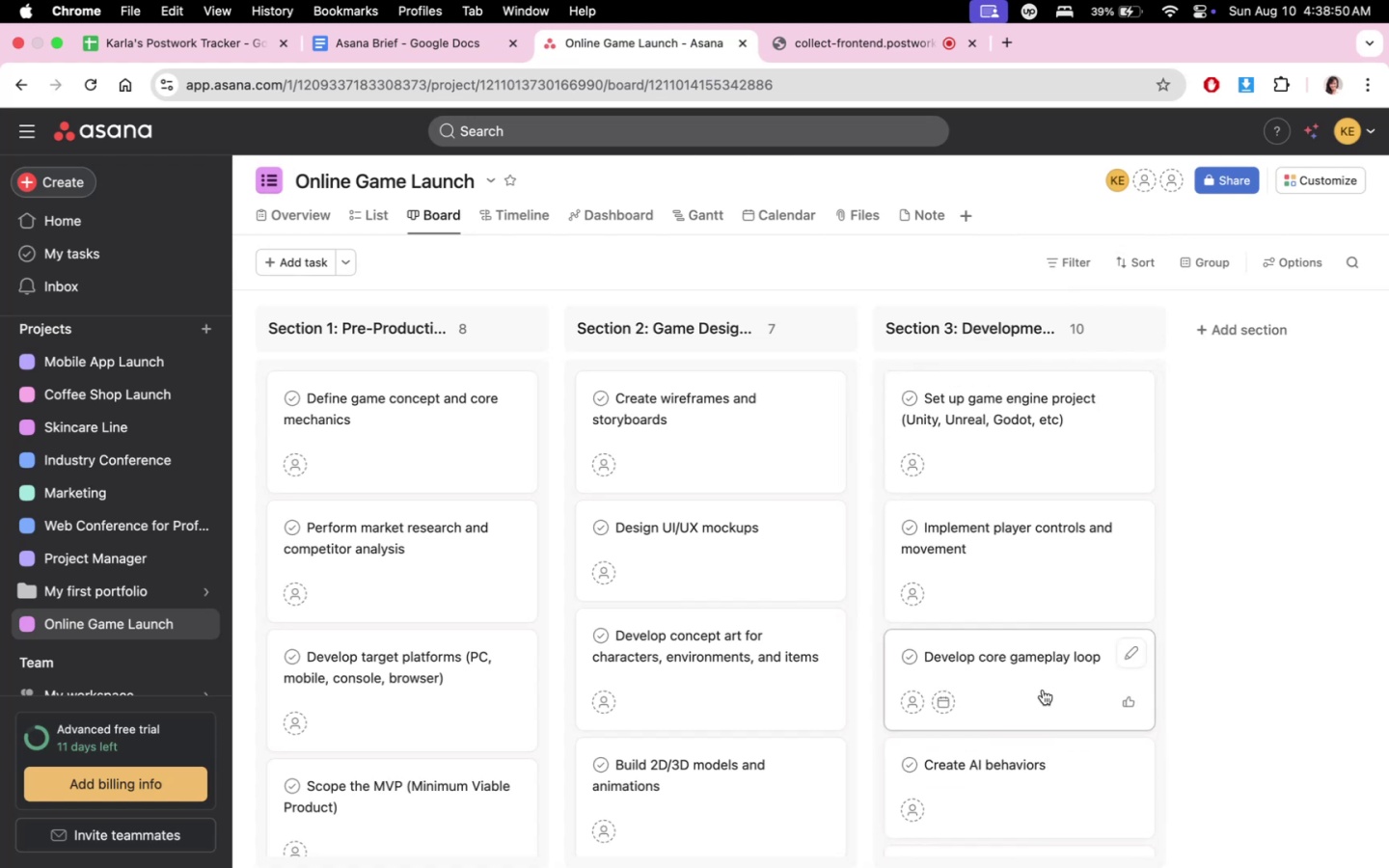 
wait(5.45)
 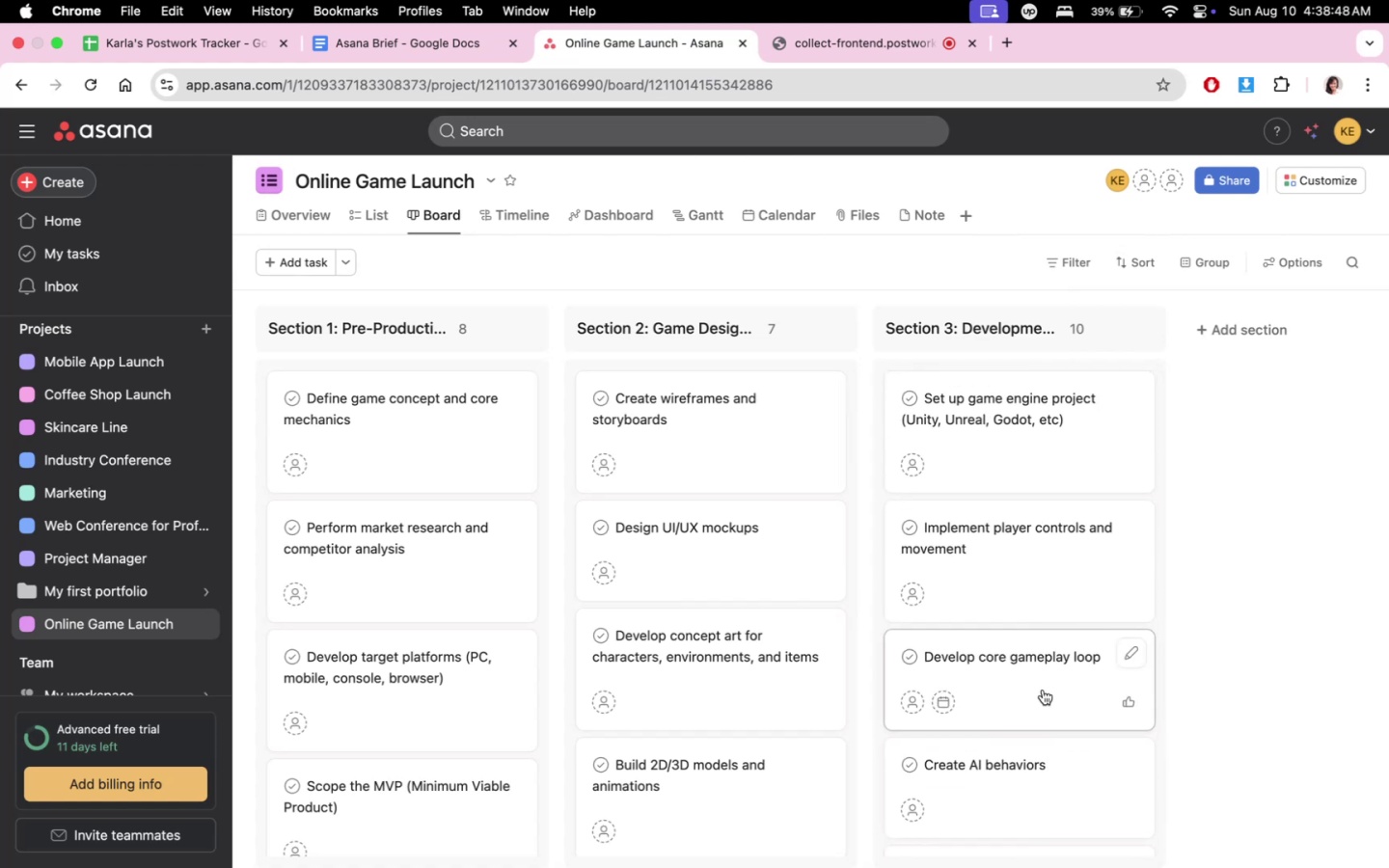 
scroll: coordinate [1043, 688], scroll_direction: up, amount: 6.0
 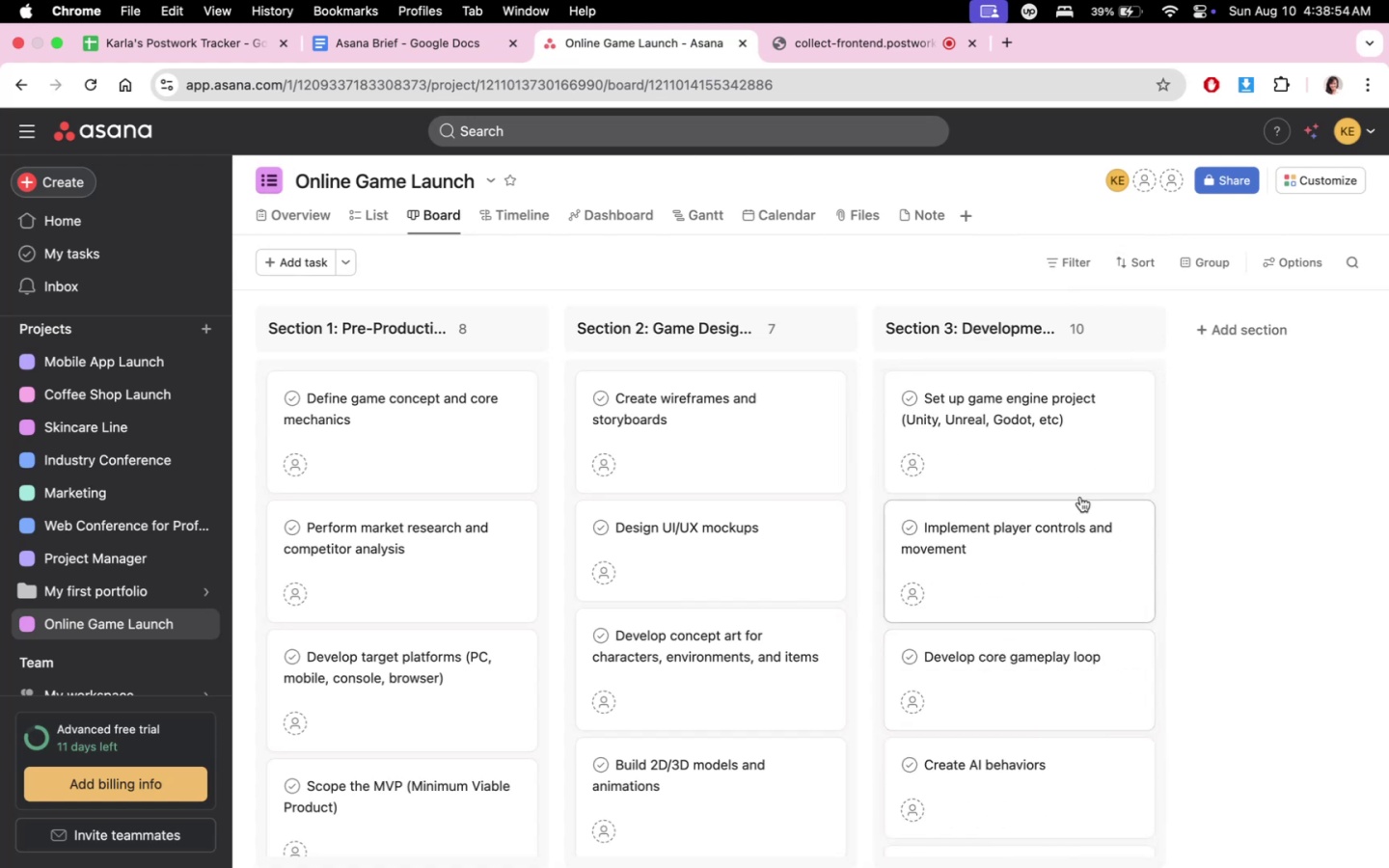 
scroll: coordinate [1049, 675], scroll_direction: down, amount: 21.0
 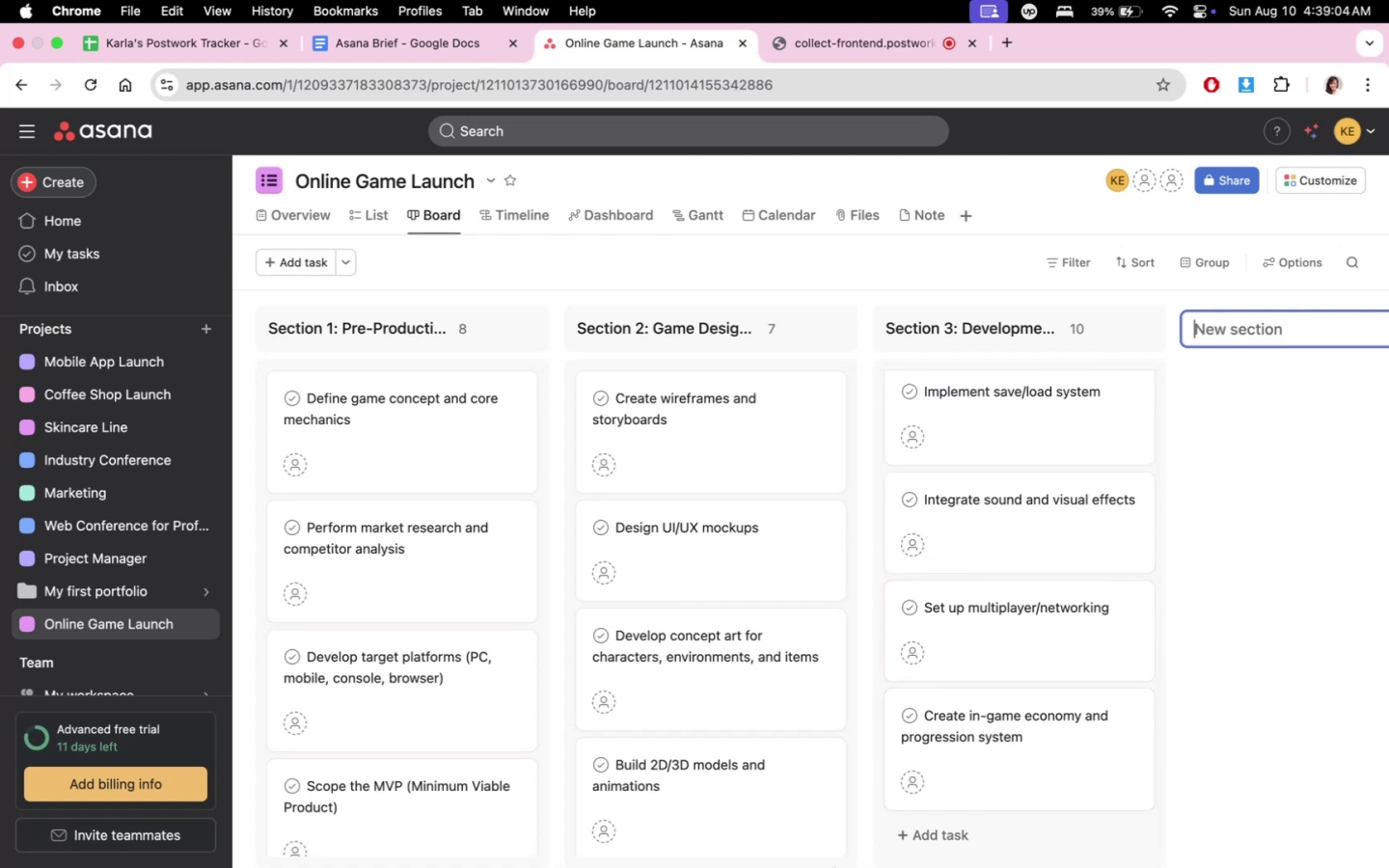 
wait(5.58)
 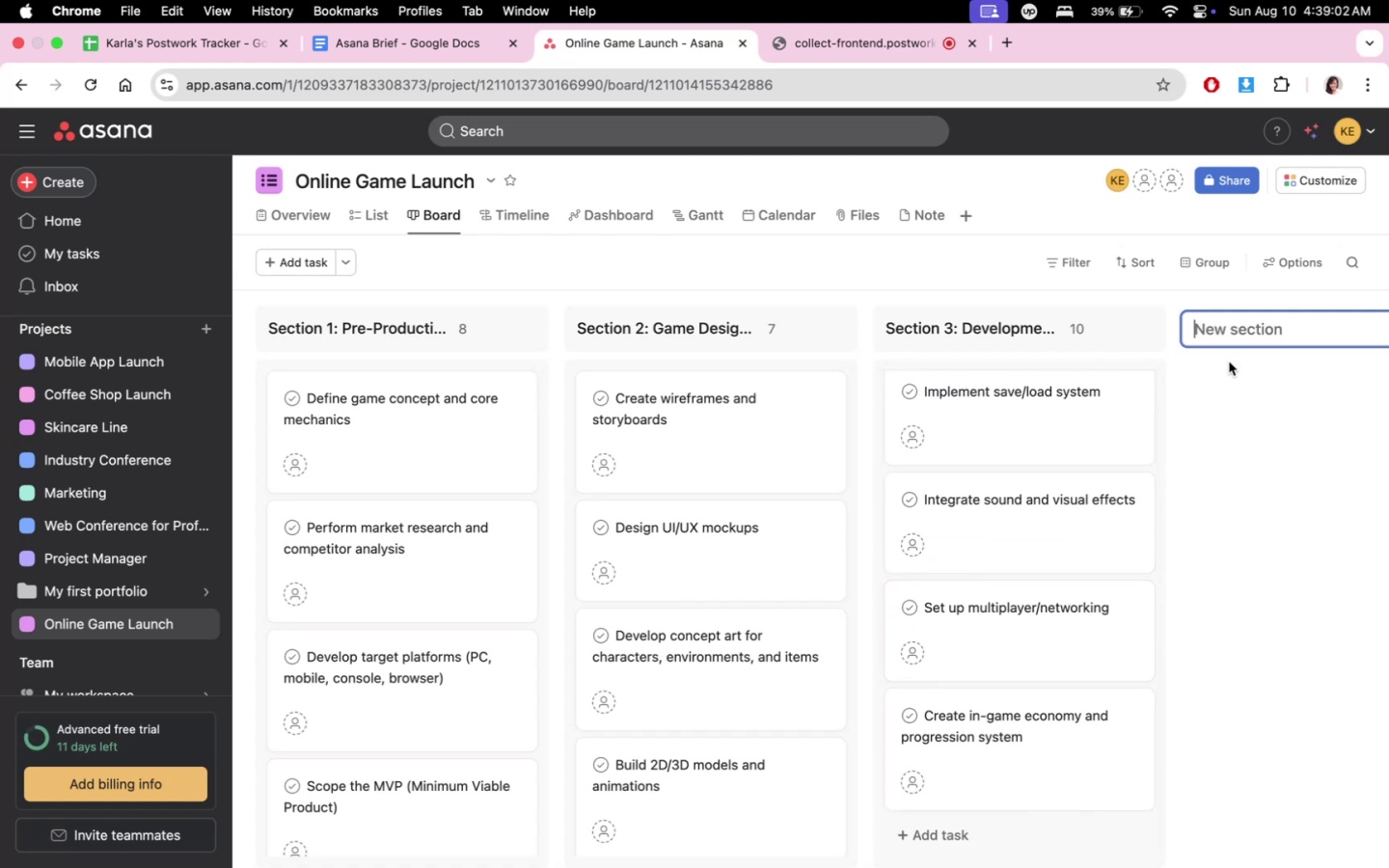 
scroll: coordinate [1129, 371], scroll_direction: down, amount: 46.0
 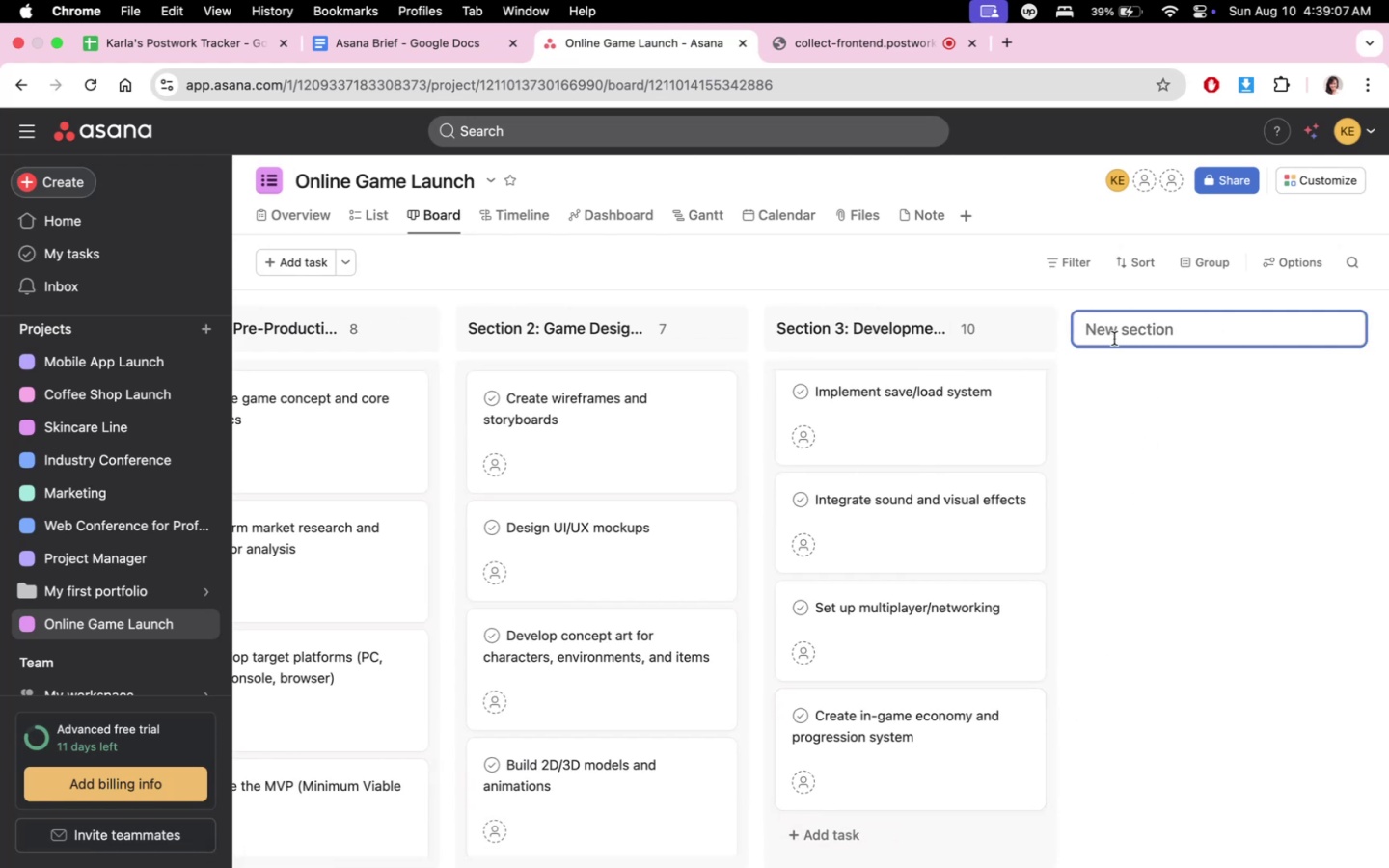 
type(Section 4: )
 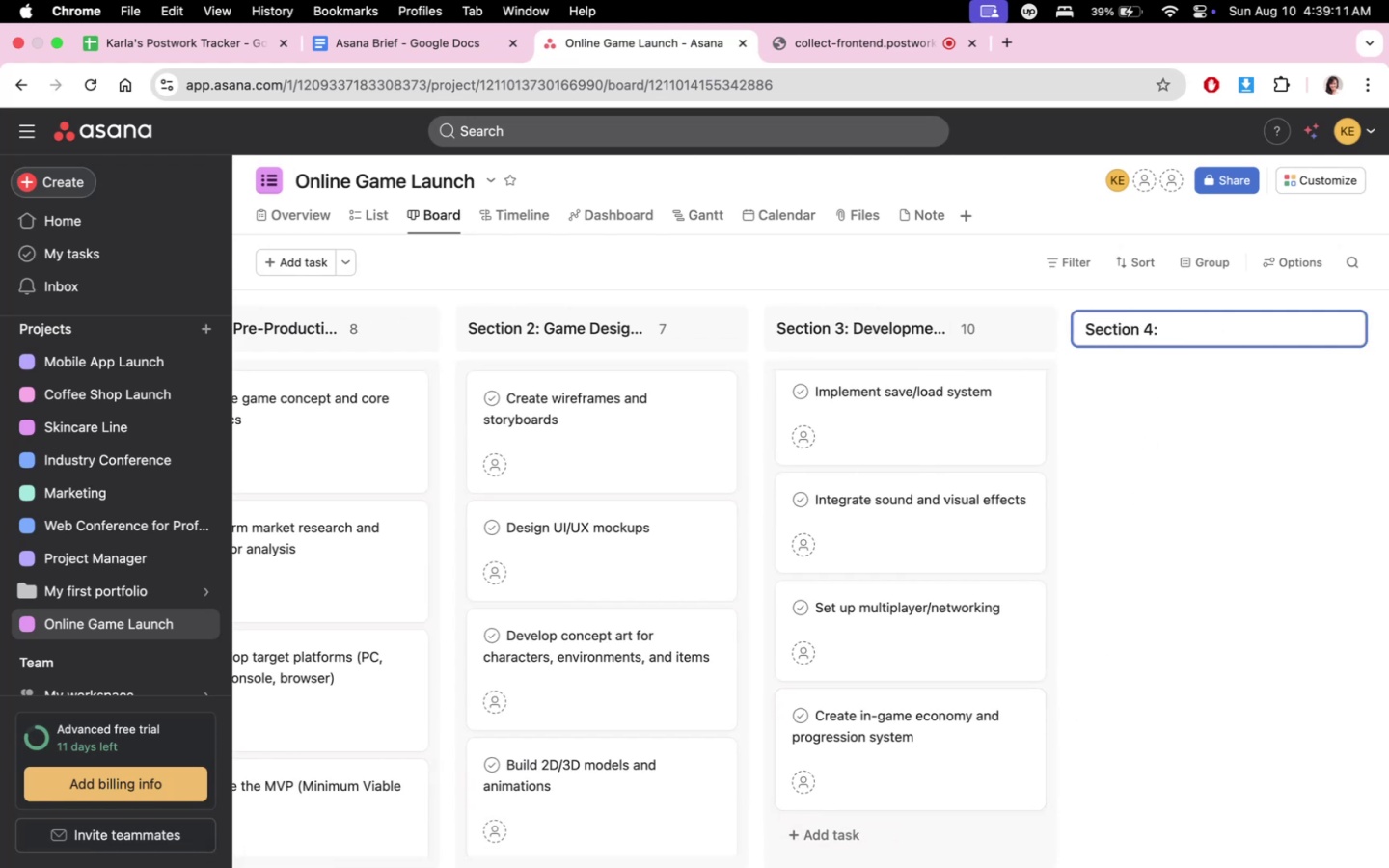 
wait(68.74)
 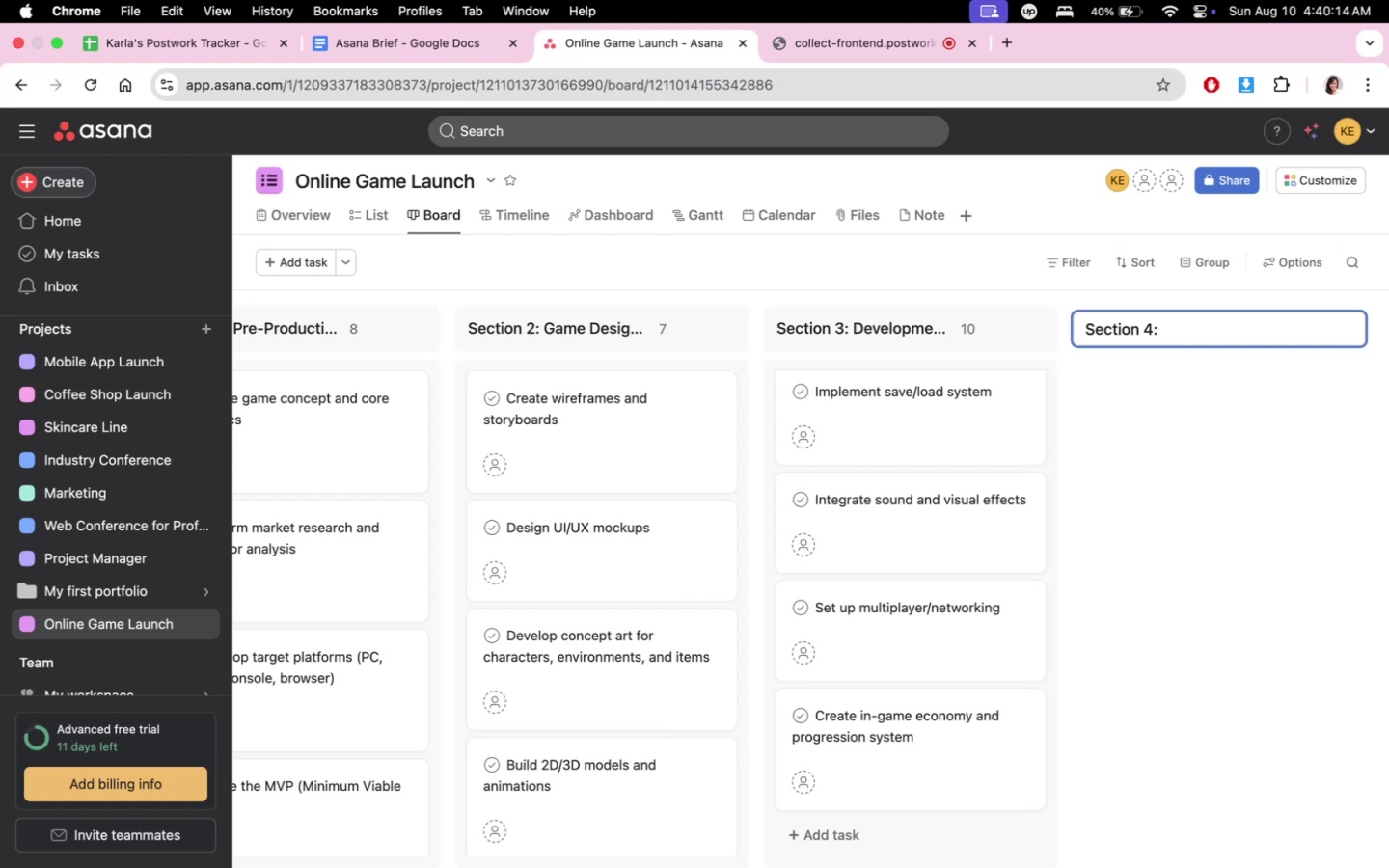 
left_click([903, 56])
 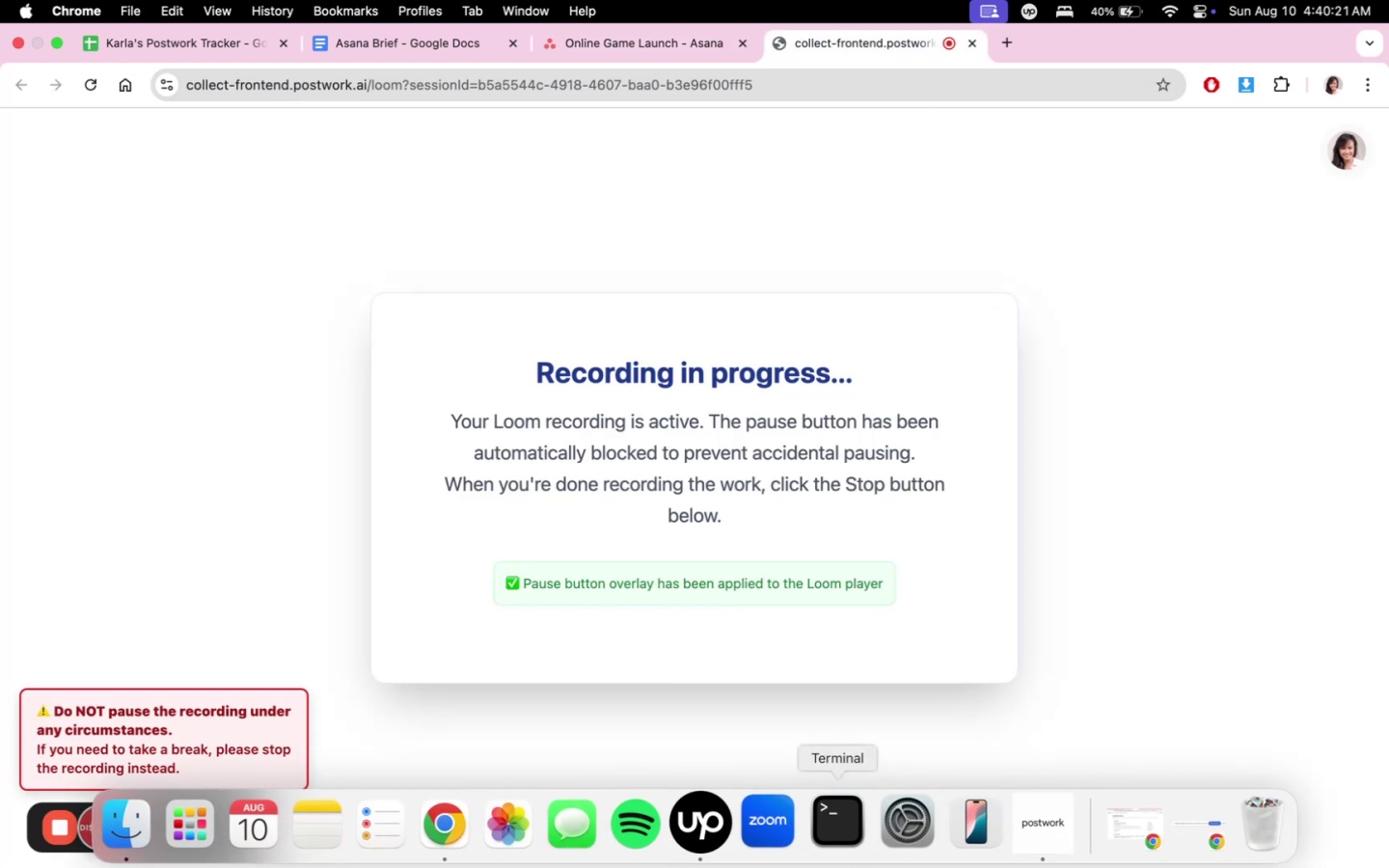 
left_click([721, 829])
 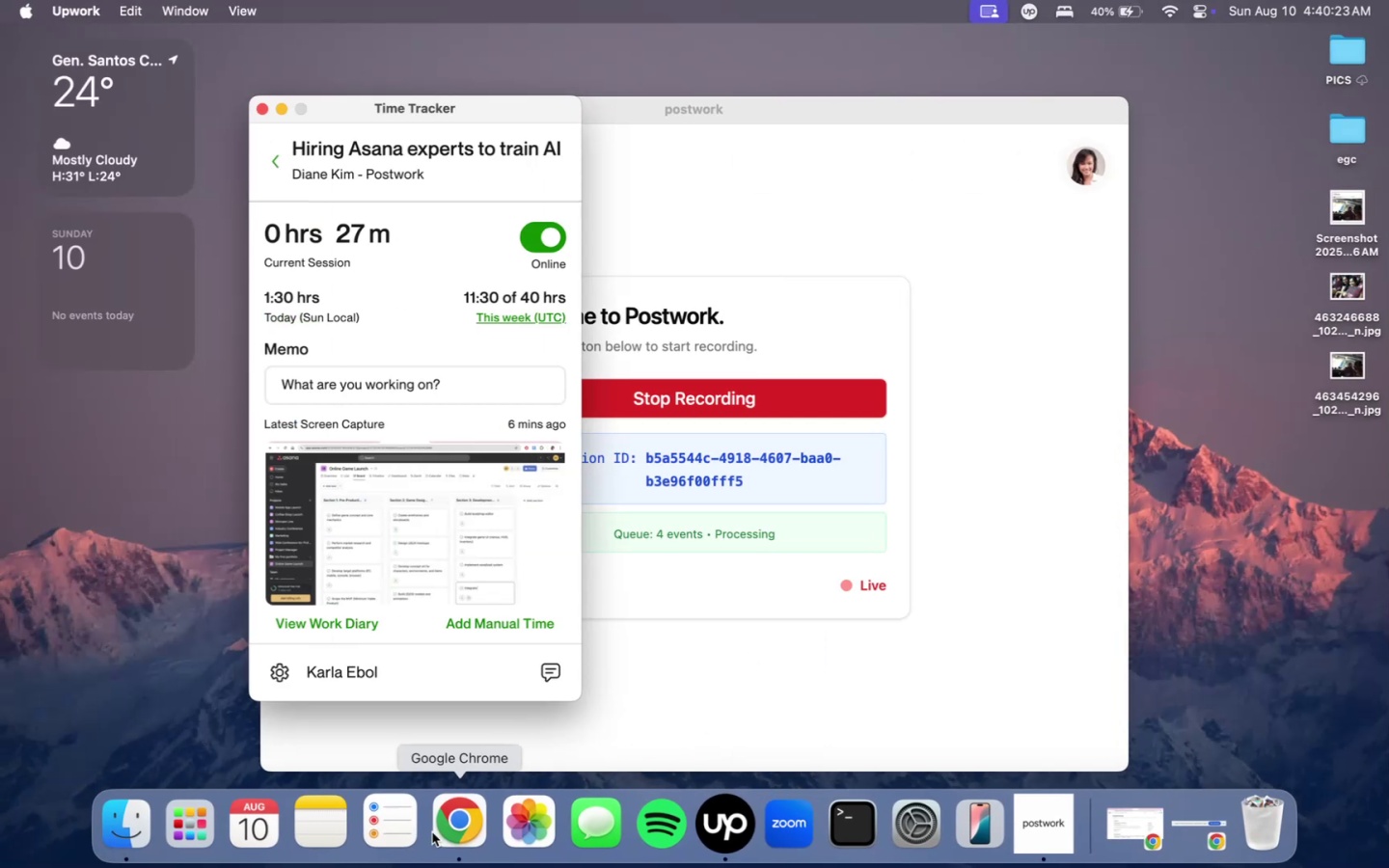 
left_click([446, 833])
 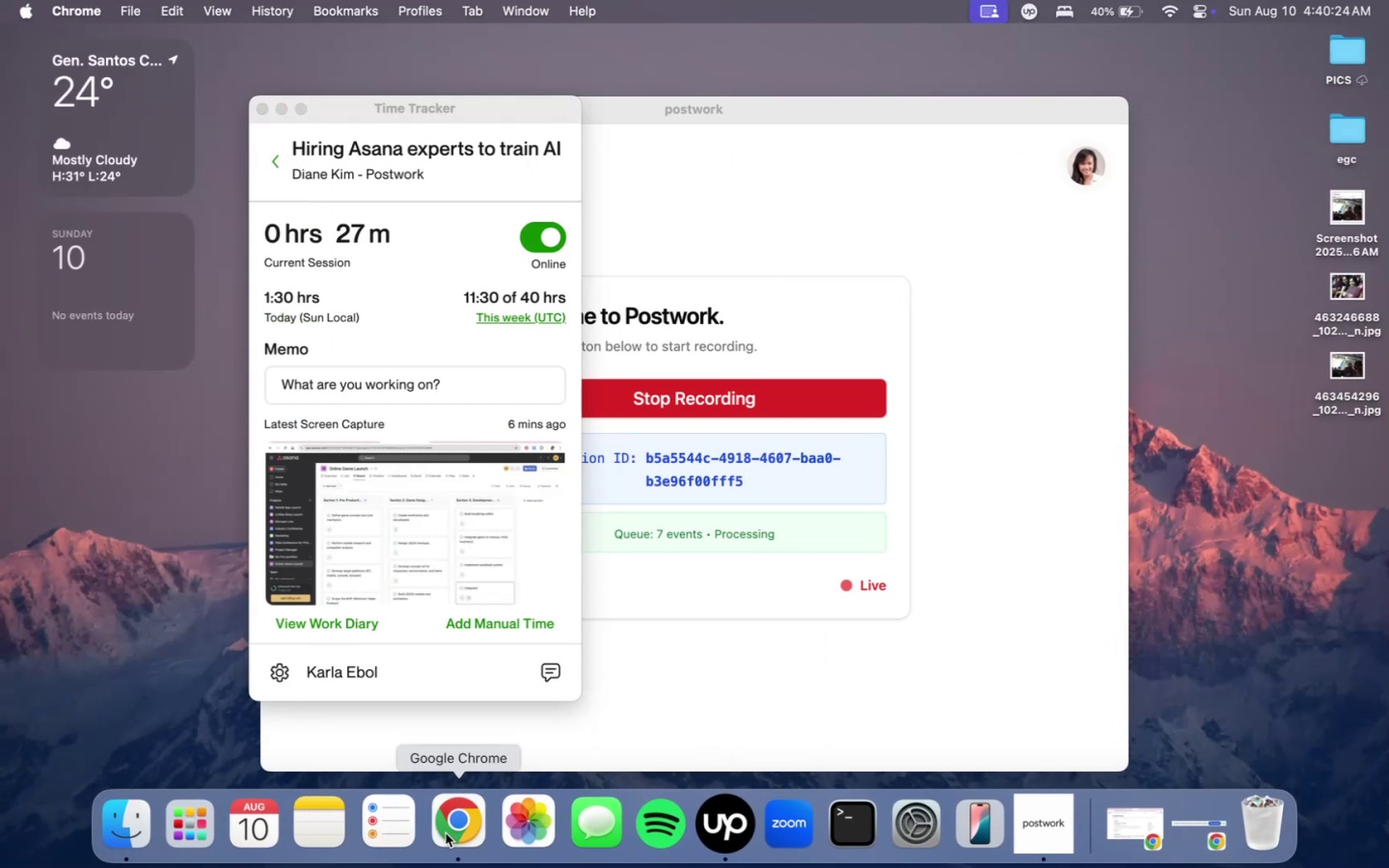 
double_click([446, 833])
 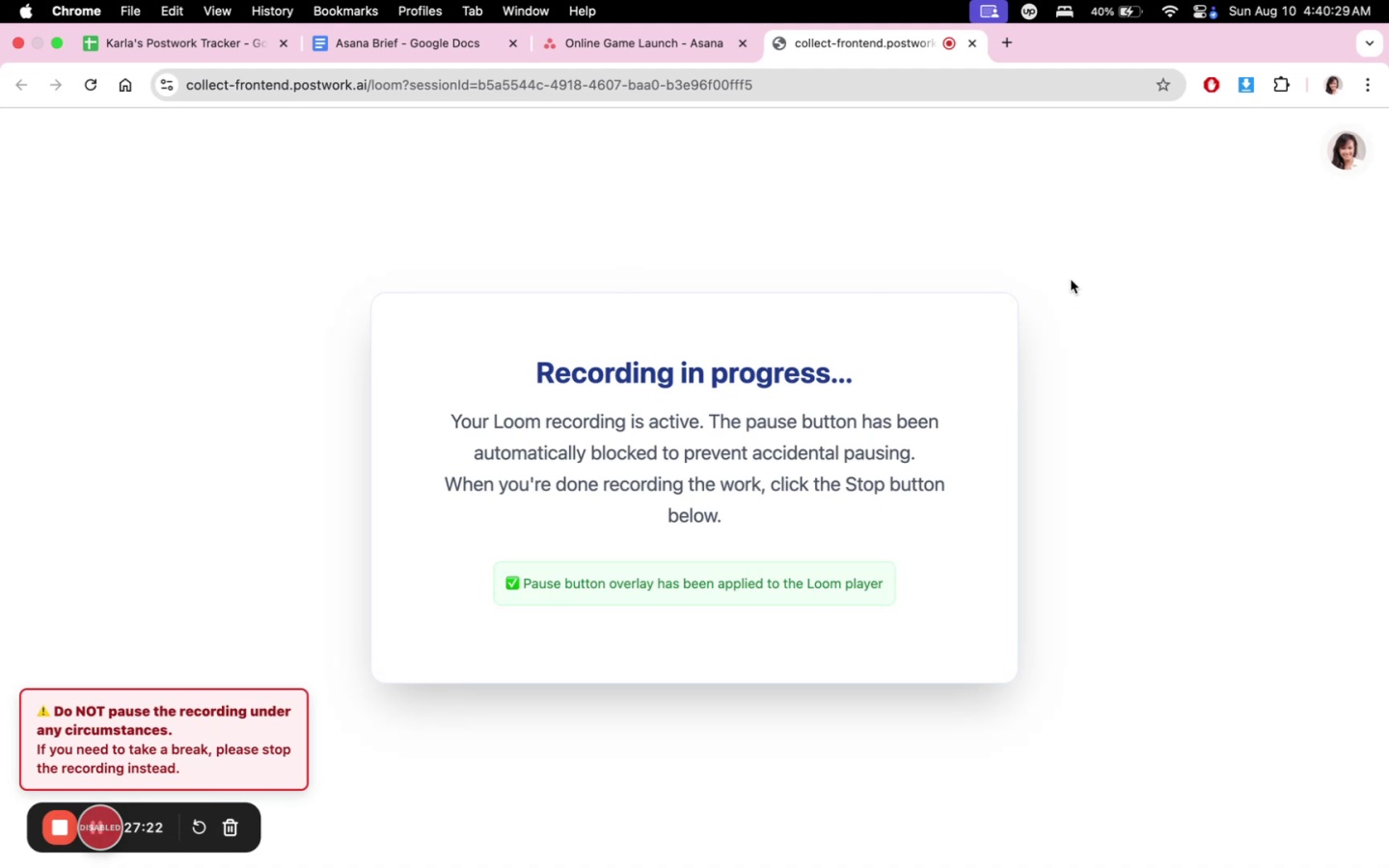 
wait(6.18)
 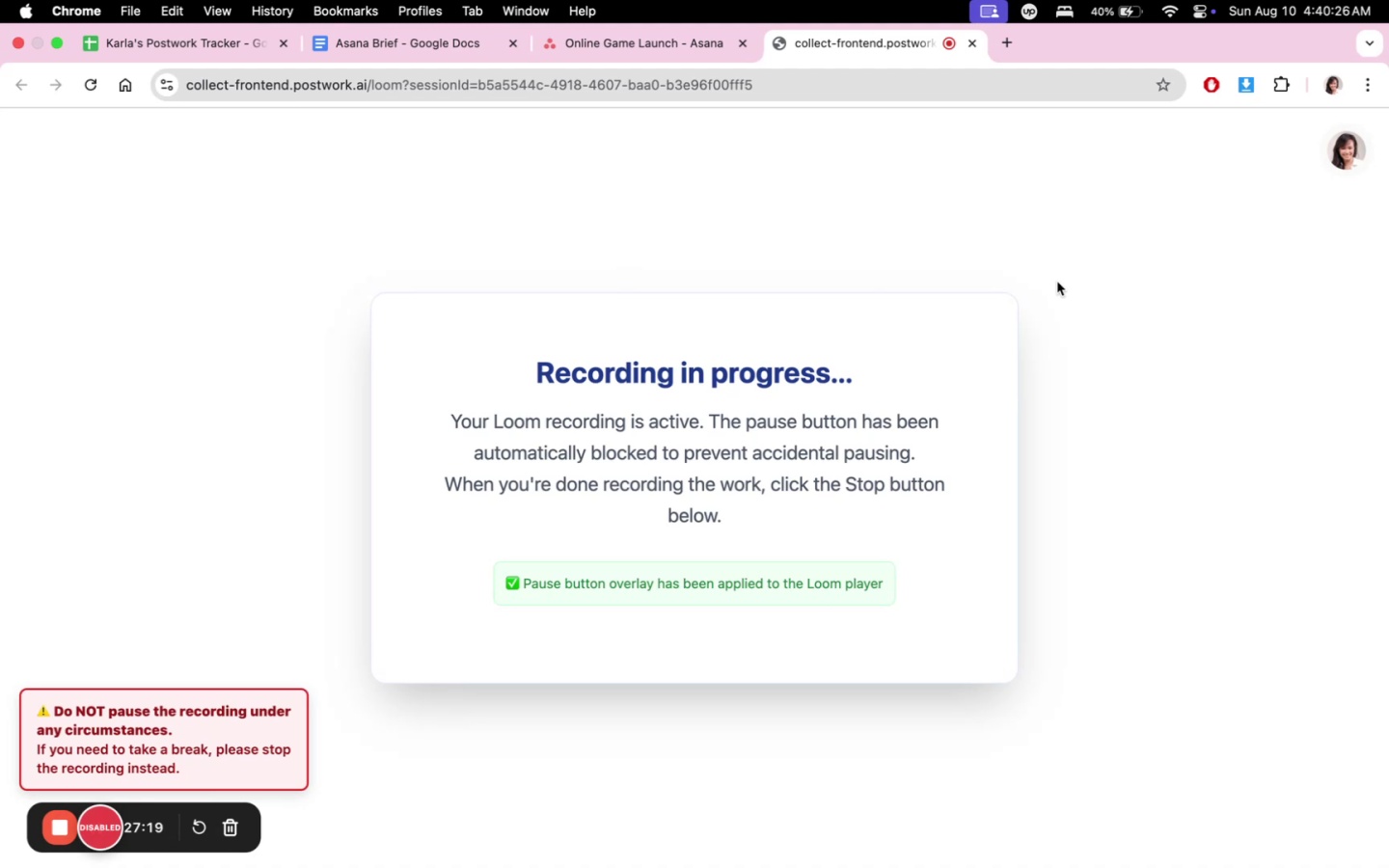 
left_click([673, 41])
 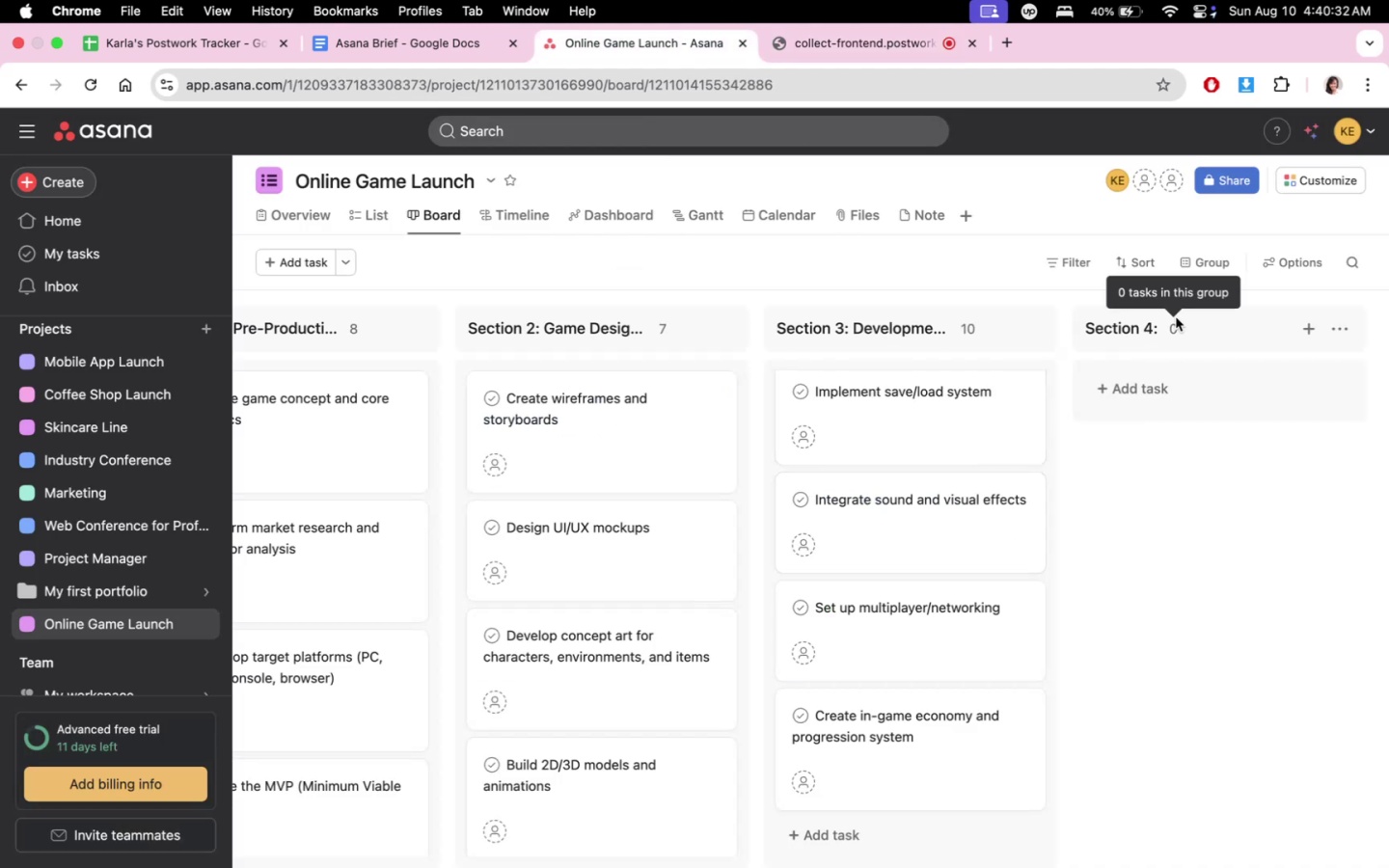 
left_click([1182, 332])
 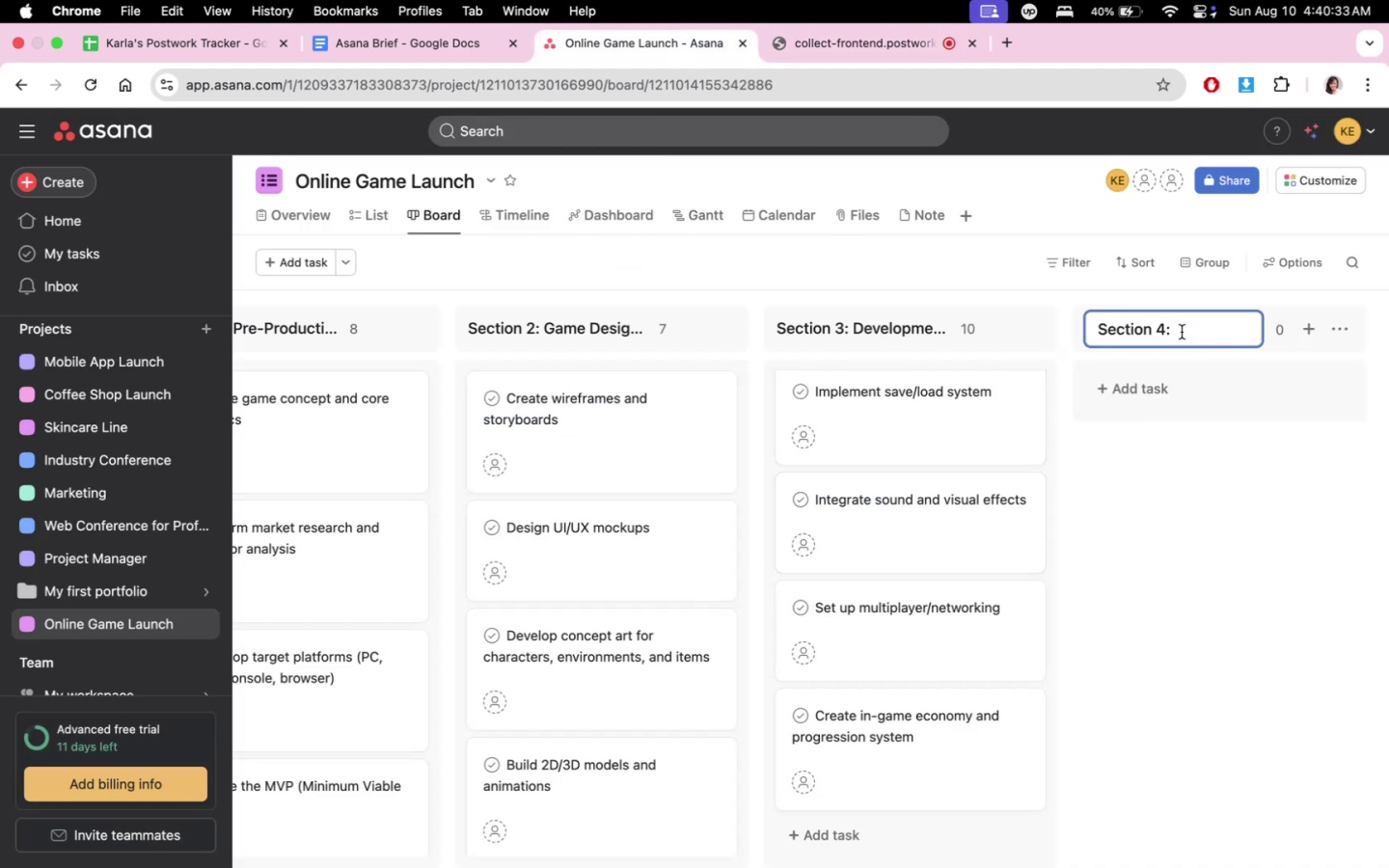 
left_click([1182, 332])
 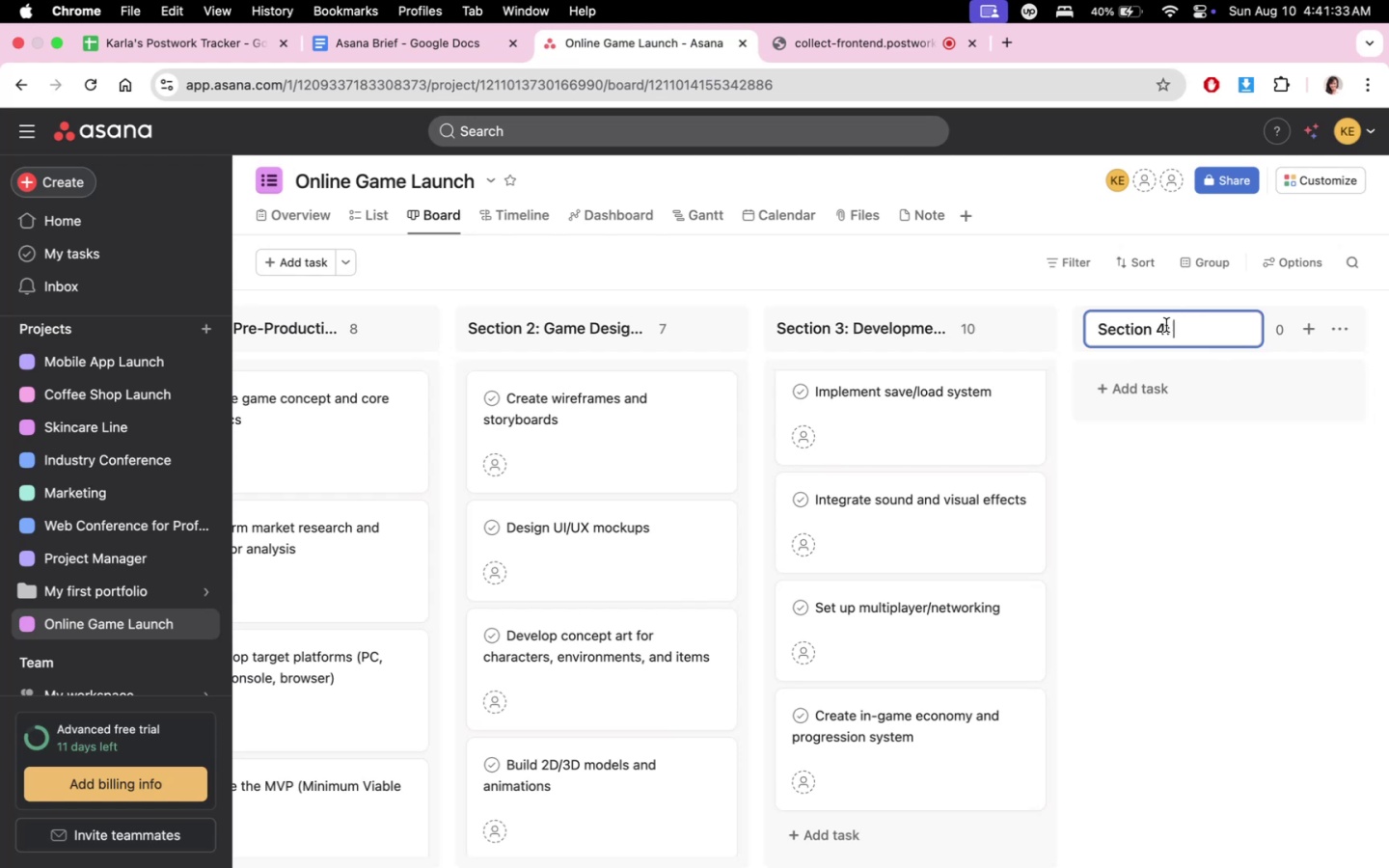 
wait(65.39)
 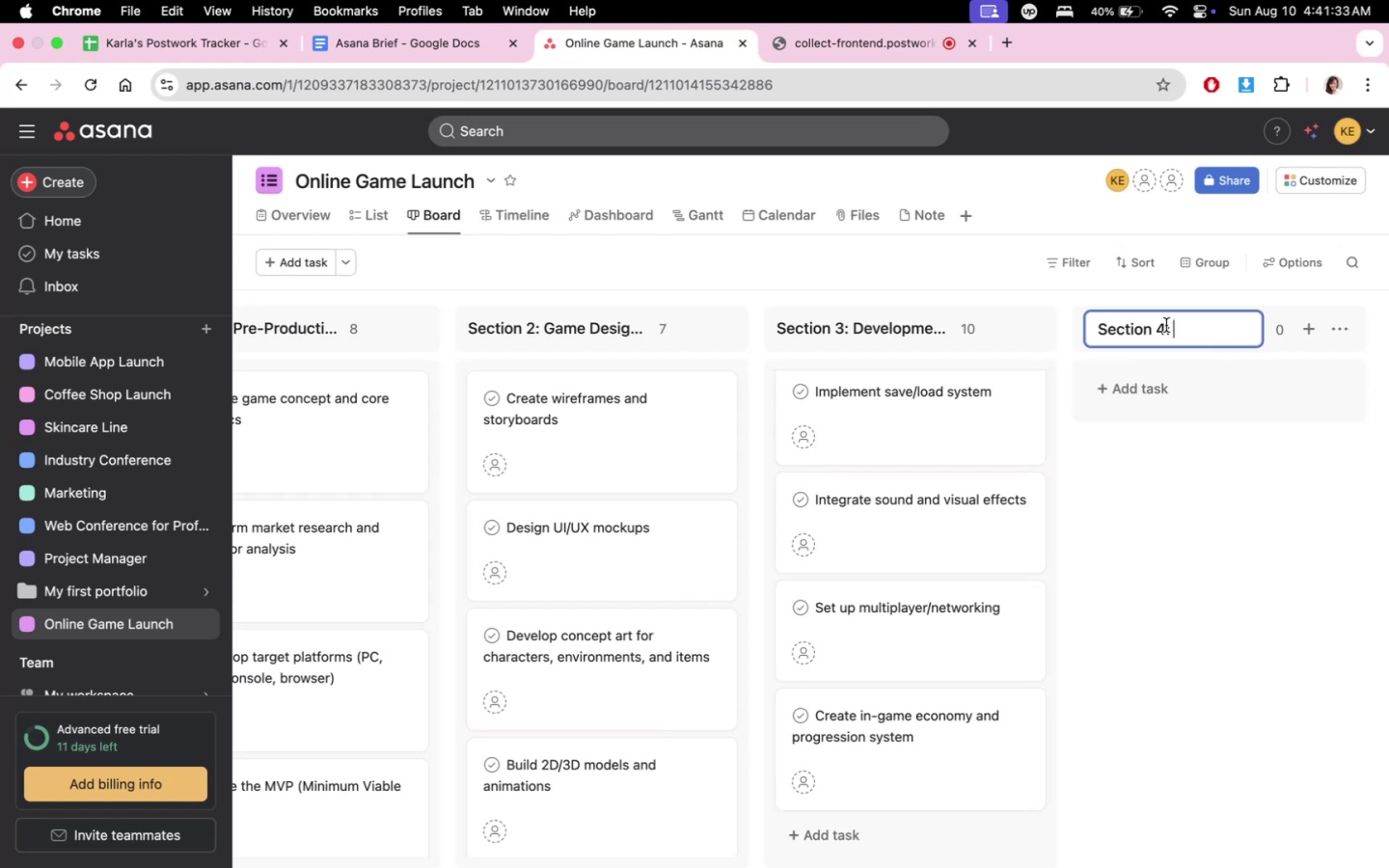 
type(BAcke)
key(Backspace)
key(Backspace)
key(Backspace)
key(Backspace)
type(ackend & Infrastructure)
 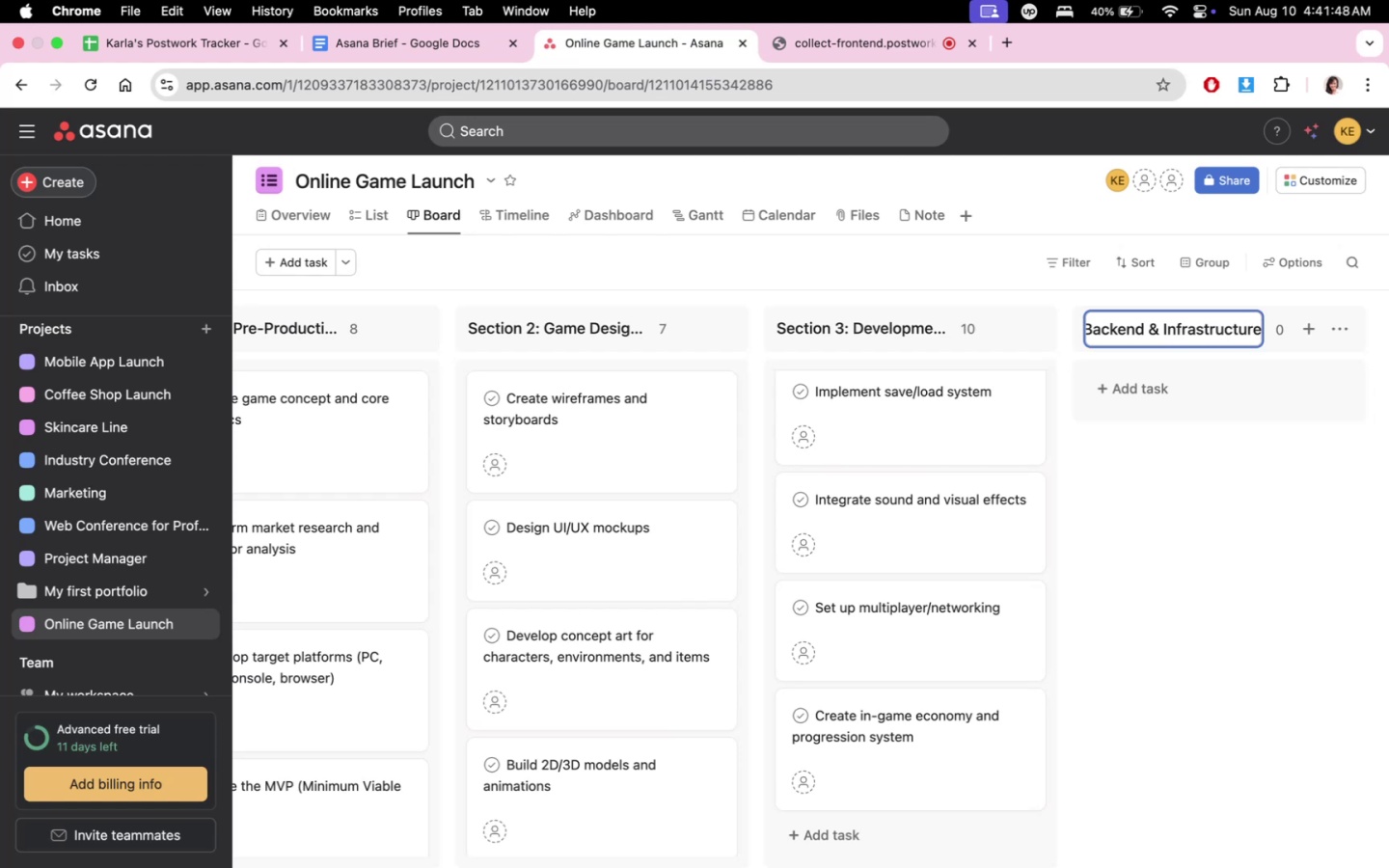 
key(Enter)
 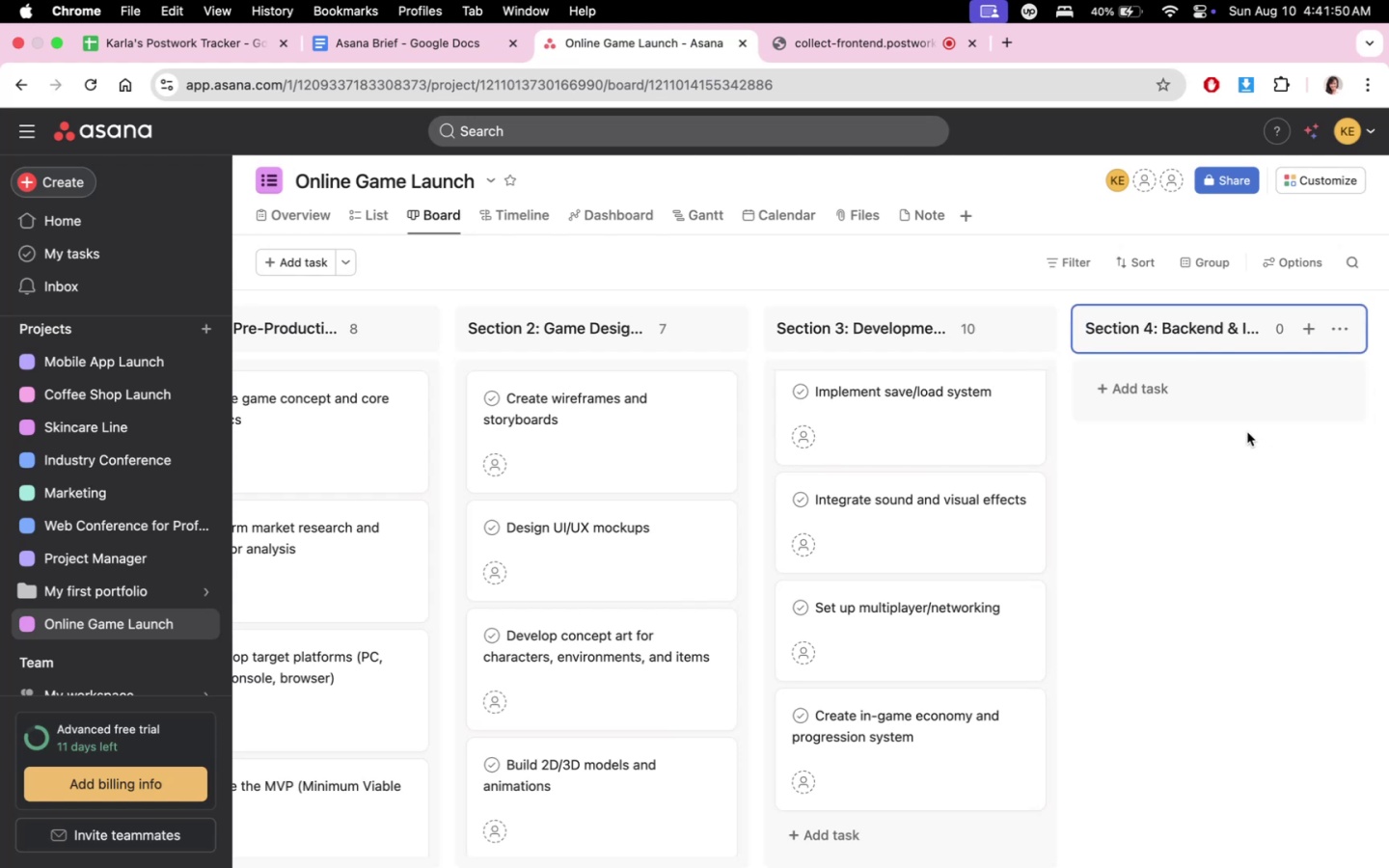 
left_click([1240, 422])
 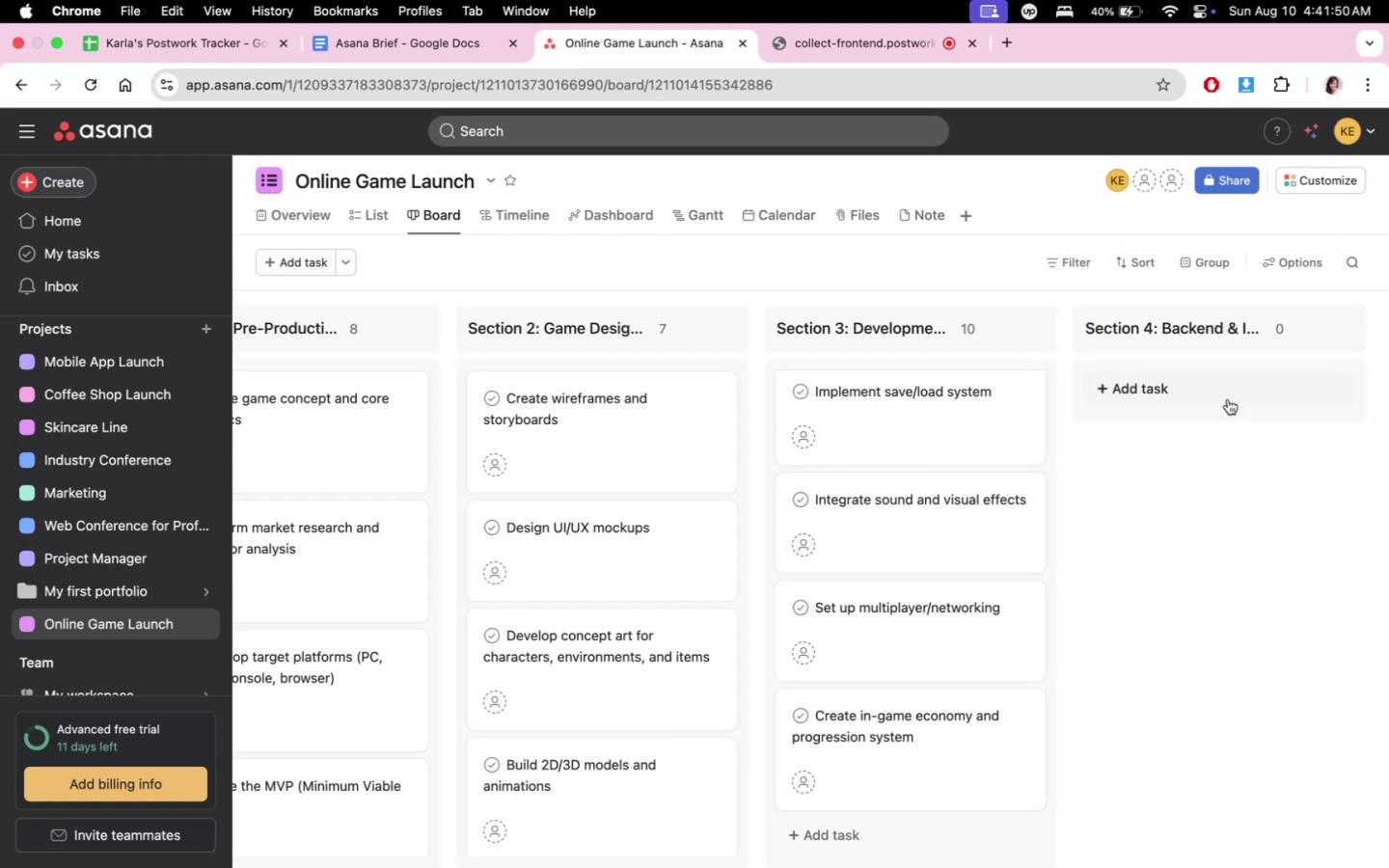 
double_click([1224, 396])
 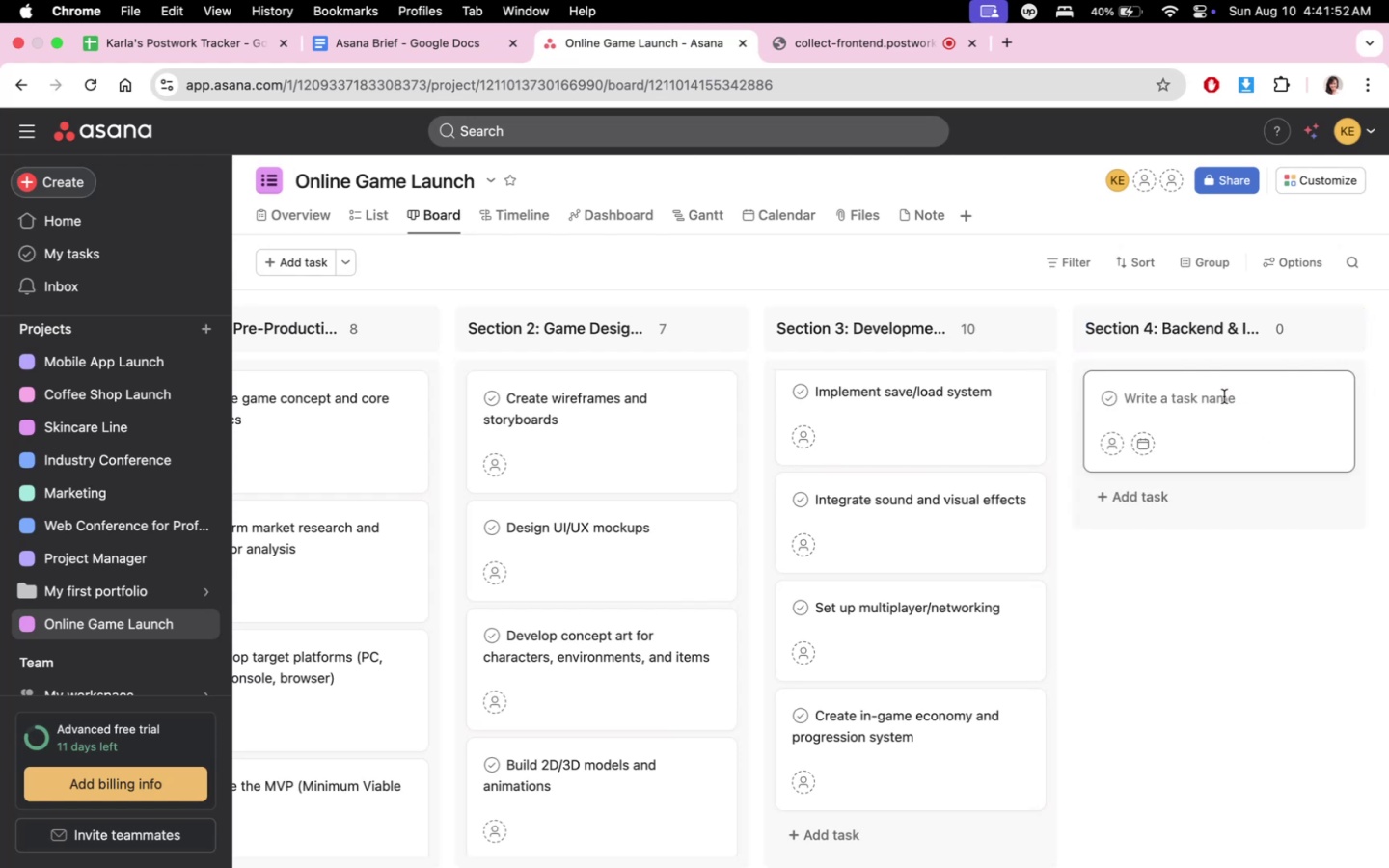 
type(Desing )
key(Backspace)
key(Backspace)
key(Backspace)
type(gn server architecture (dedicated servers, clos)
key(Backspace)
type(ud, P2P0)
 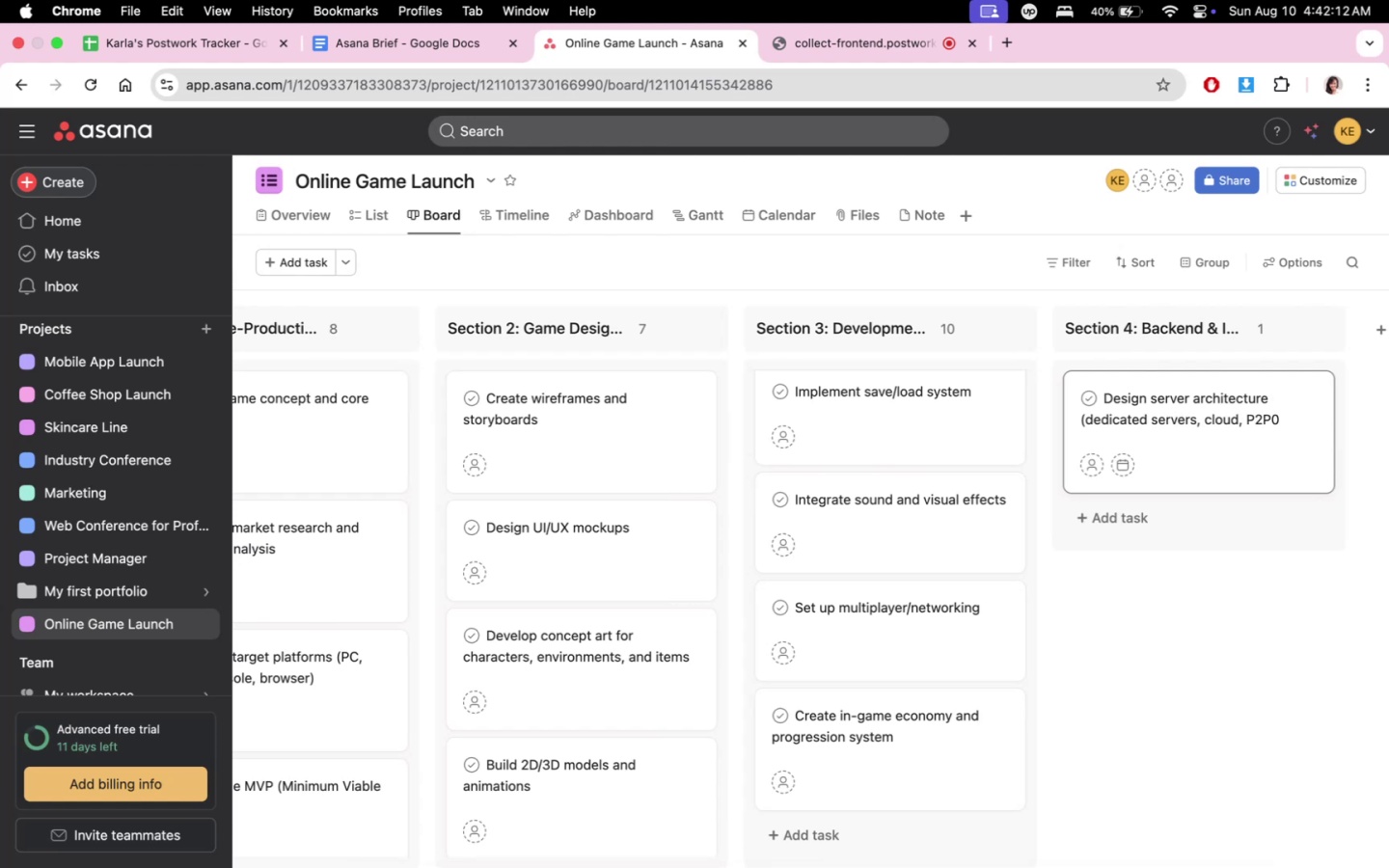 
key(Enter)
 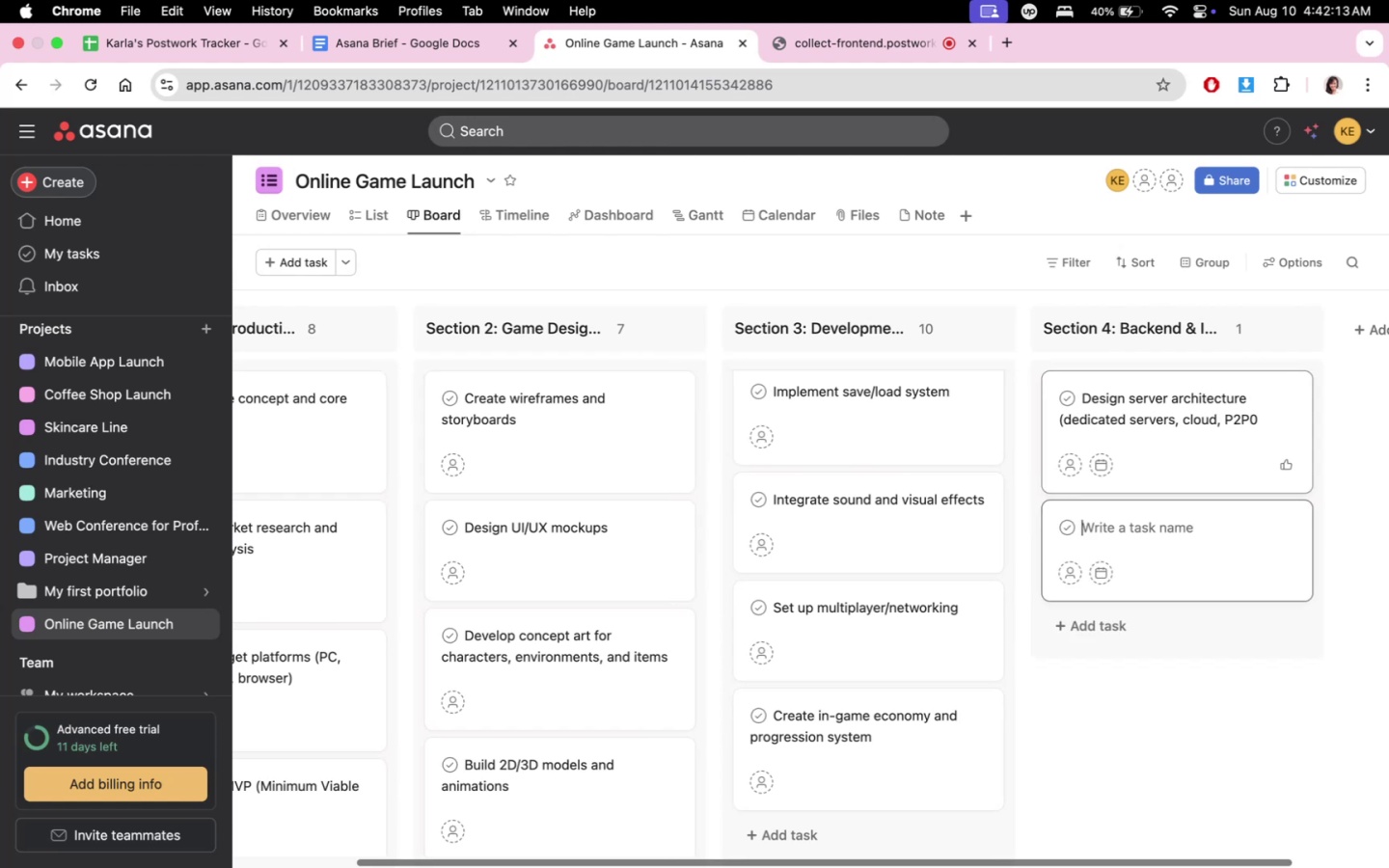 
type(Set up user authentication system)
 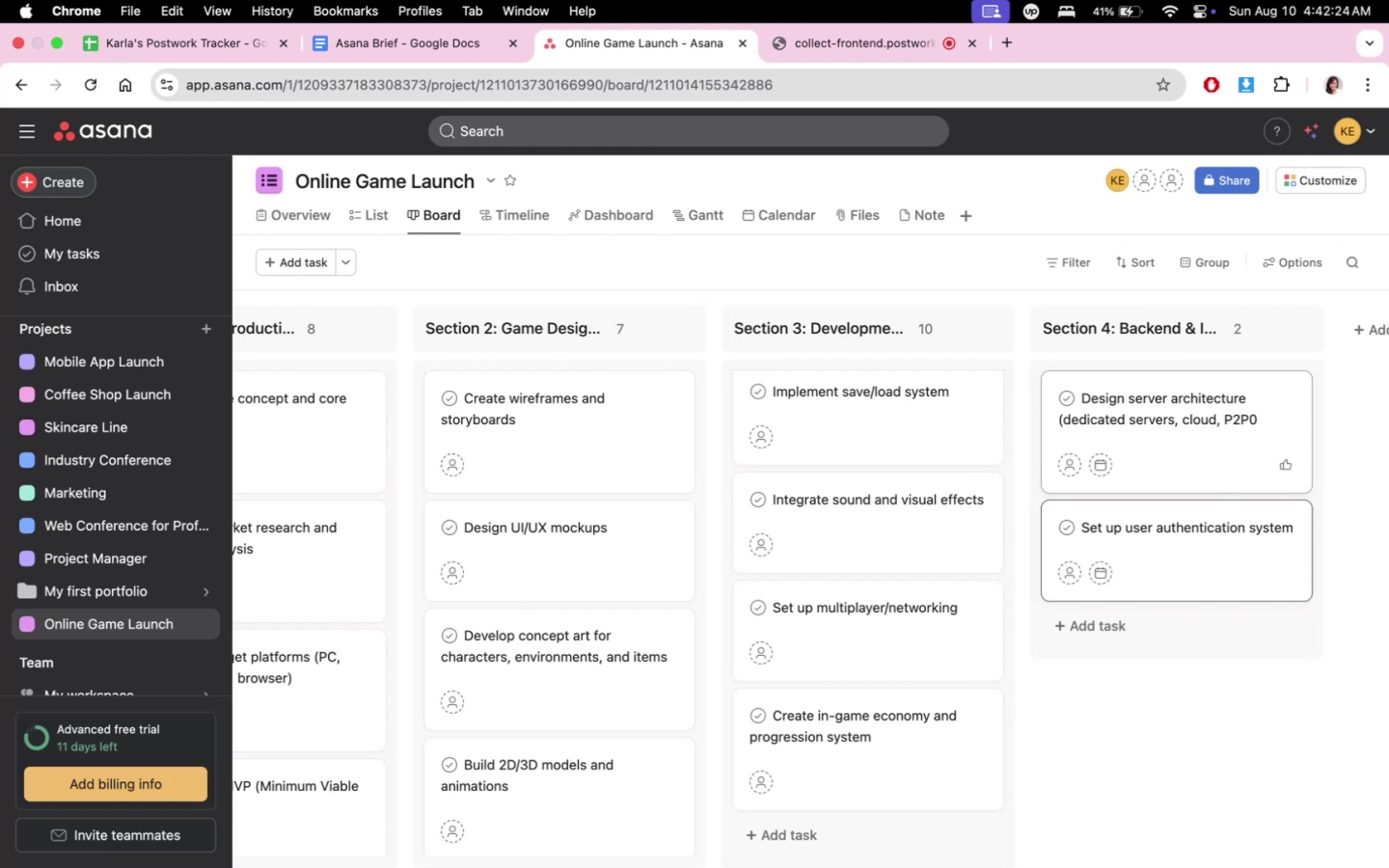 
key(Enter)
 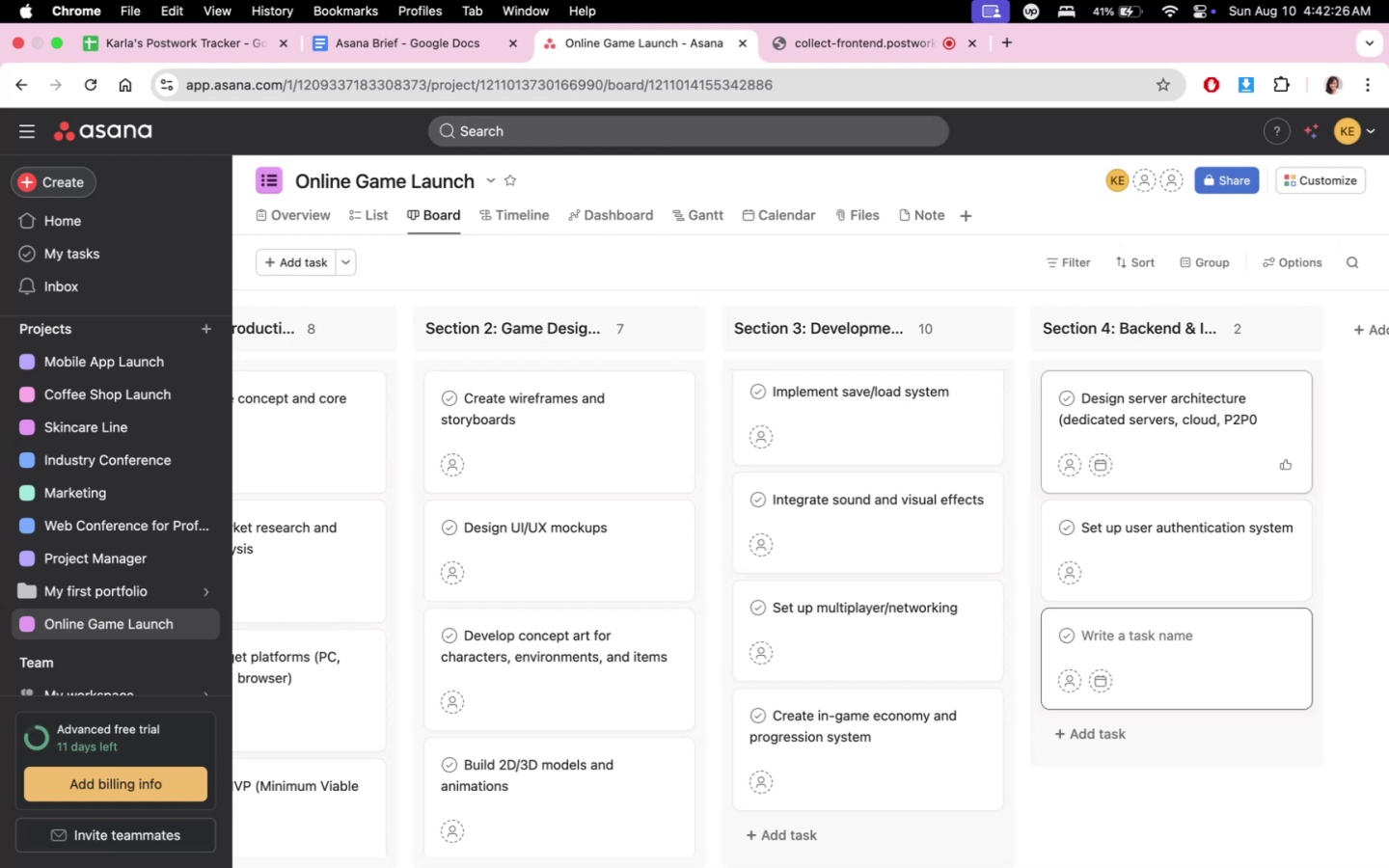 
type(Integrate database )
 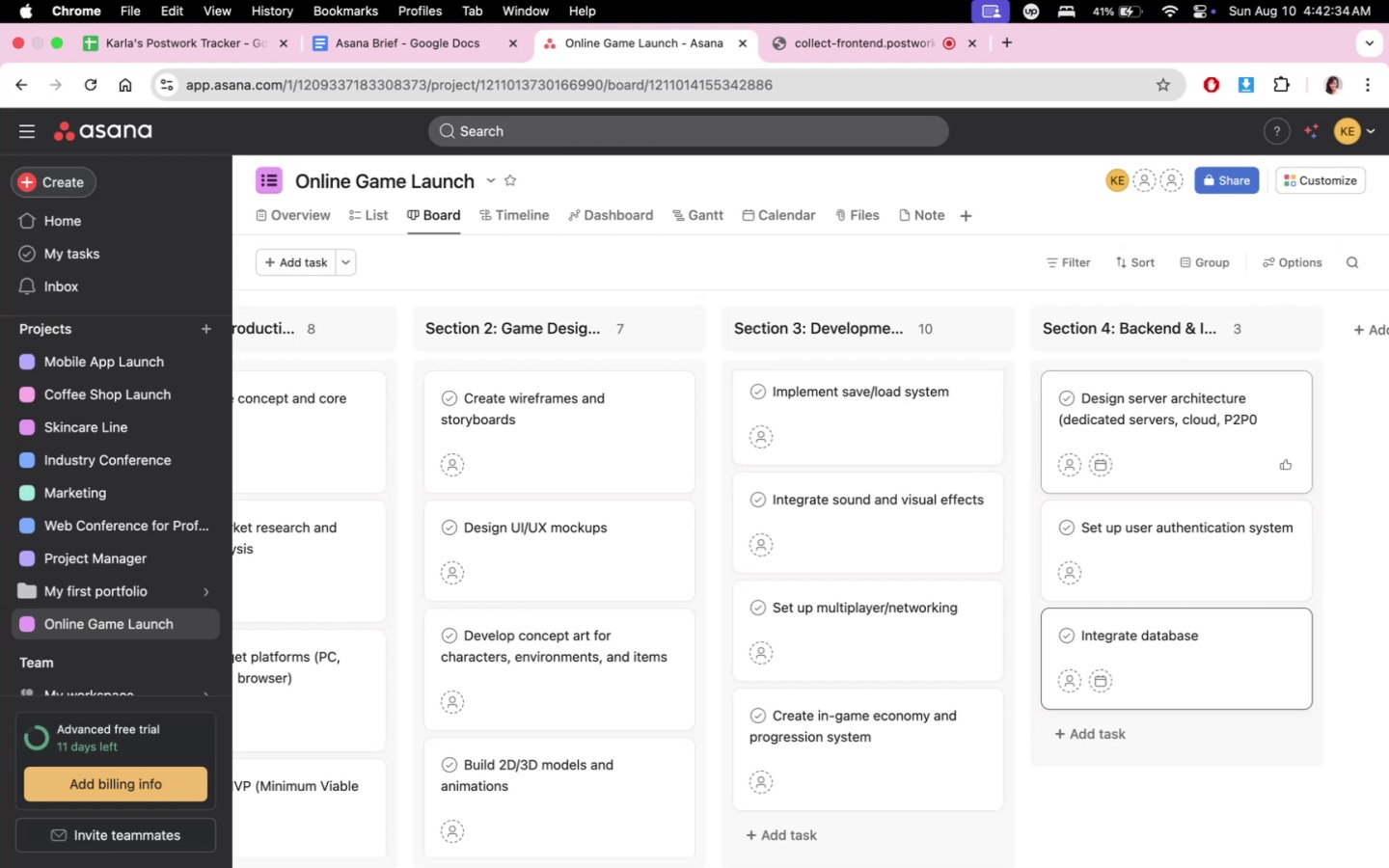 
type(database )
key(Backspace)
key(Backspace)
key(Backspace)
key(Backspace)
key(Backspace)
key(Backspace)
key(Backspace)
key(Backspace)
key(Backspace)
type(for payer )
key(Backspace)
key(Backspace)
key(Backspace)
key(Backspace)
key(Backspace)
type(later)
key(Backspace)
key(Backspace)
key(Backspace)
type(yer )
 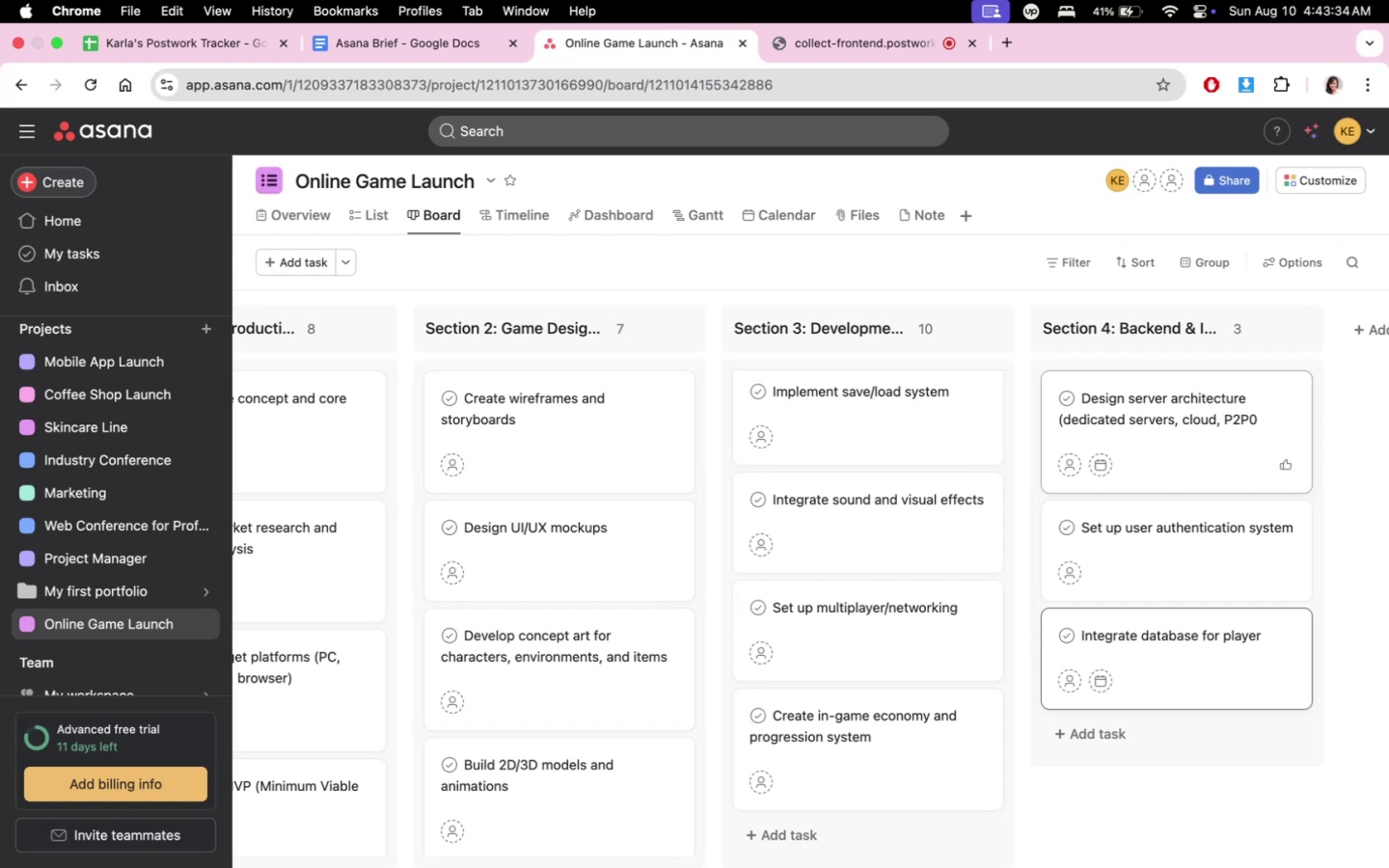 
wait(54.86)
 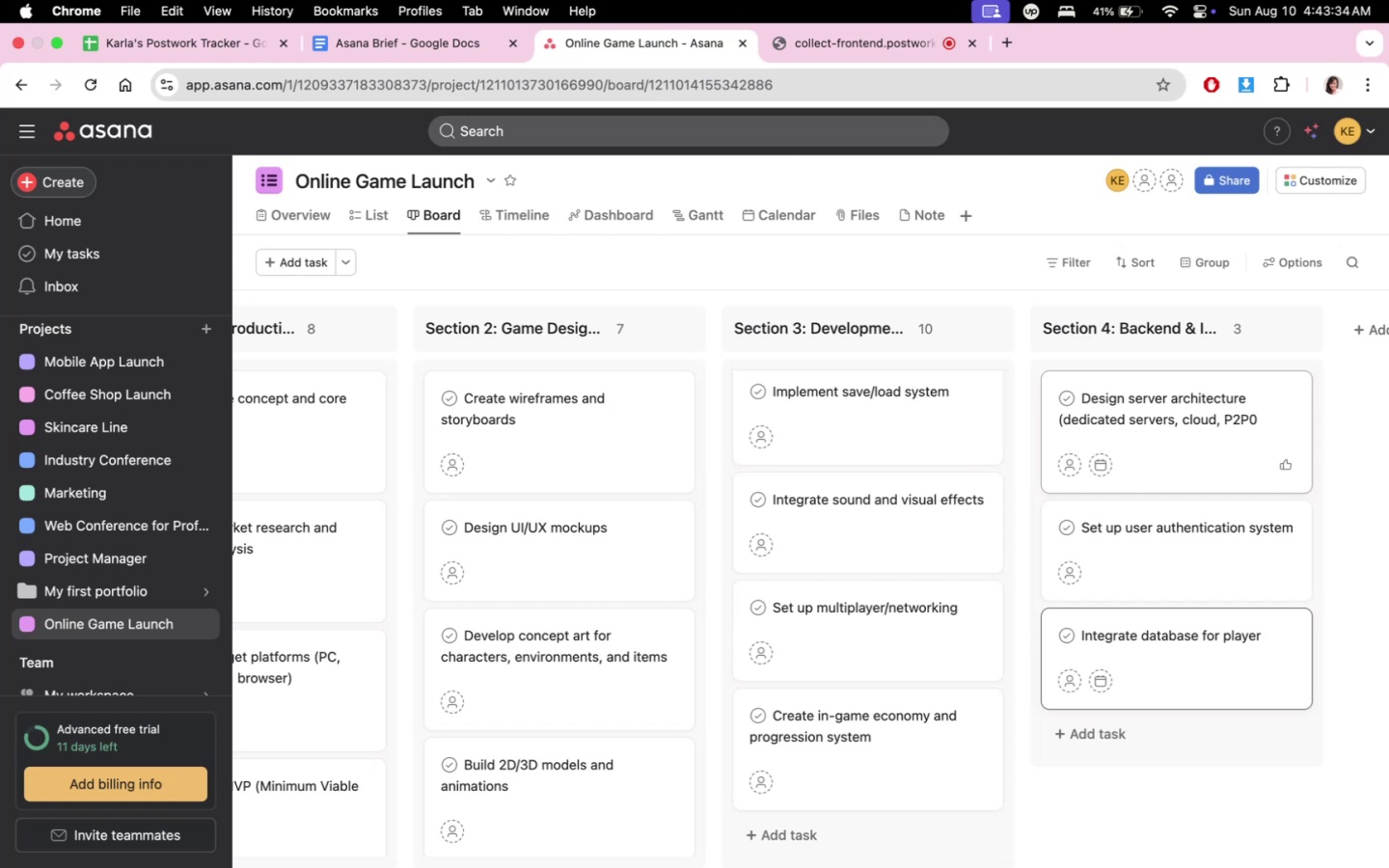 
type(data (NoSW)
key(Backspace)
type(QL/SQL0)
 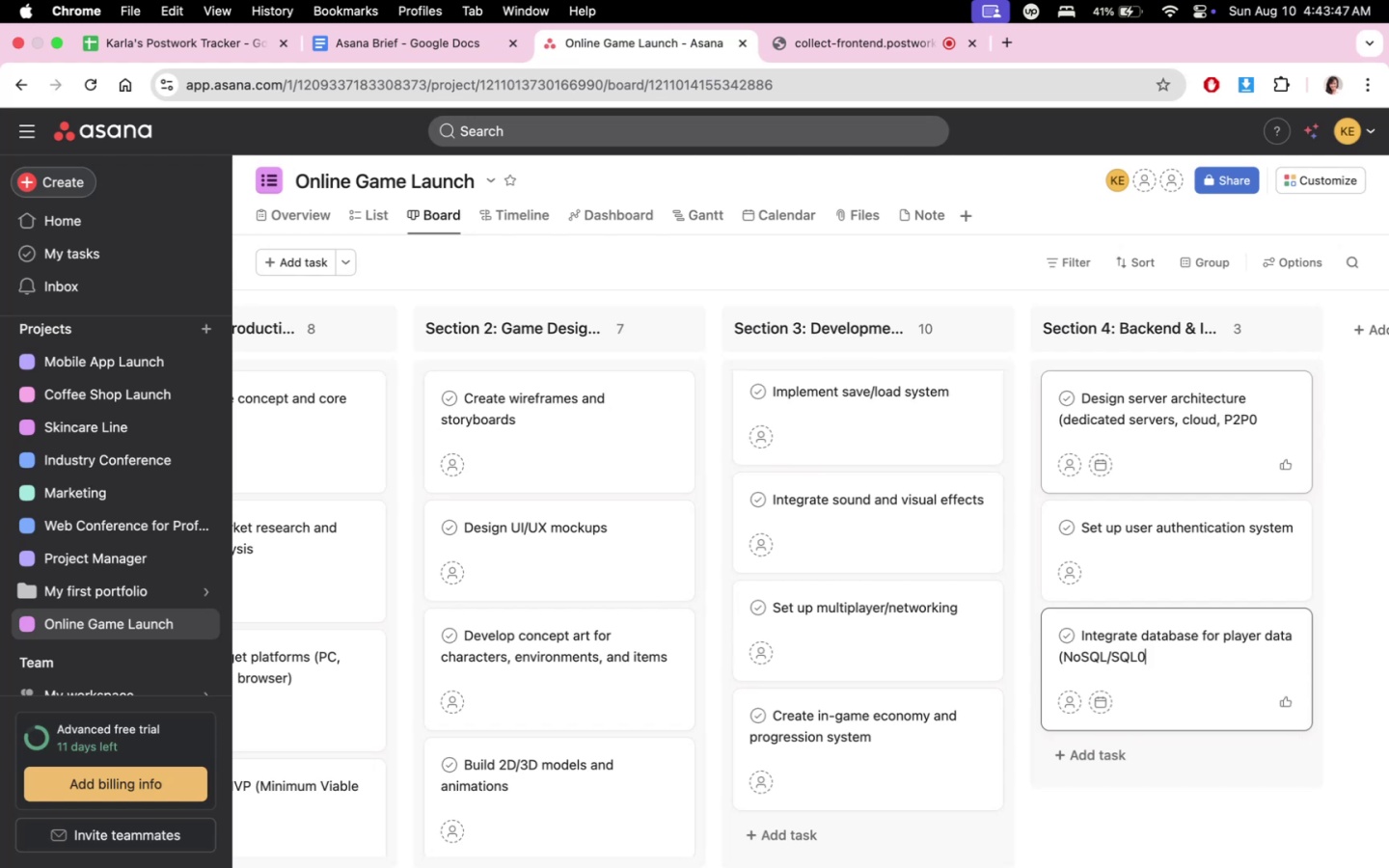 
 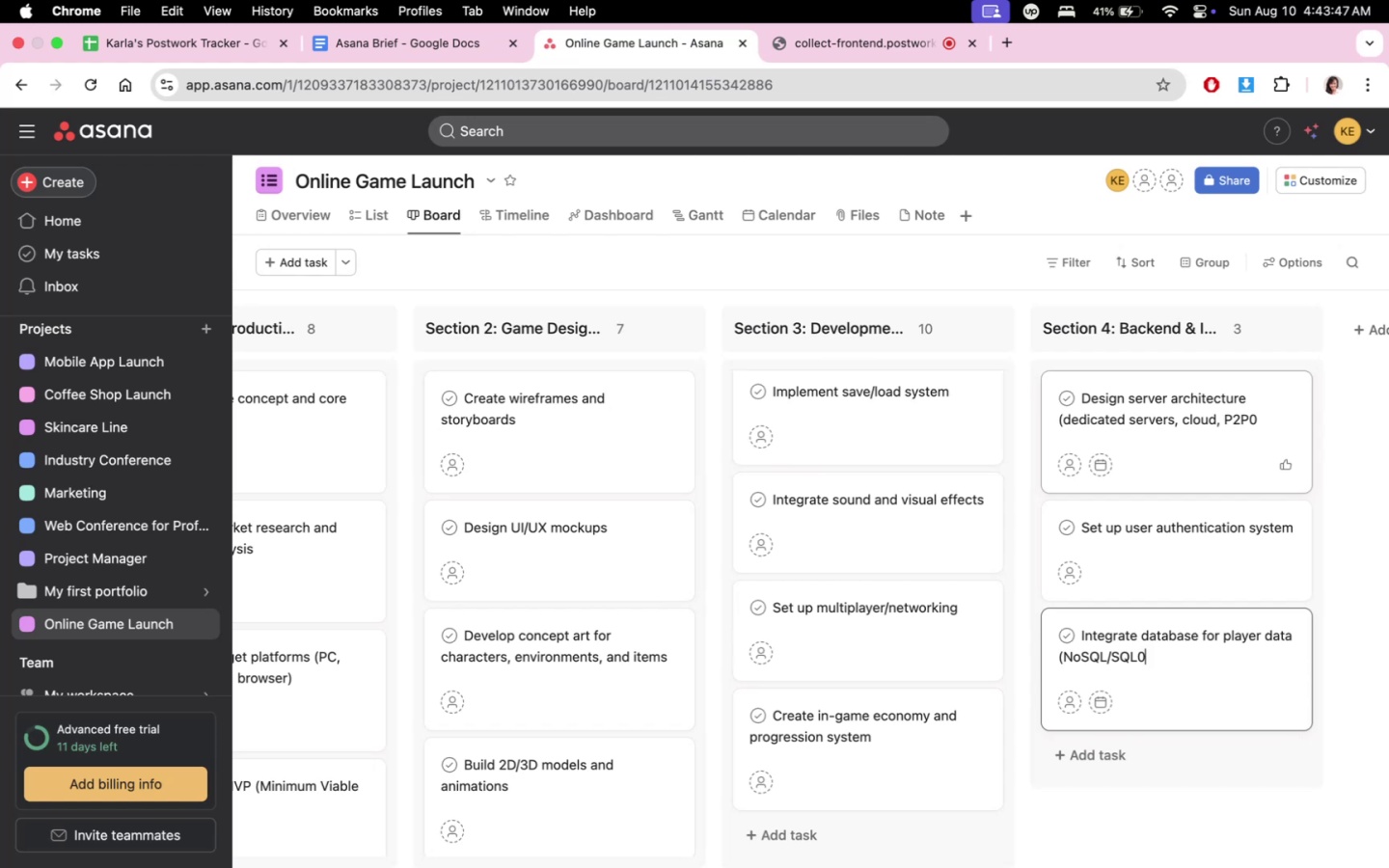 
key(Enter)
 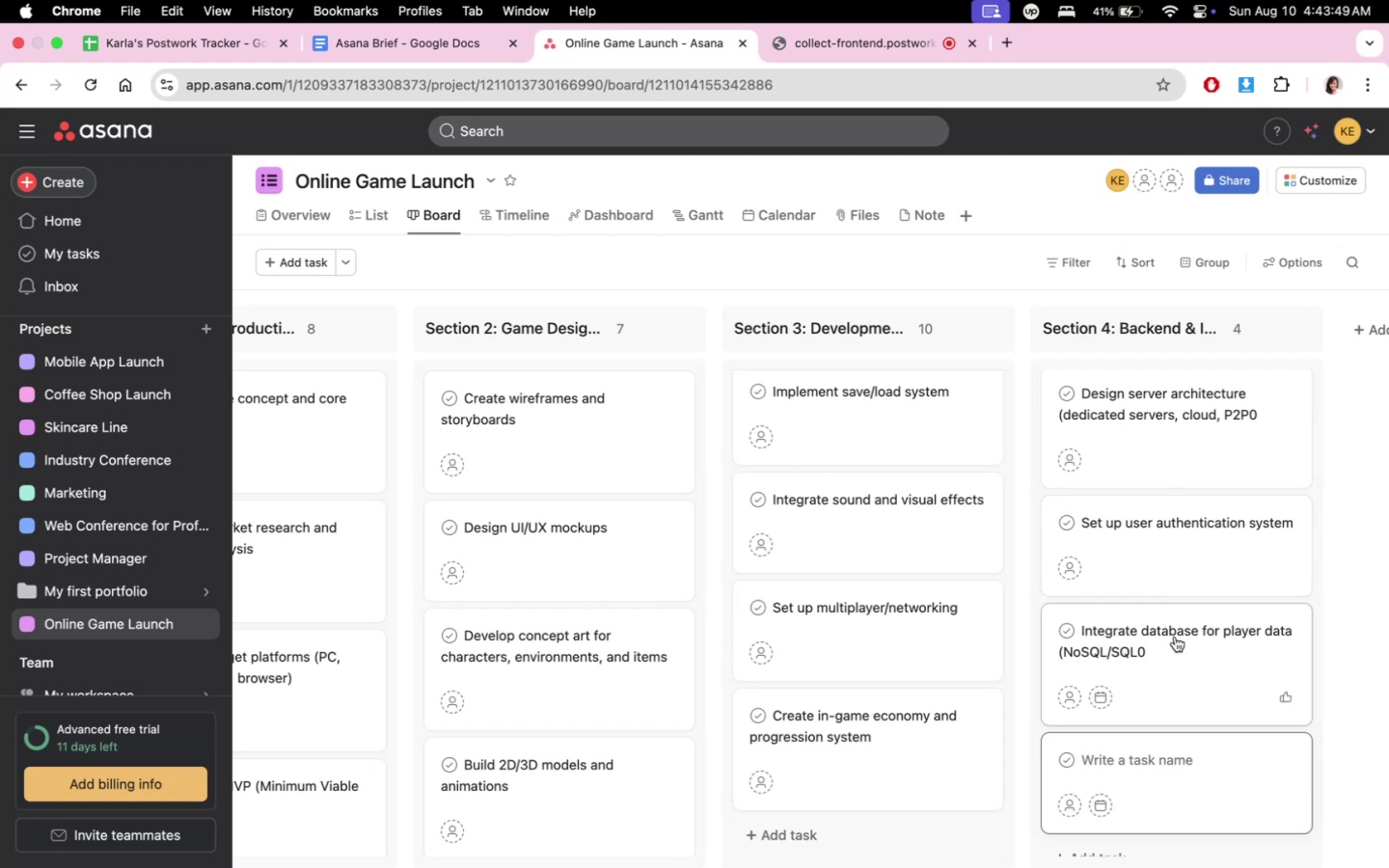 
double_click([1170, 640])
 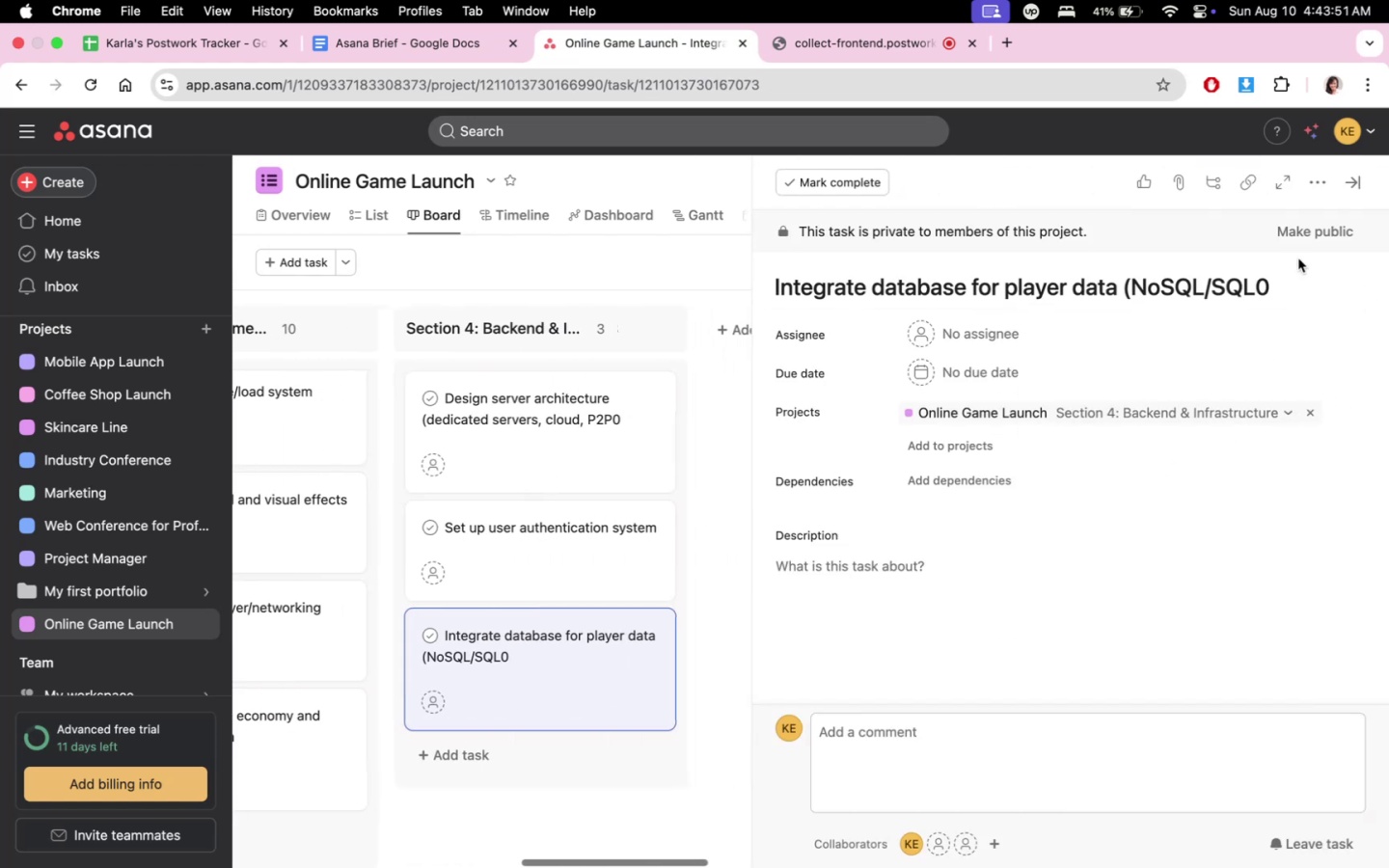 
double_click([1290, 283])
 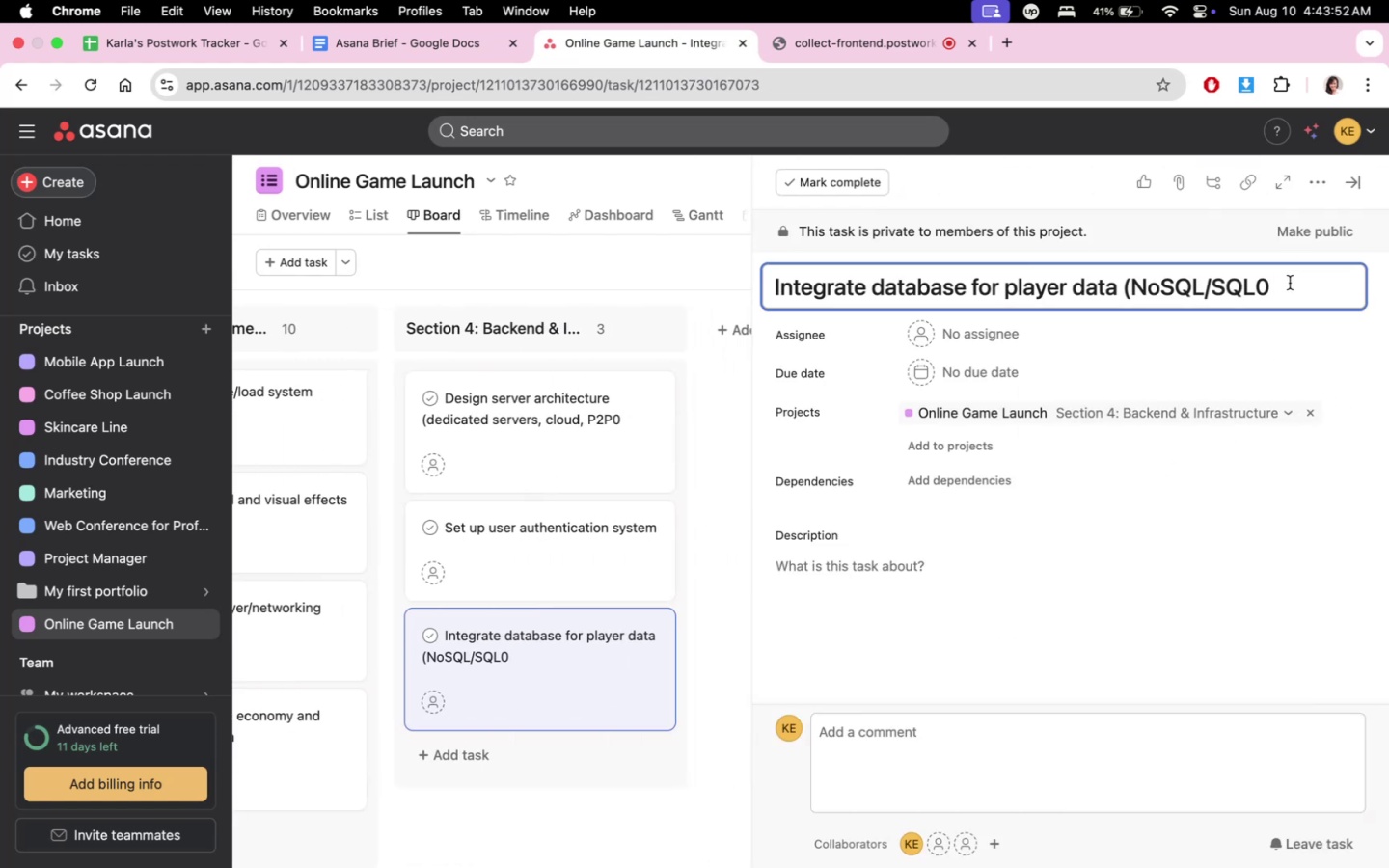 
key(Backspace)
 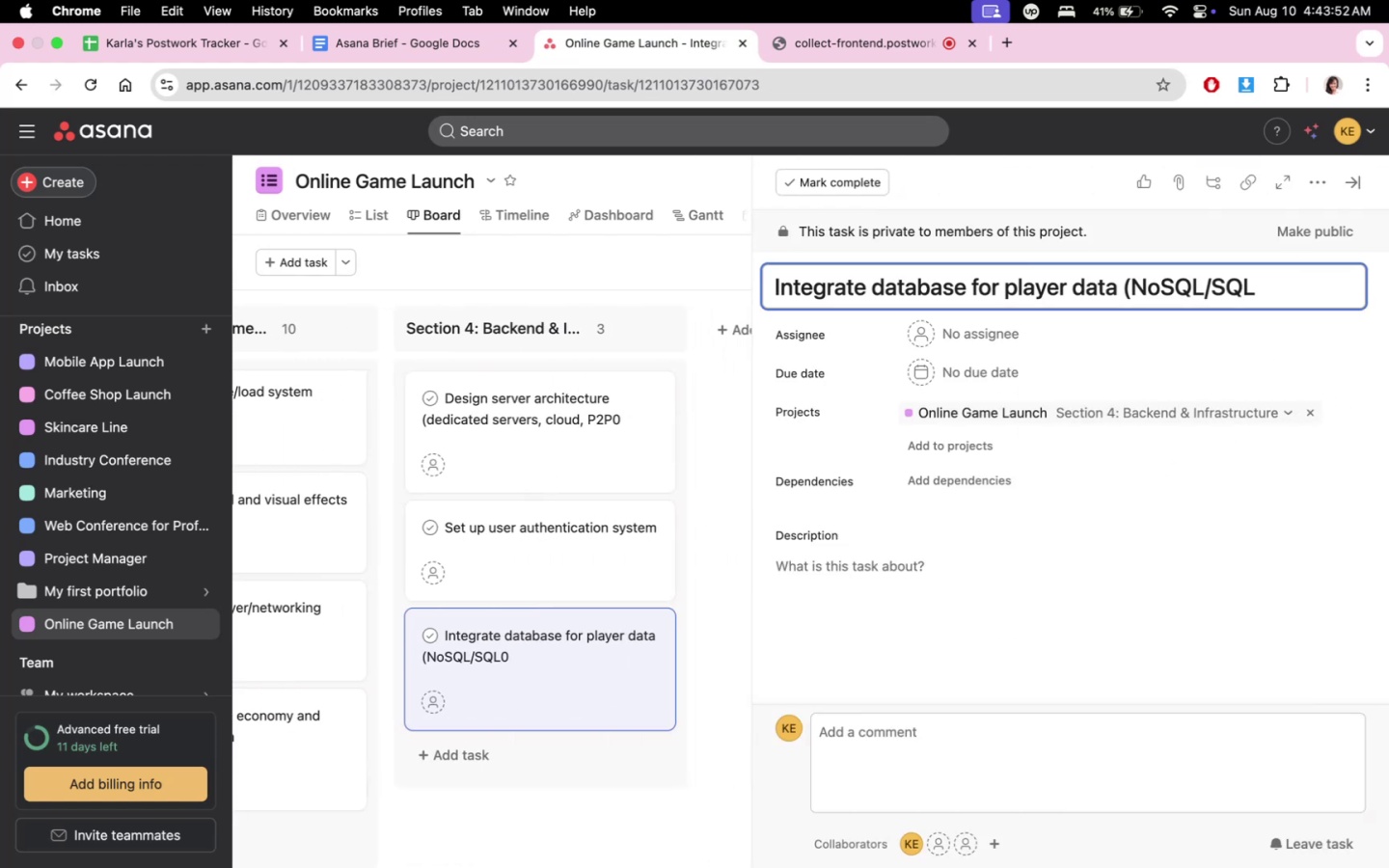 
key(Shift+0)
 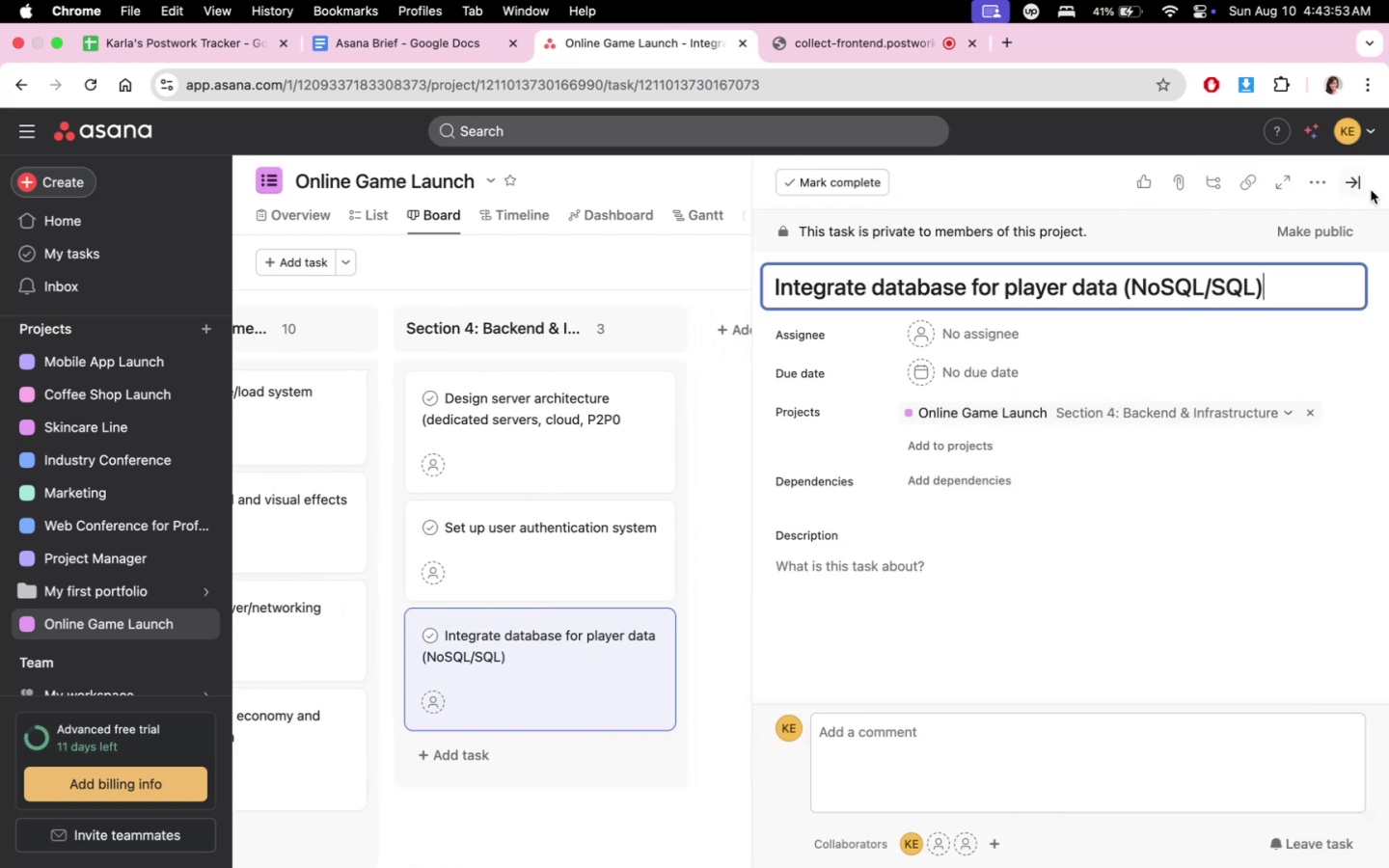 
left_click([1365, 182])
 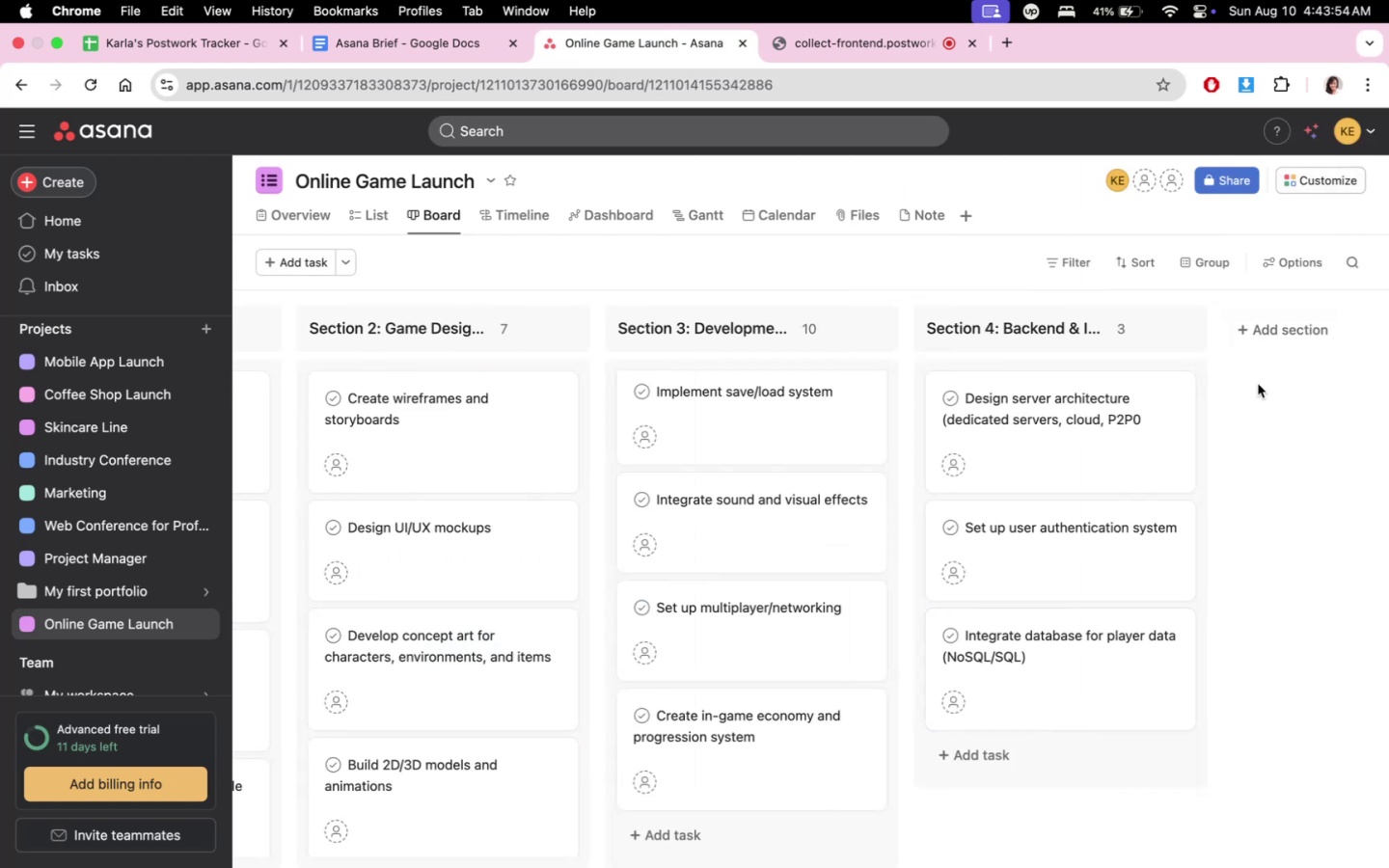 
scroll: coordinate [1092, 626], scroll_direction: down, amount: 2.0
 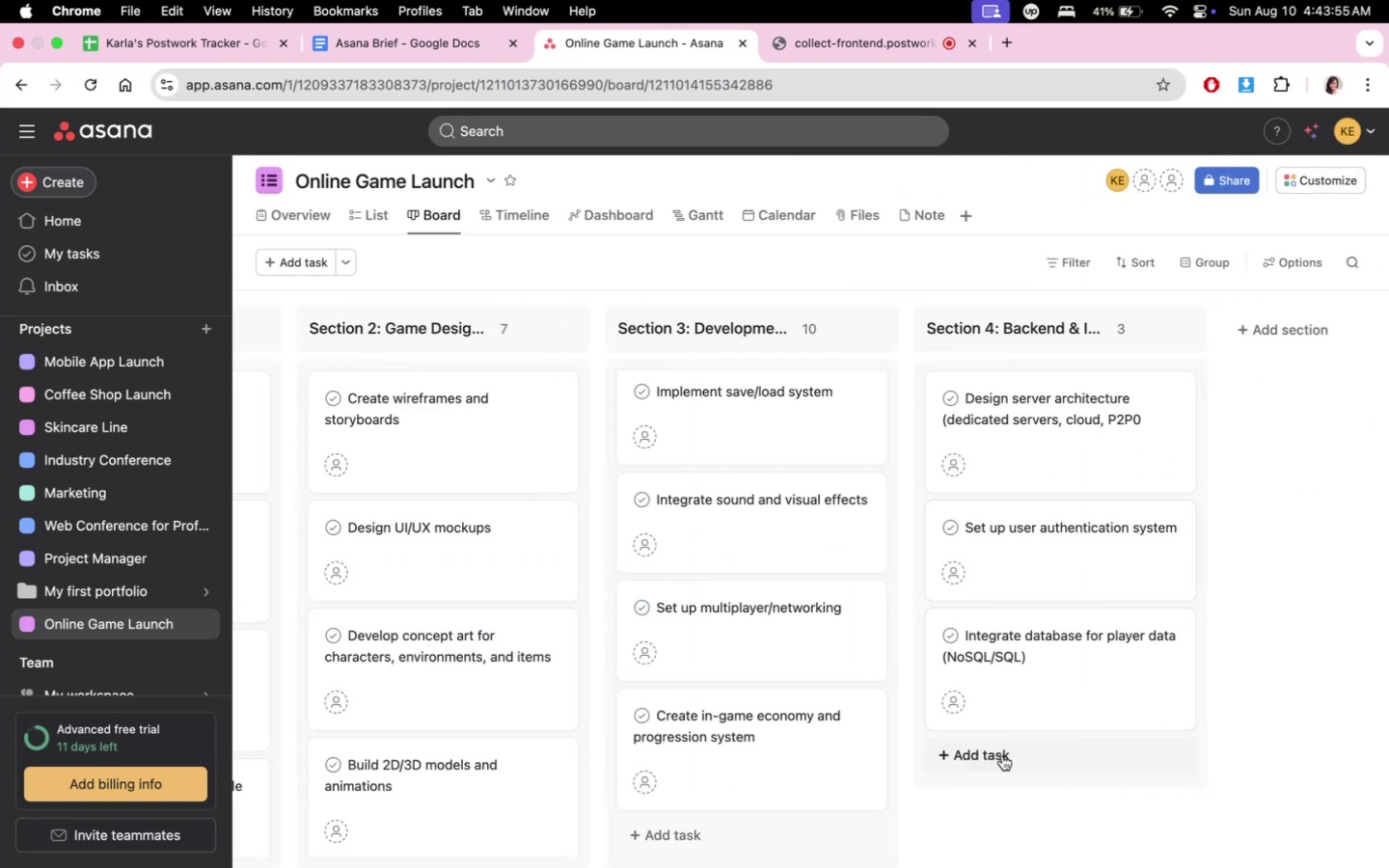 
left_click([1002, 755])
 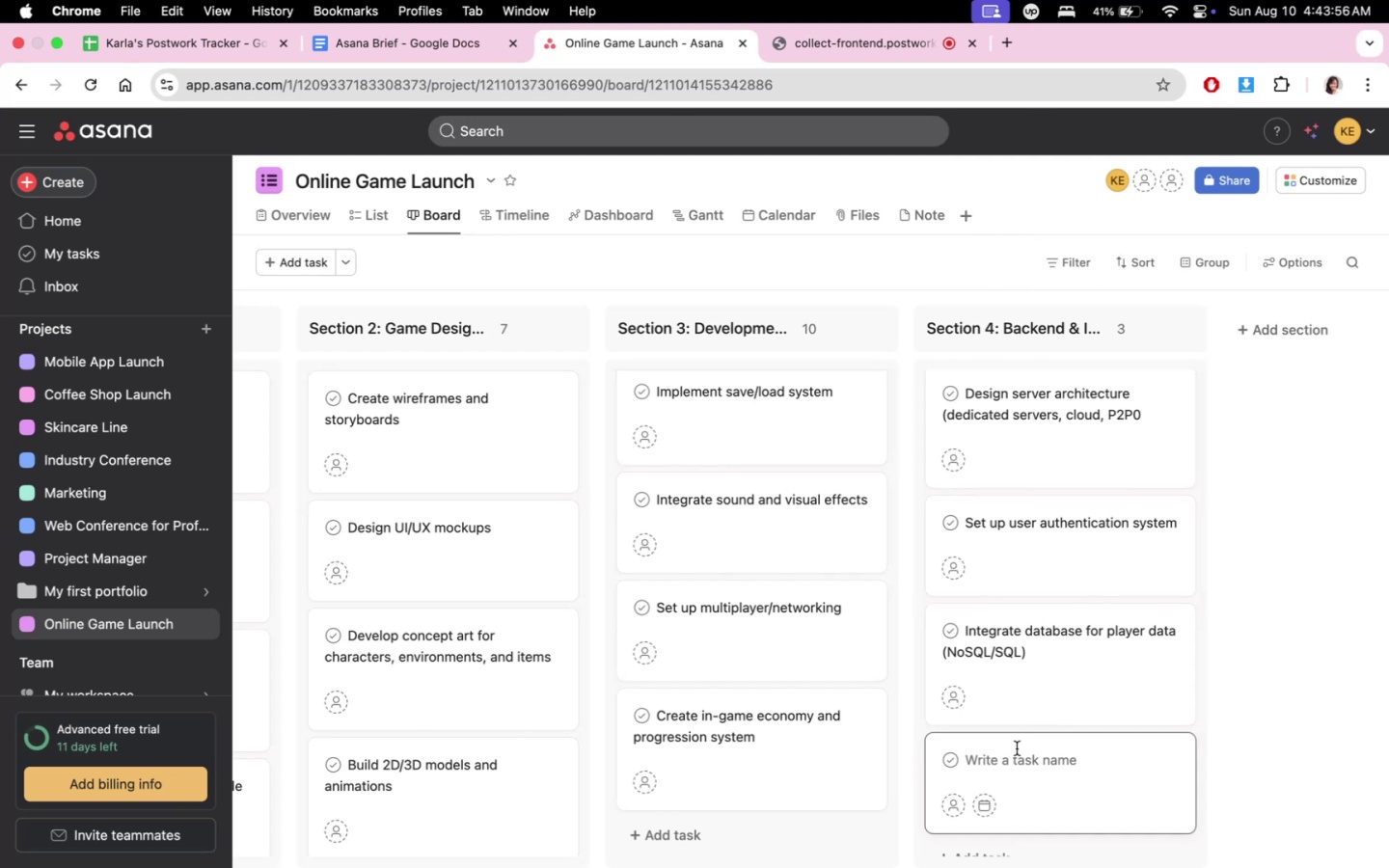 
type(Build APis )
key(Backspace)
key(Backspace)
key(Backspace)
type(Is for game seri)
key(Backspace)
type(vices )
 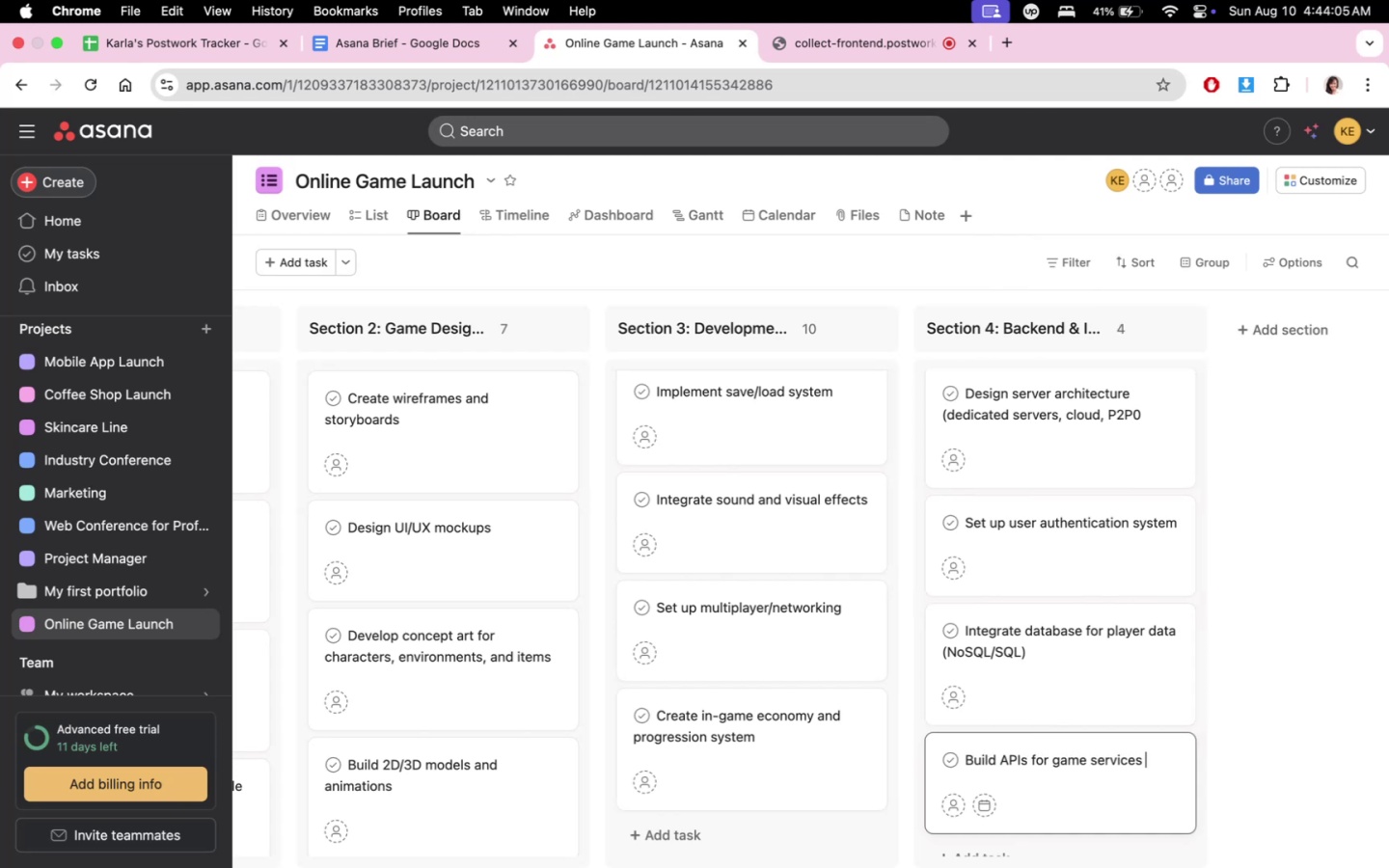 
type((leaderboards, matchmaking, store))
 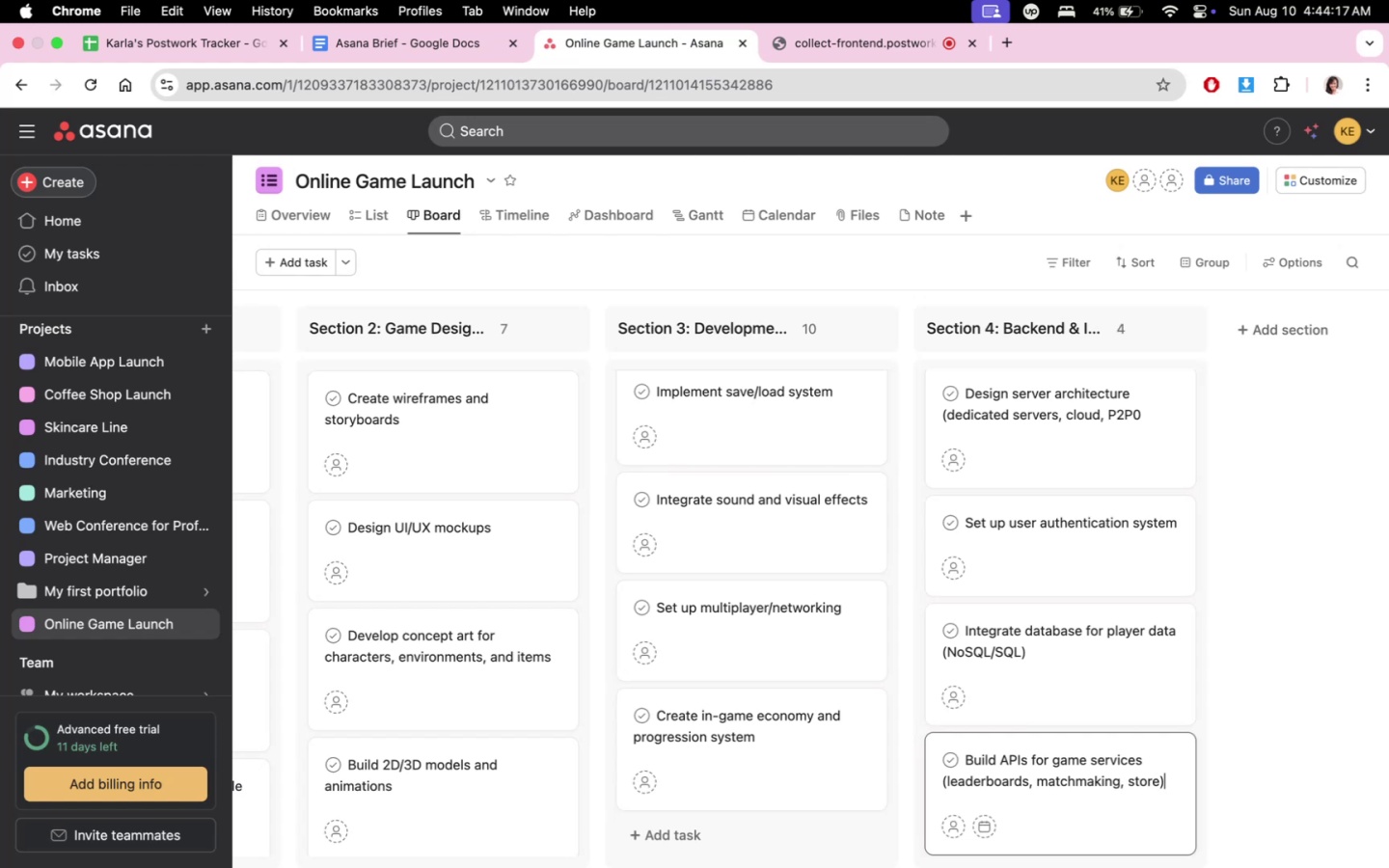 
key(Enter)
 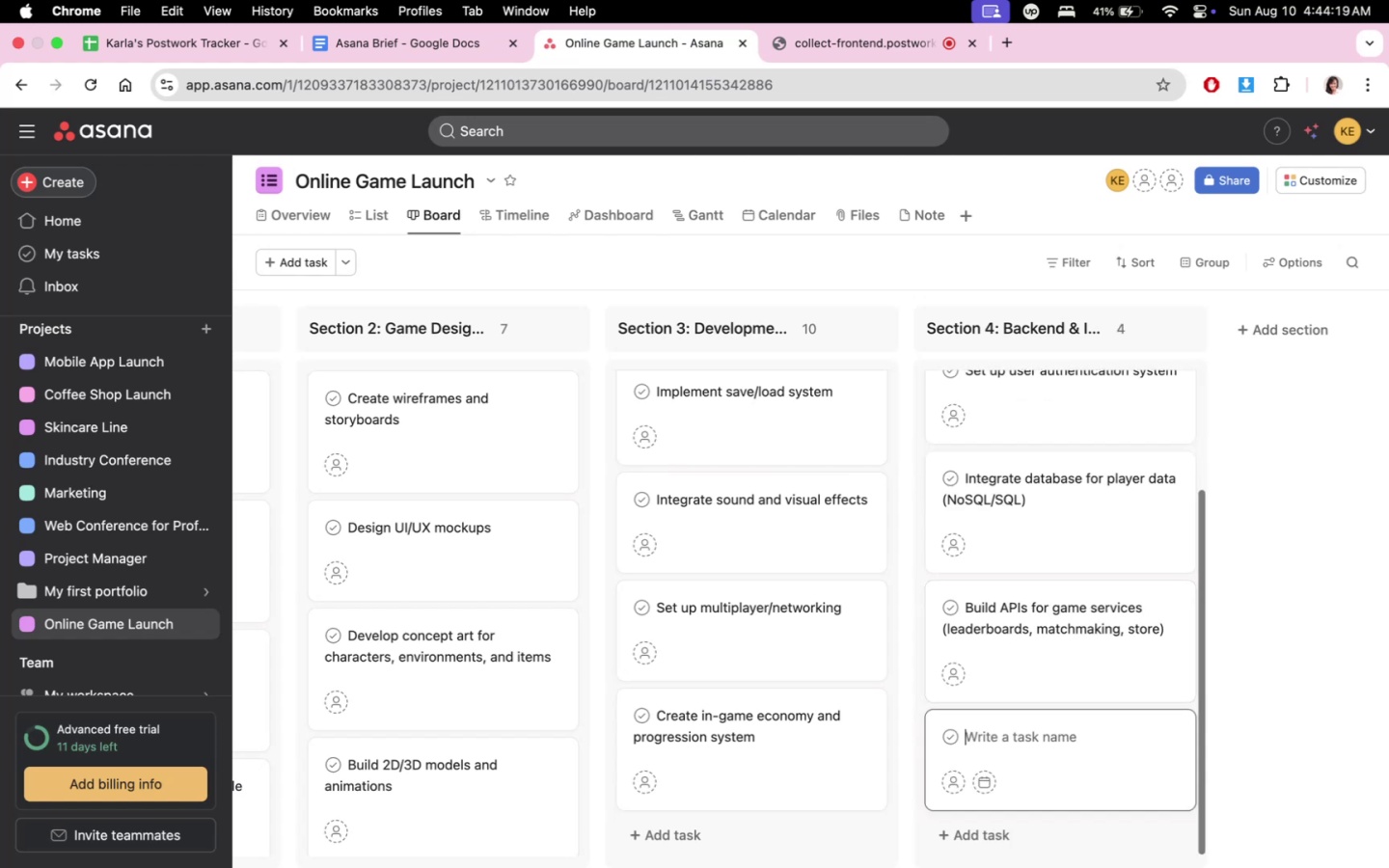 
type(Implement payment and monetization systems)
 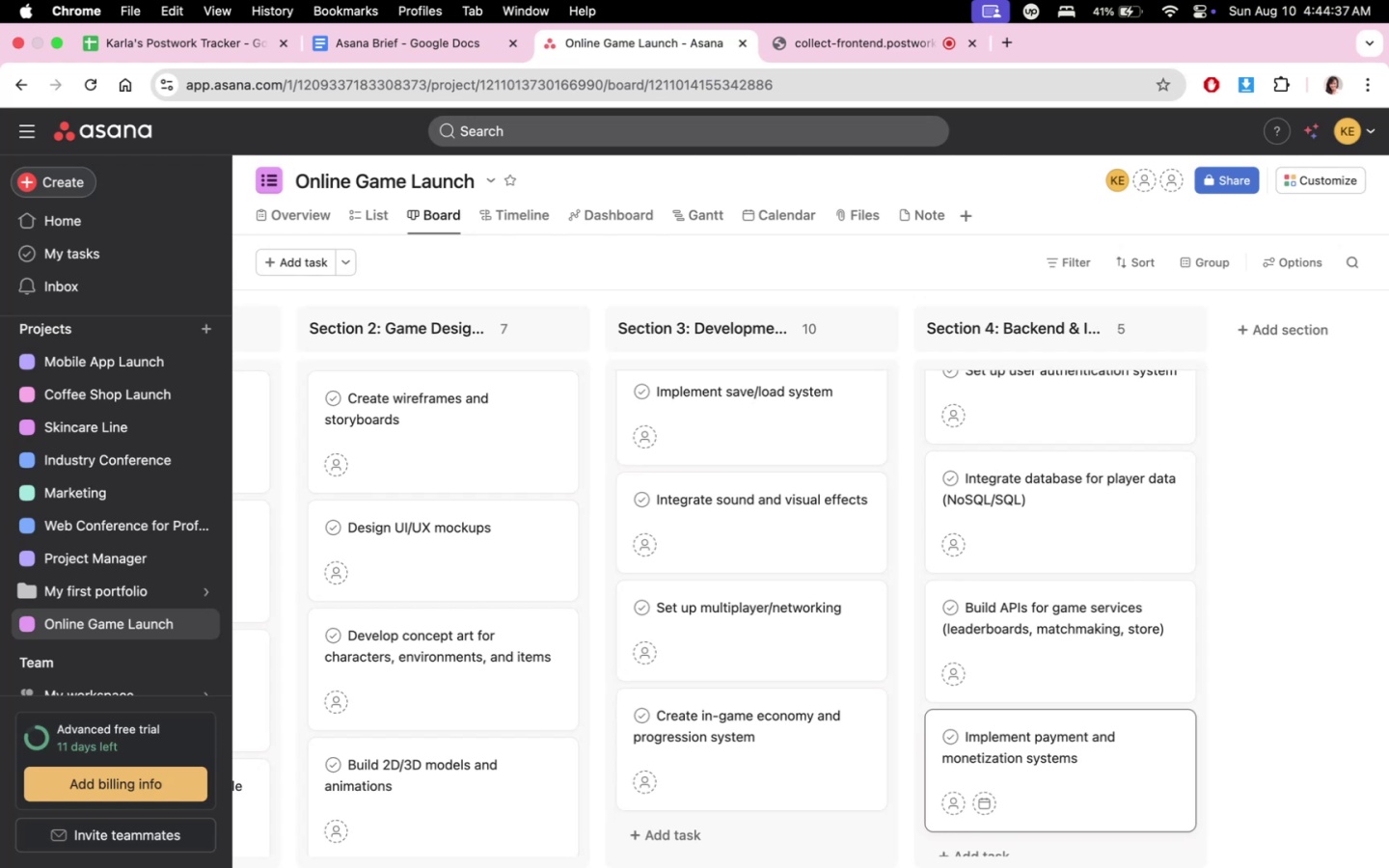 
wait(6.56)
 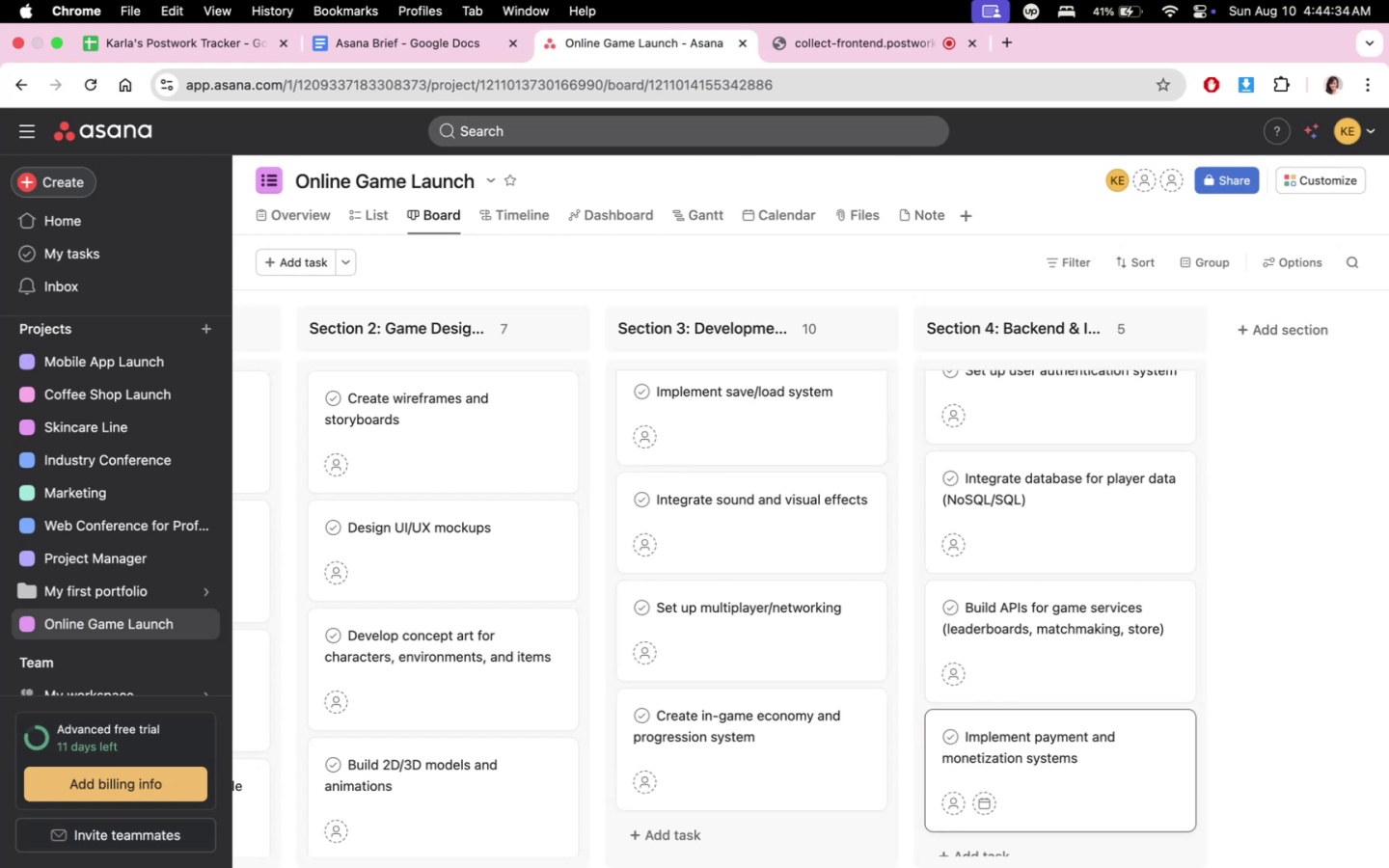 
key(Enter)
 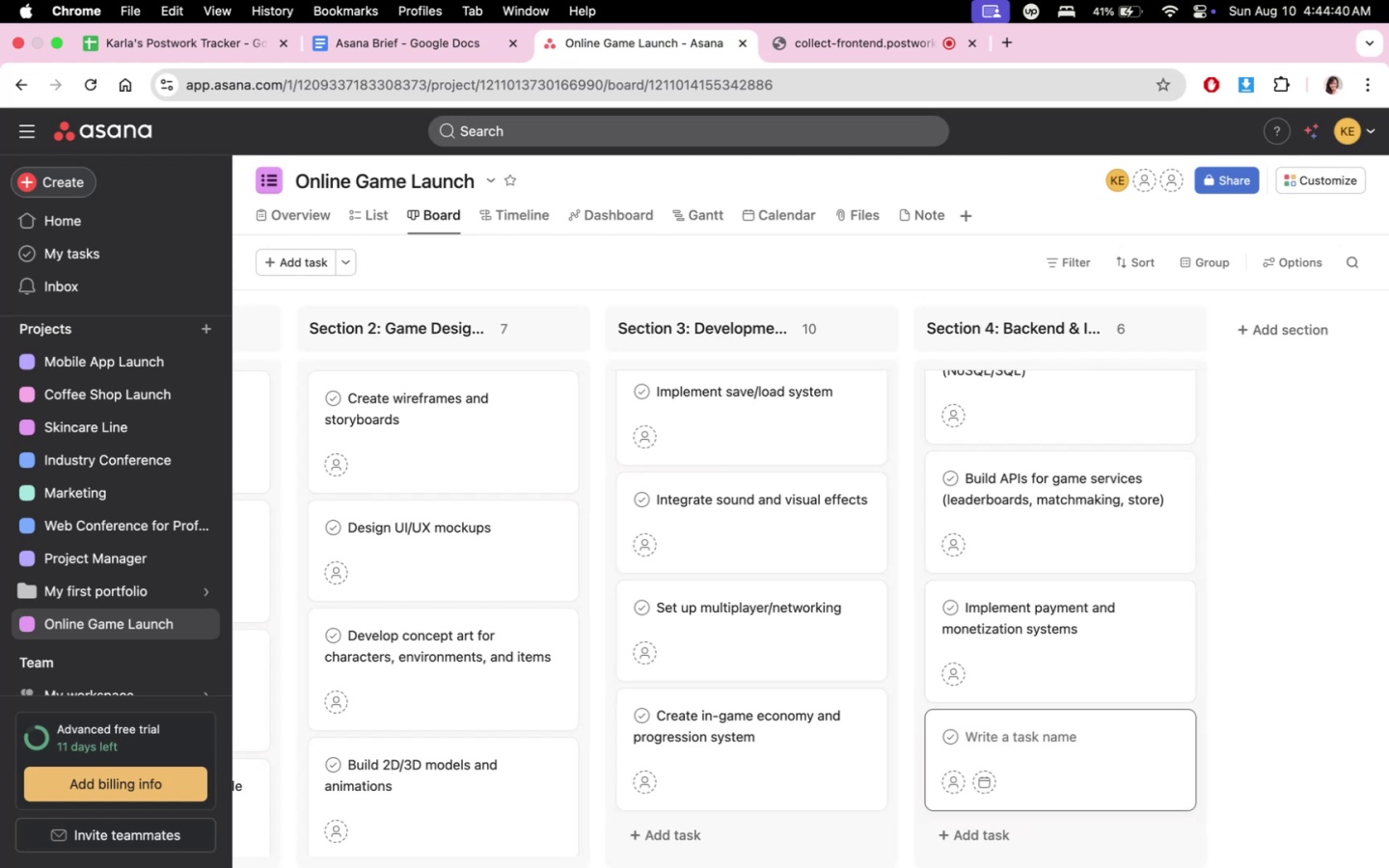 
type(Set up content del)
key(Backspace)
type(livert )
key(Backspace)
key(Backspace)
type(y (patcje)
key(Backspace)
key(Backspace)
type(hes, )
 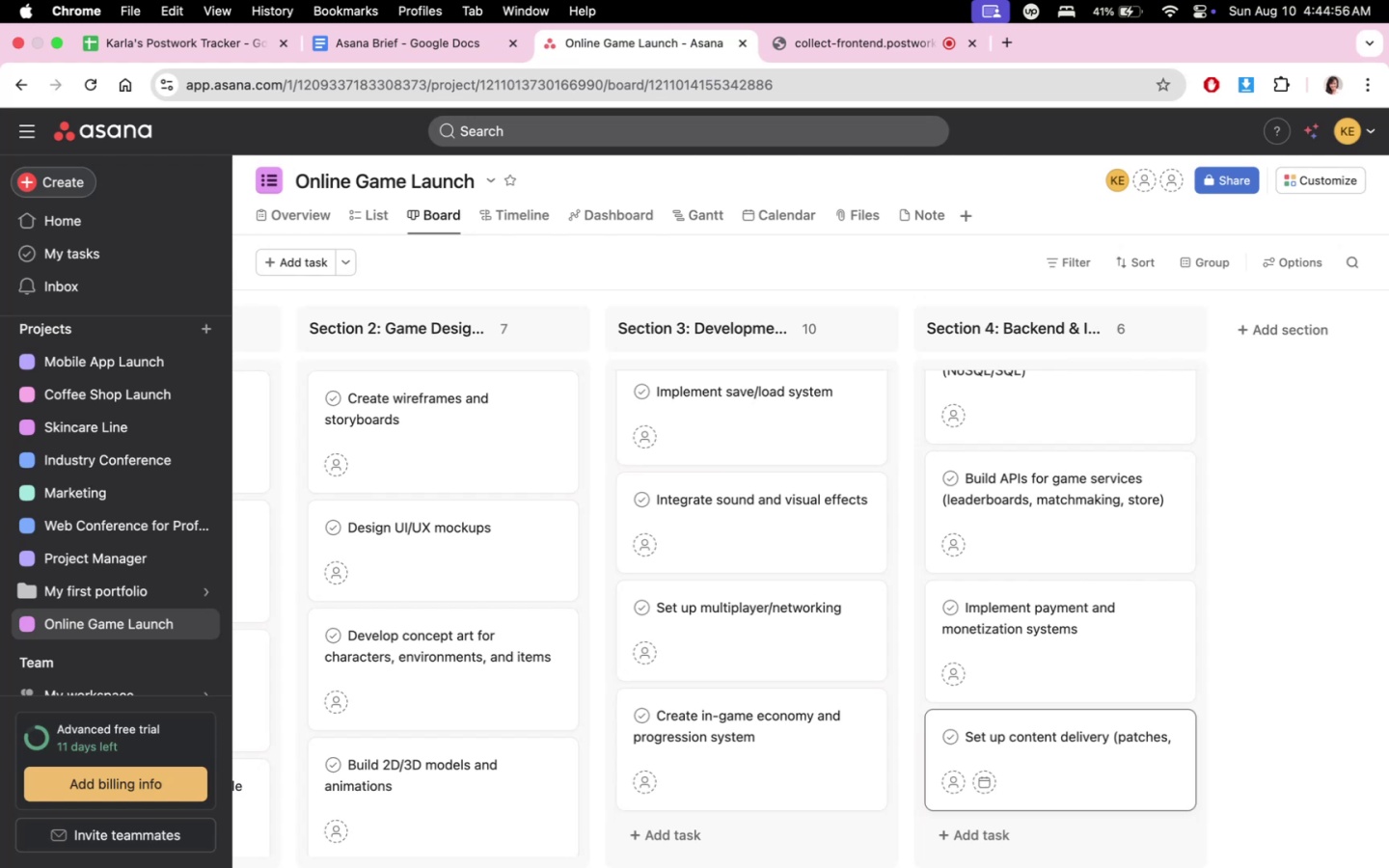 
wait(187.09)
 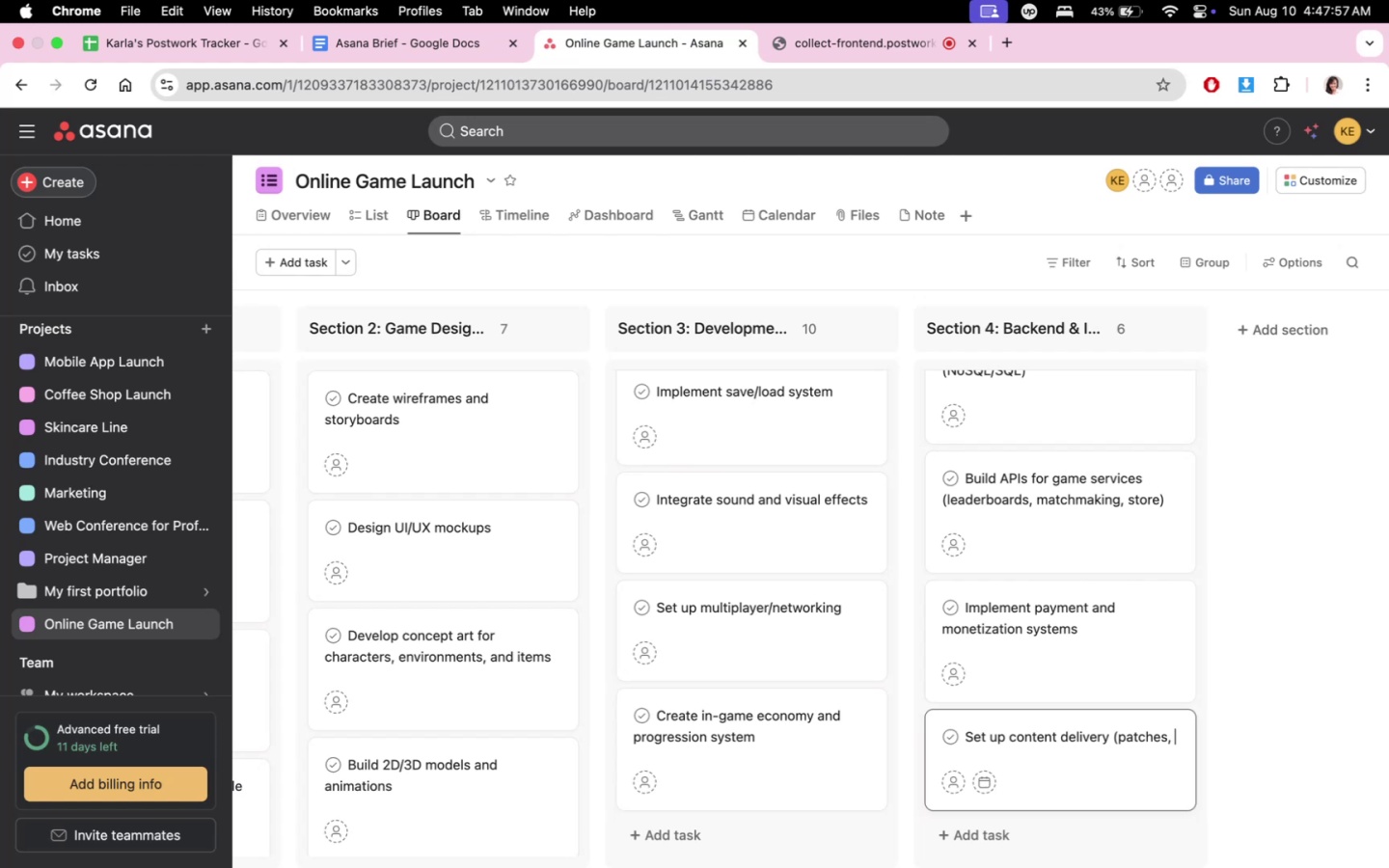 
type(updates))
 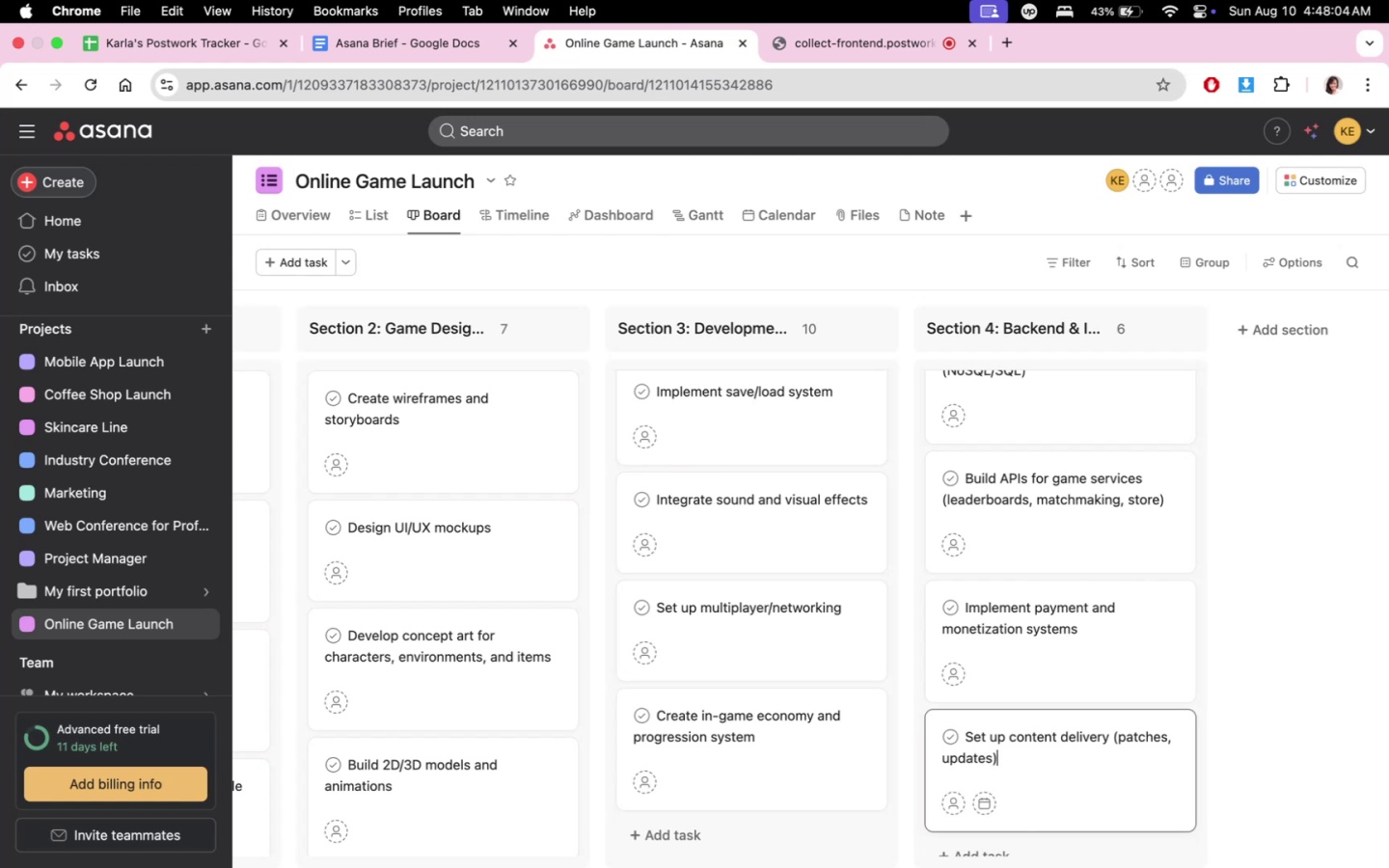 
key(Enter)
 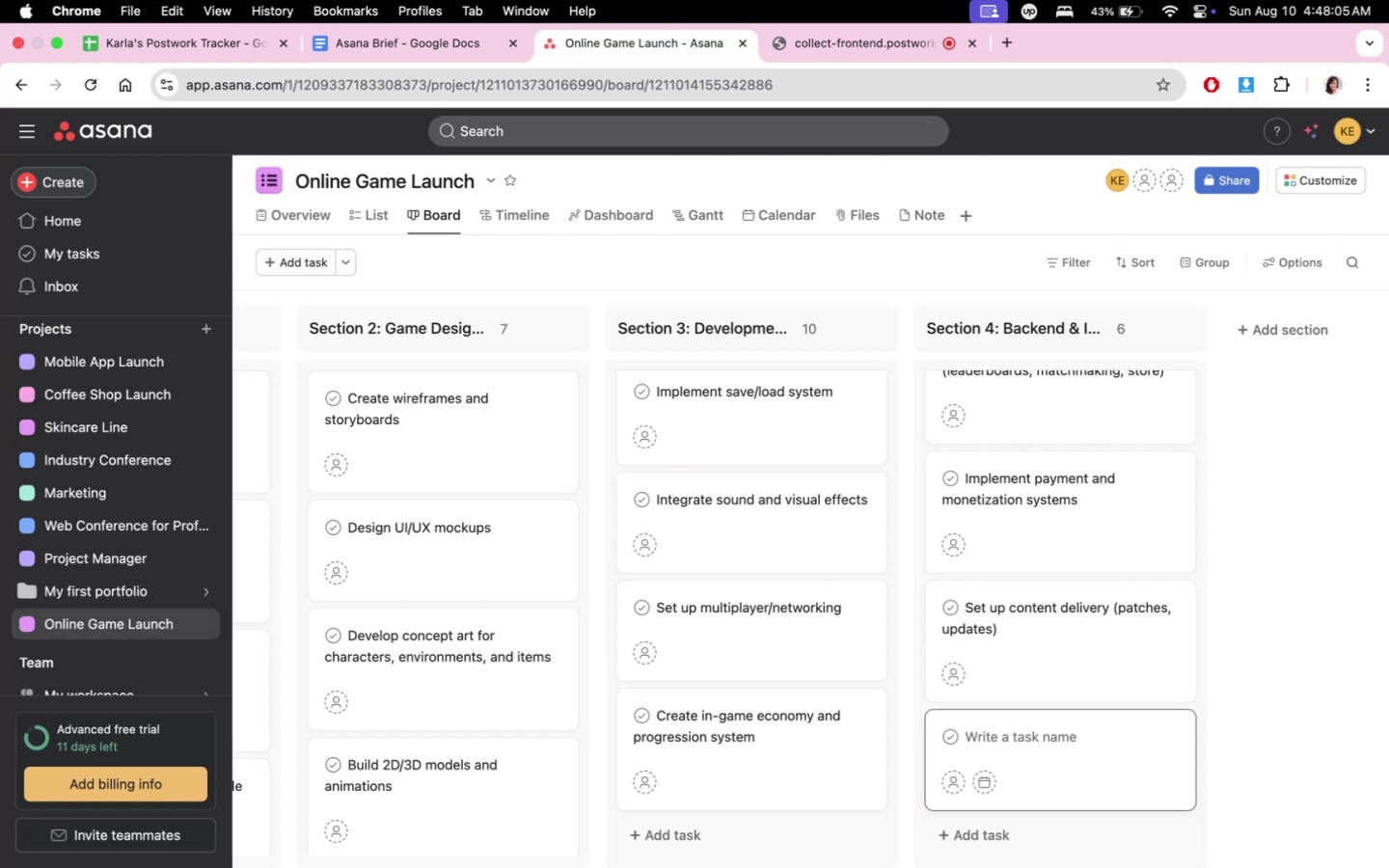 
type(Prepare analytics tolls ()
key(Backspace)
key(Backspace)
key(Backspace)
key(Backspace)
key(Backspace)
type(osl )
key(Backspace)
key(Backspace)
key(Backspace)
type(ls (mi)
key(Backspace)
key(Backspace)
type(Mixpanel, game)
key(Backspace)
key(Backspace)
key(Backspace)
key(Backspace)
key(Backspace)
key(Backspace)
type(, GameAN)
key(Backspace)
type(anly)
key(Backspace)
key(Backspace)
key(Backspace)
key(Backspace)
type(nalytics, etc))
 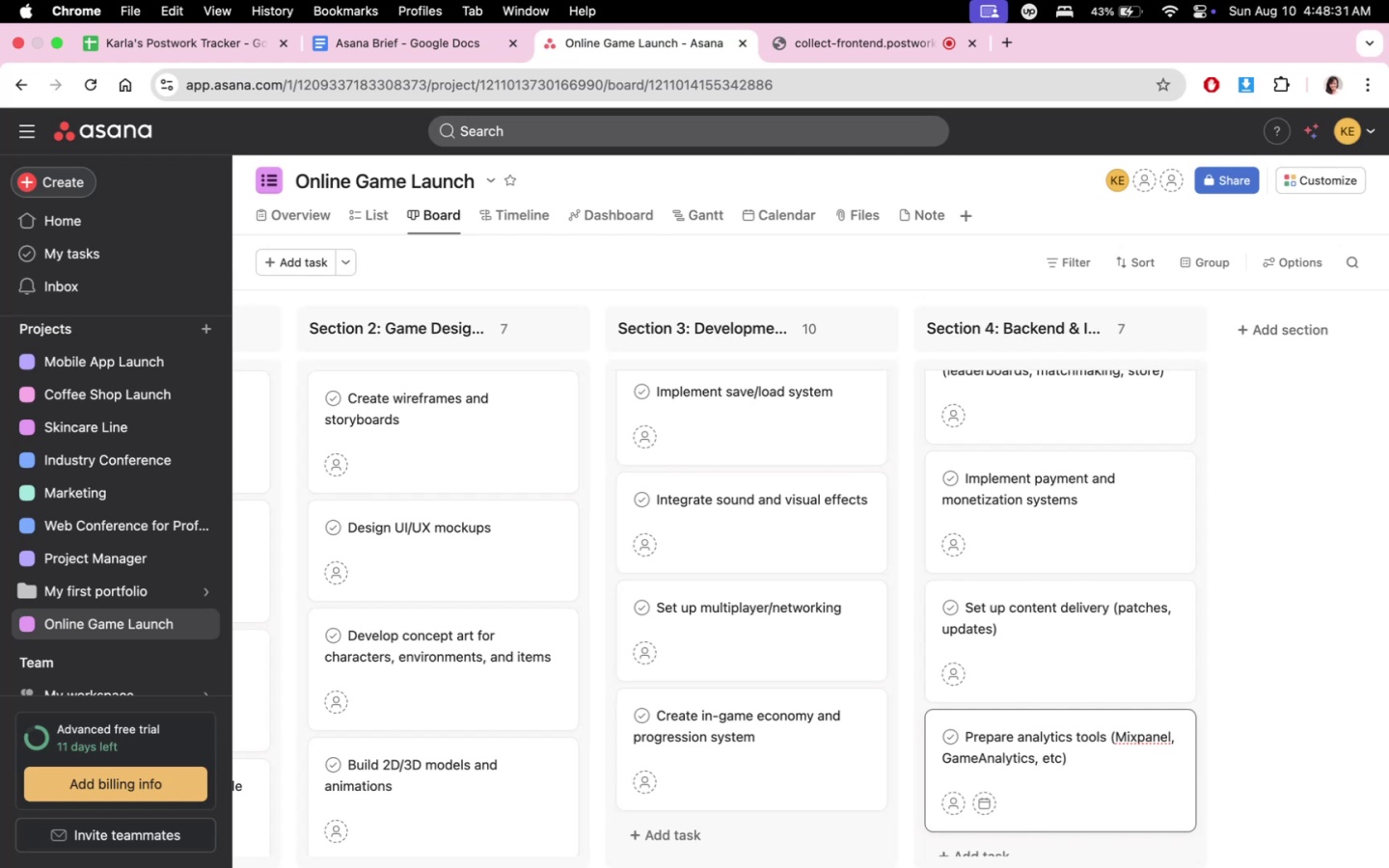 
left_click([1286, 608])
 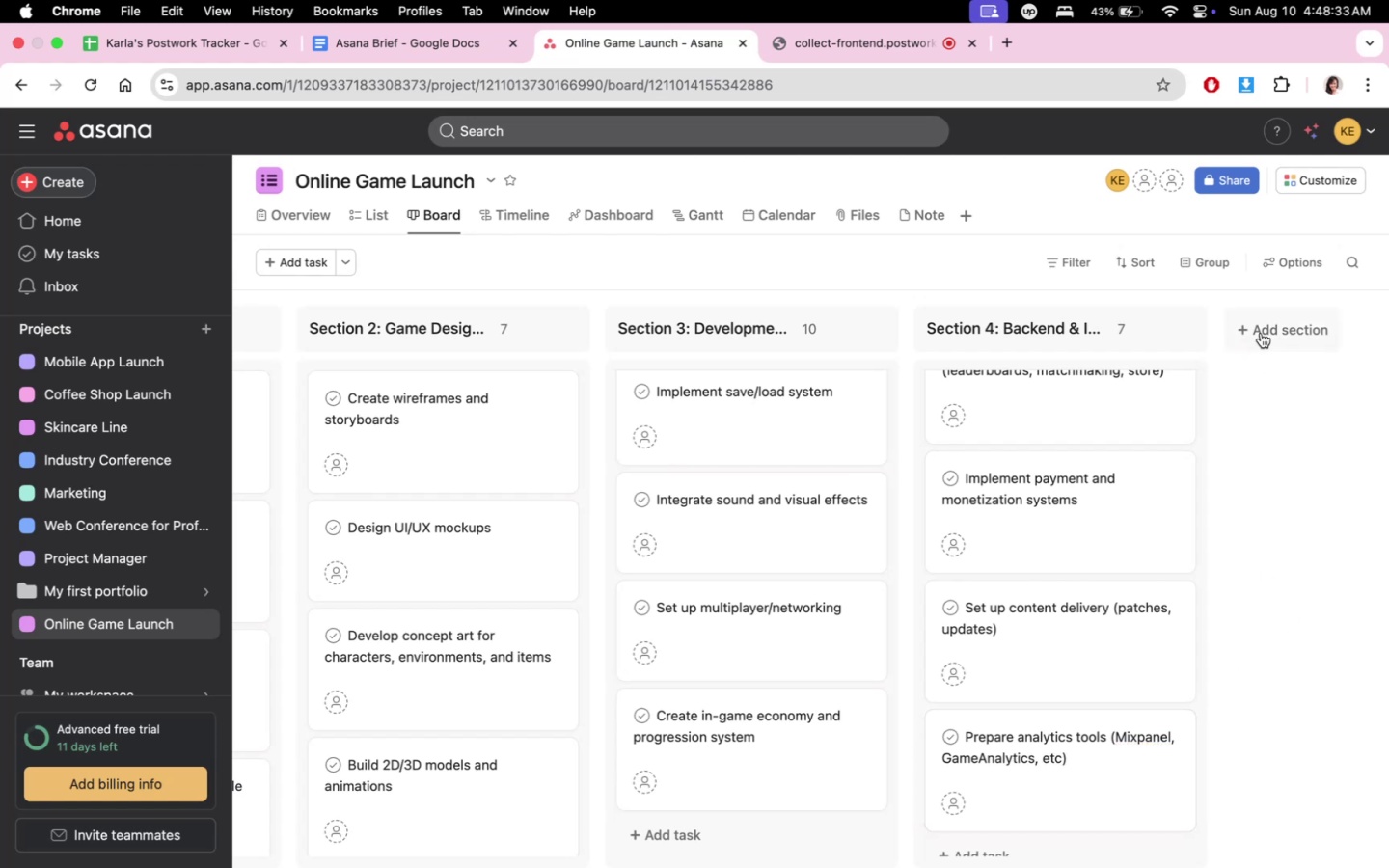 
left_click([1264, 328])
 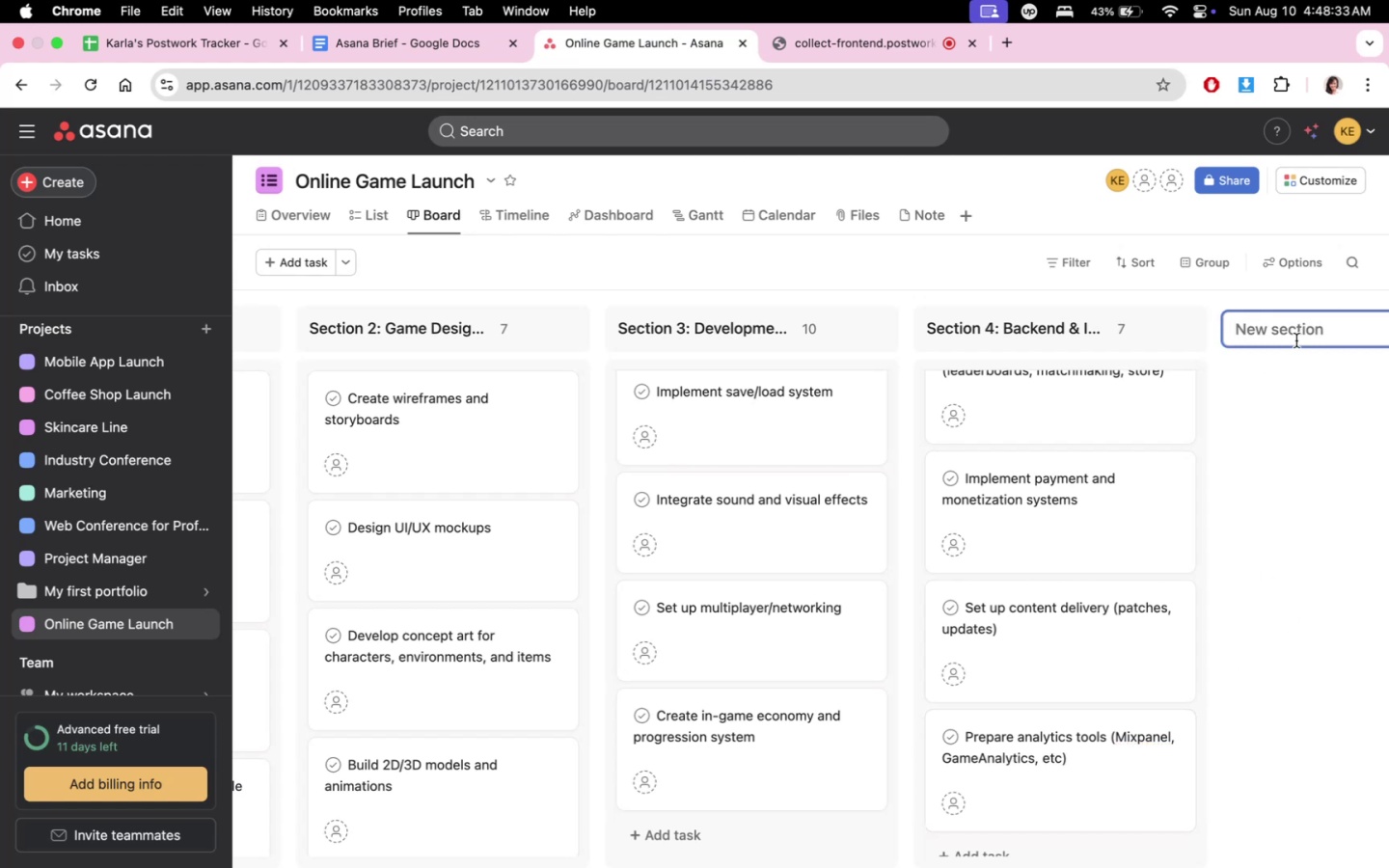 
type(Sections )
key(Backspace)
key(Backspace)
type( 5: Testing & QA)
 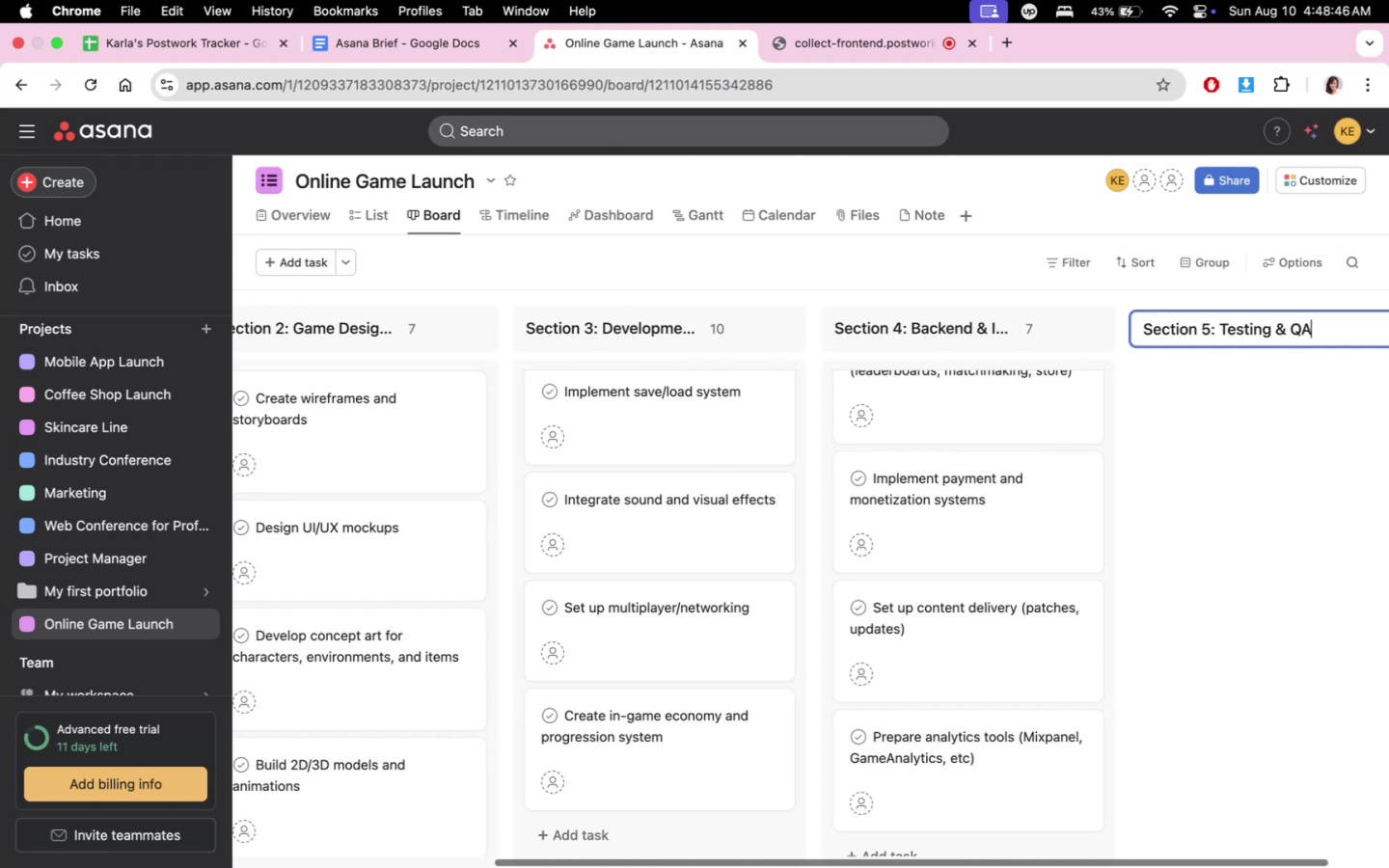 
key(Enter)
 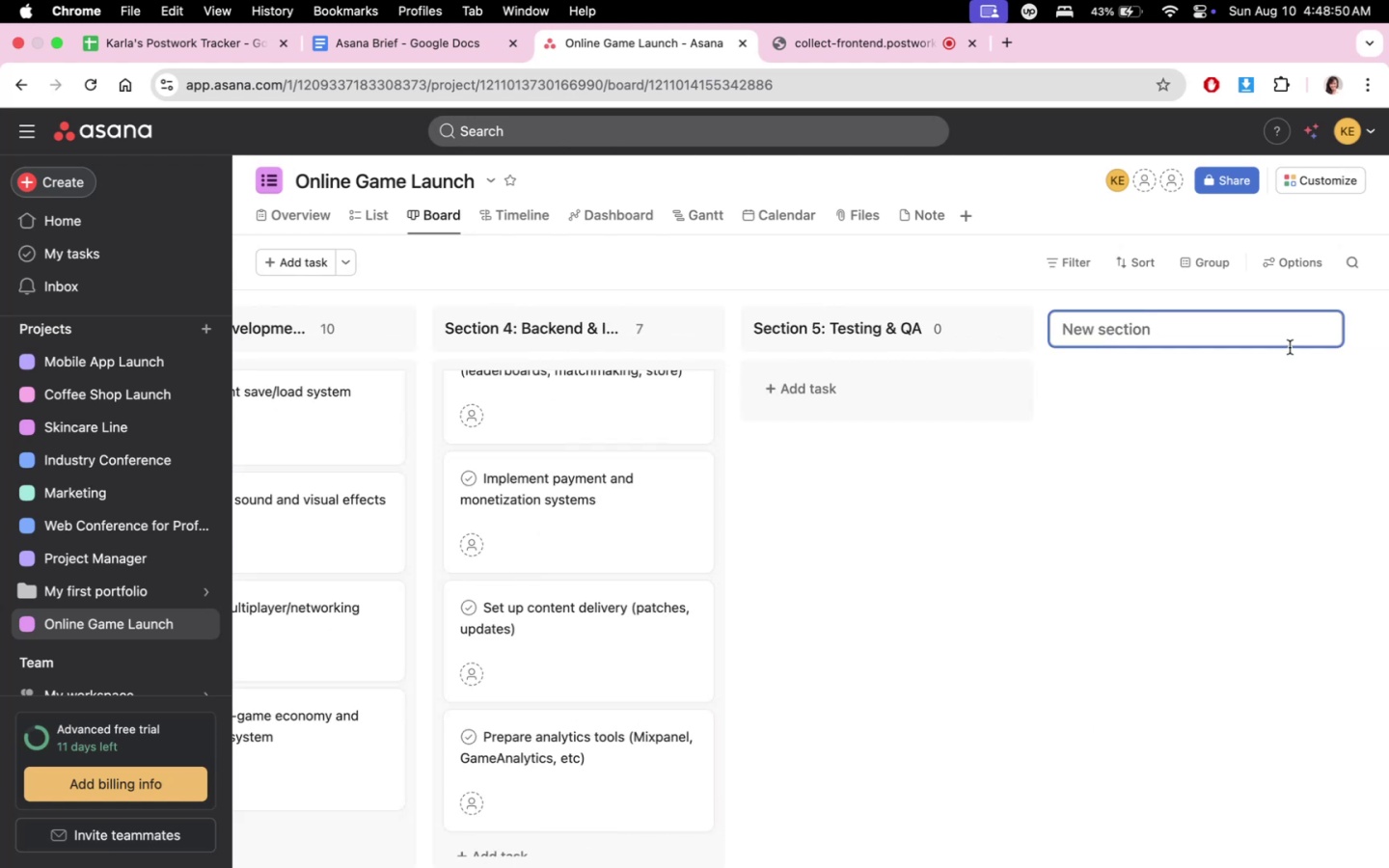 
double_click([839, 394])
 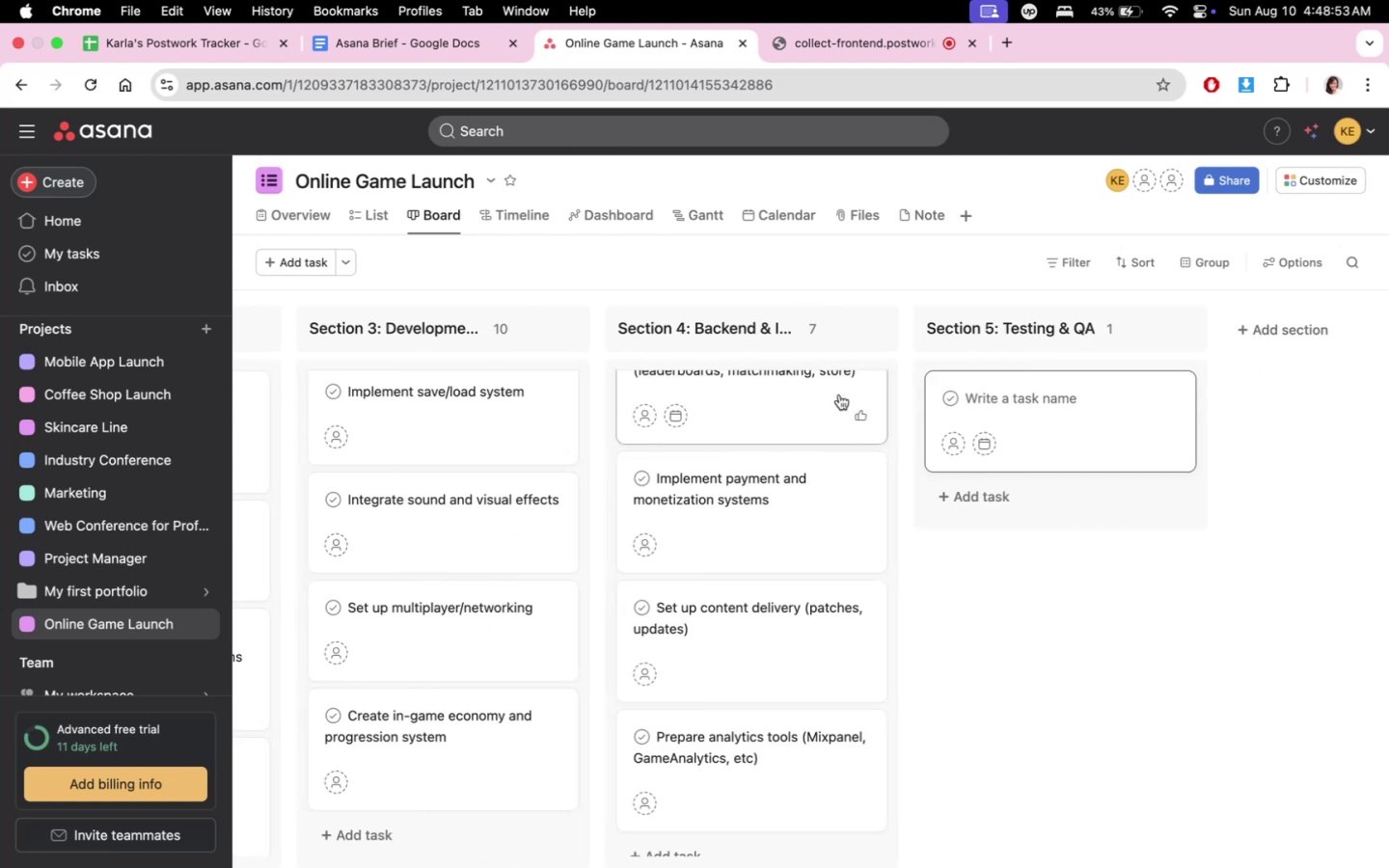 
type(Create test plan and assign QA team)
 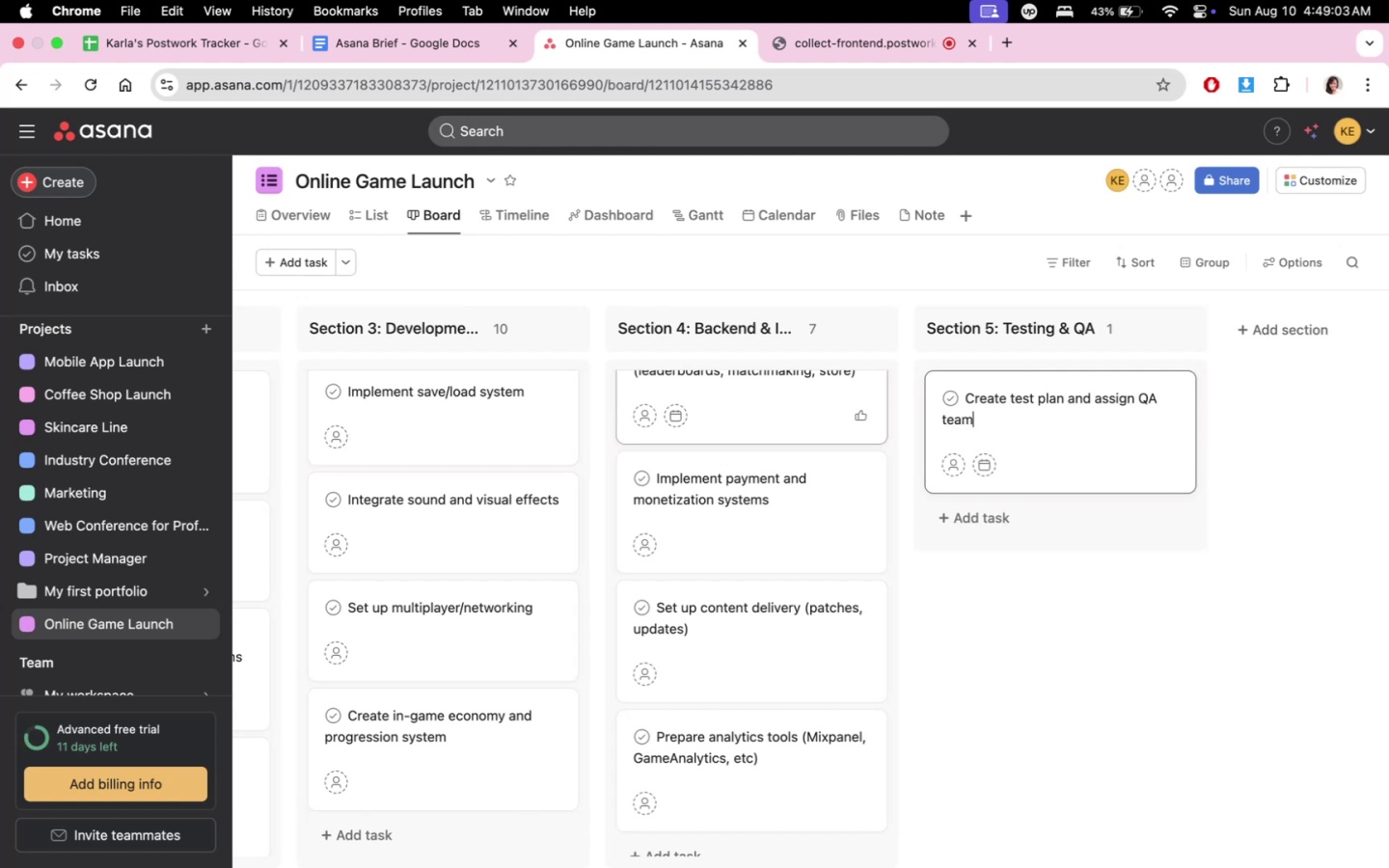 
key(Enter)
 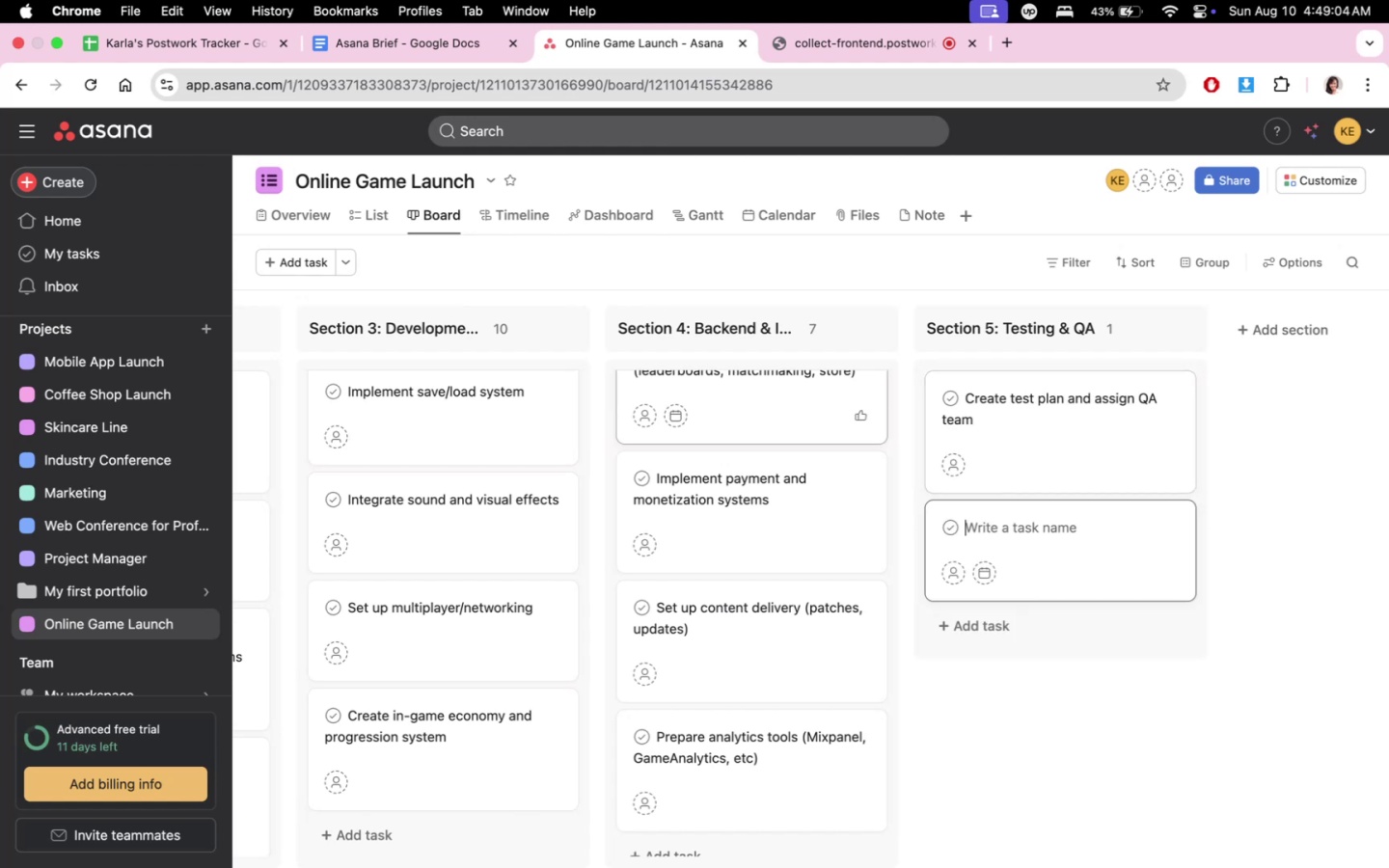 
type(Perform unit and integration testing)
 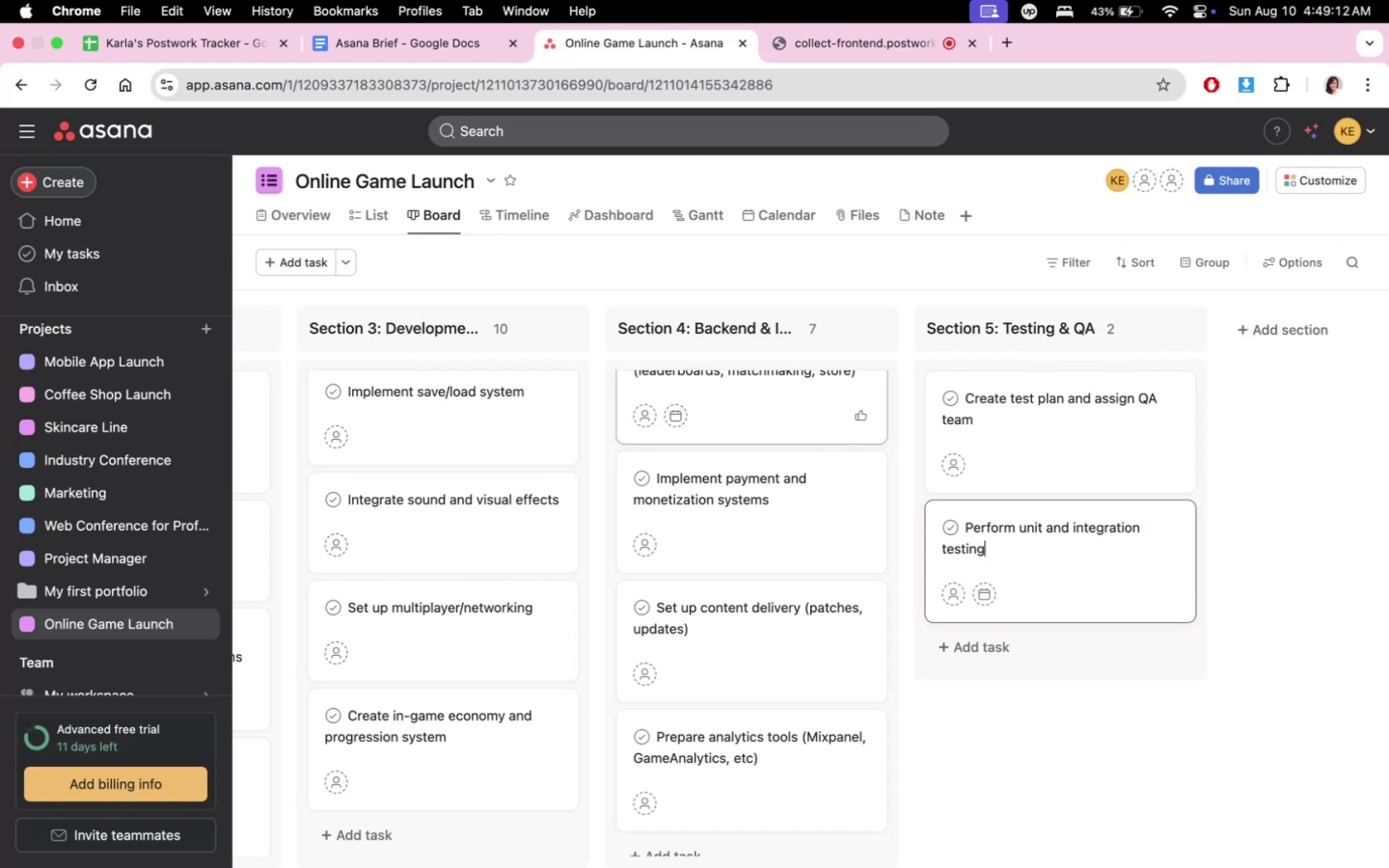 
key(Enter)
 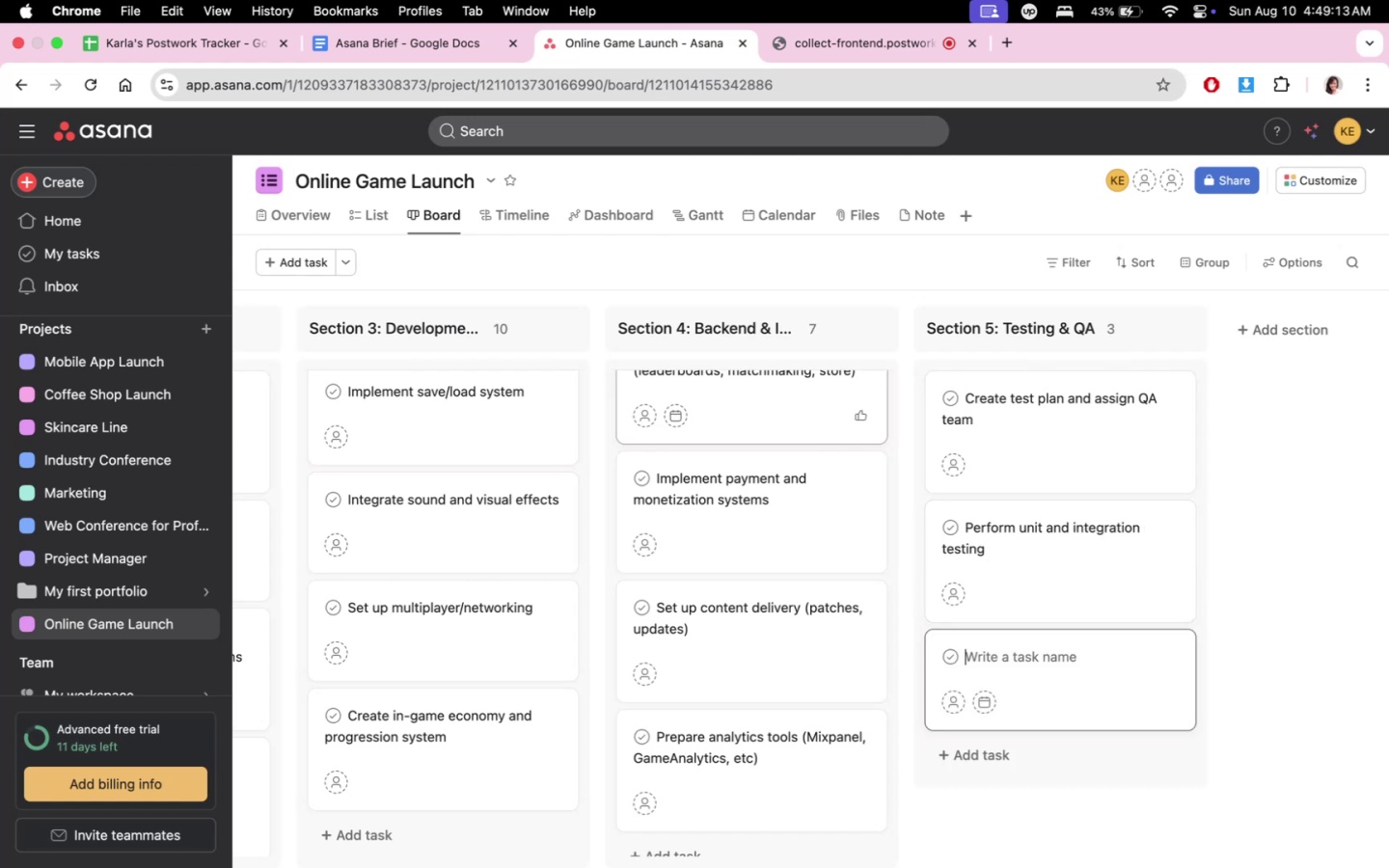 
type(COn)
key(Backspace)
key(Backspace)
type(onc)
key(Backspace)
type(duct alpha testing (internal))
 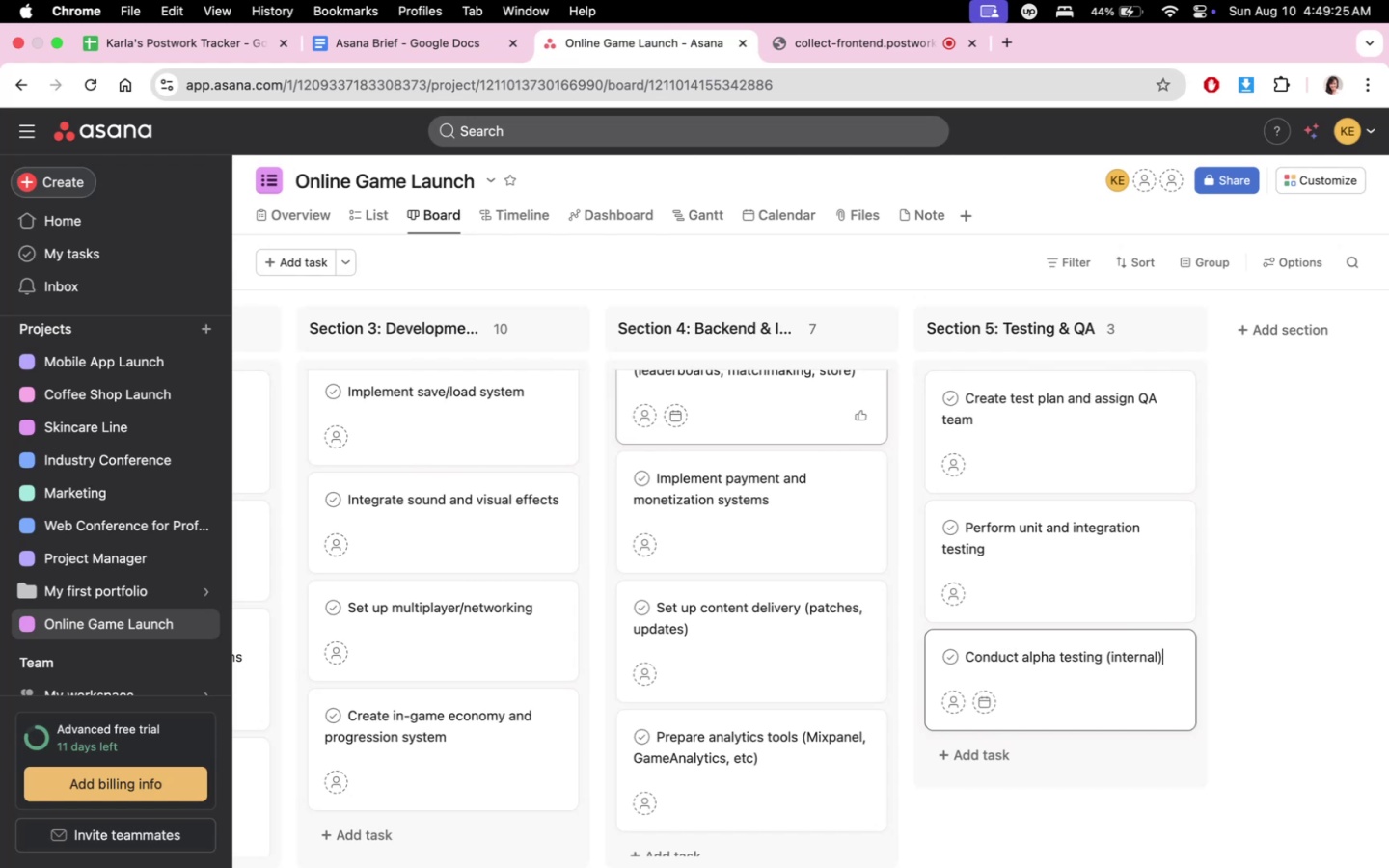 
key(Enter)
 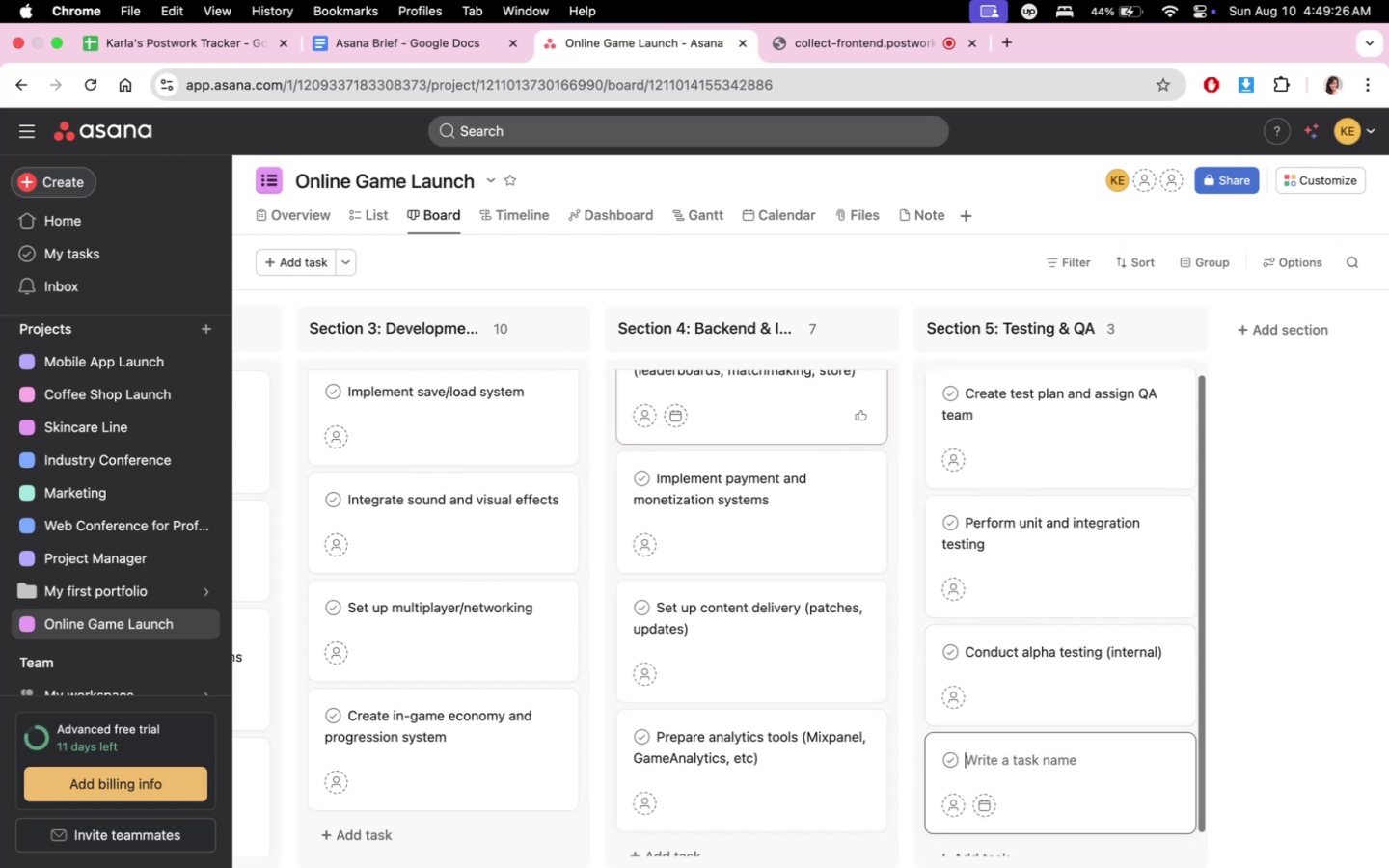 
type(Gather )
 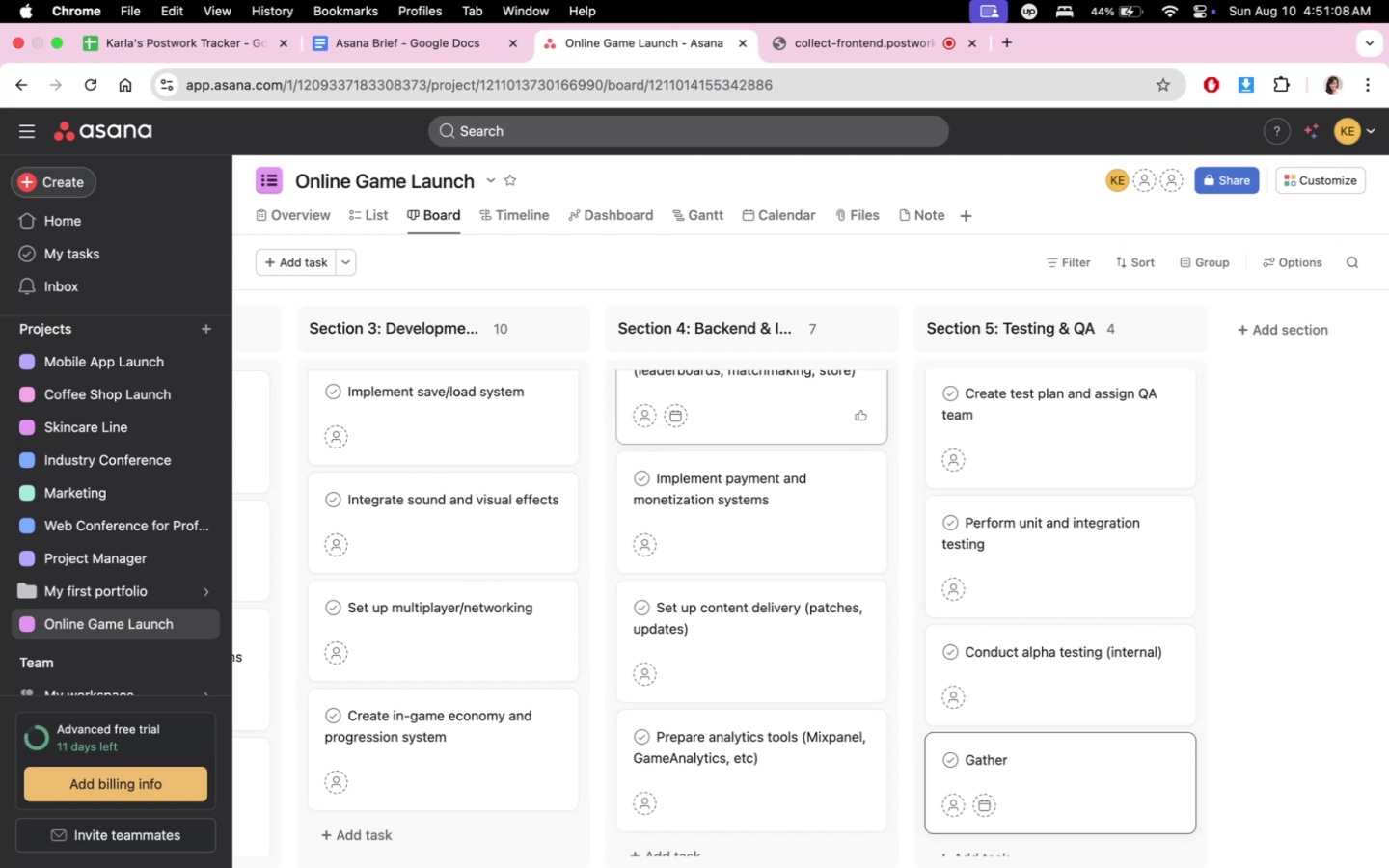 
wait(103.9)
 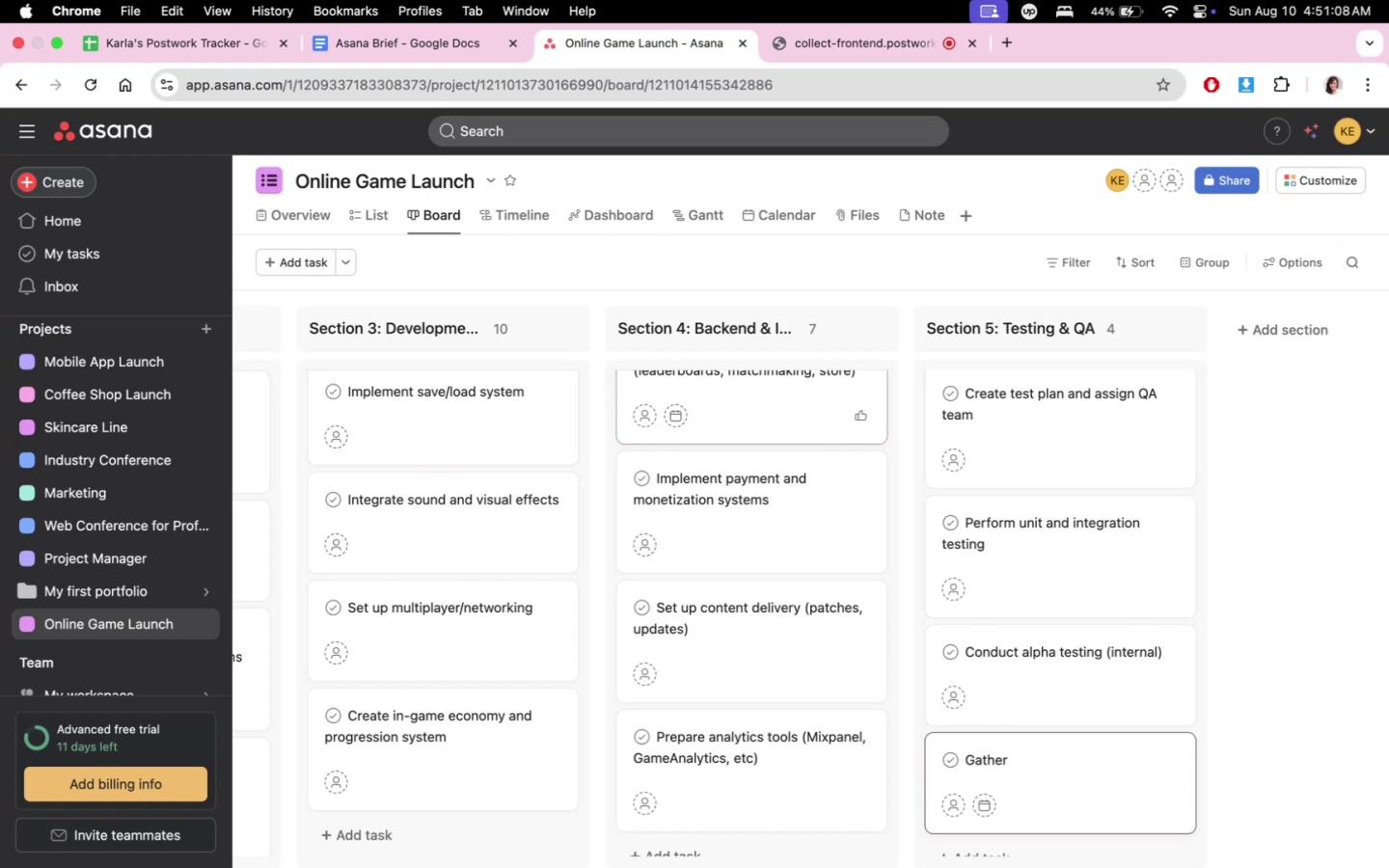 
type(feedback form in)
key(Backspace)
key(Backspace)
key(Backspace)
key(Backspace)
key(Backspace)
type(r)
key(Backspace)
type(rom)
key(Backspace)
key(Backspace)
key(Backspace)
key(Backspace)
type(rom internal playtests)
 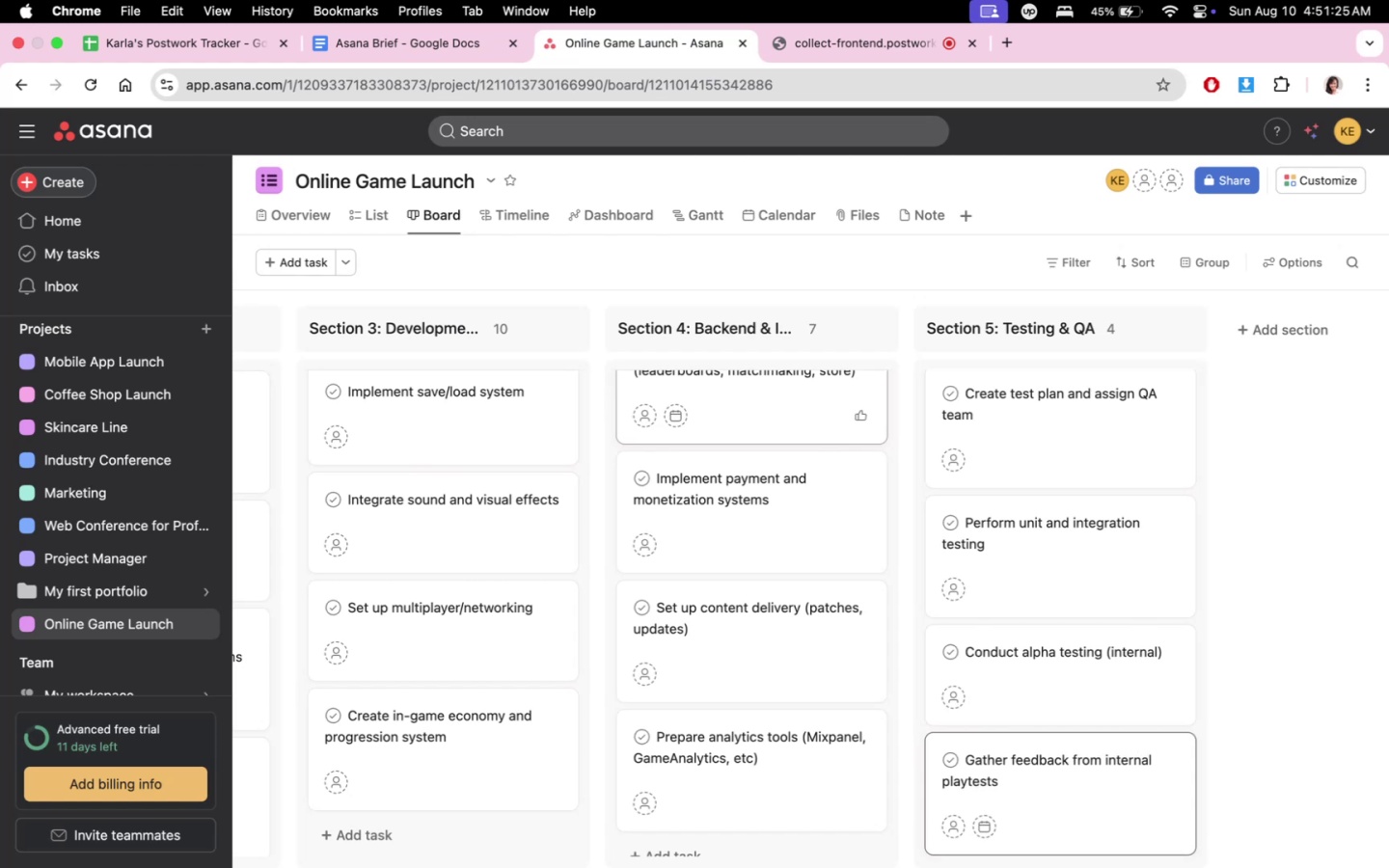 
key(Enter)
 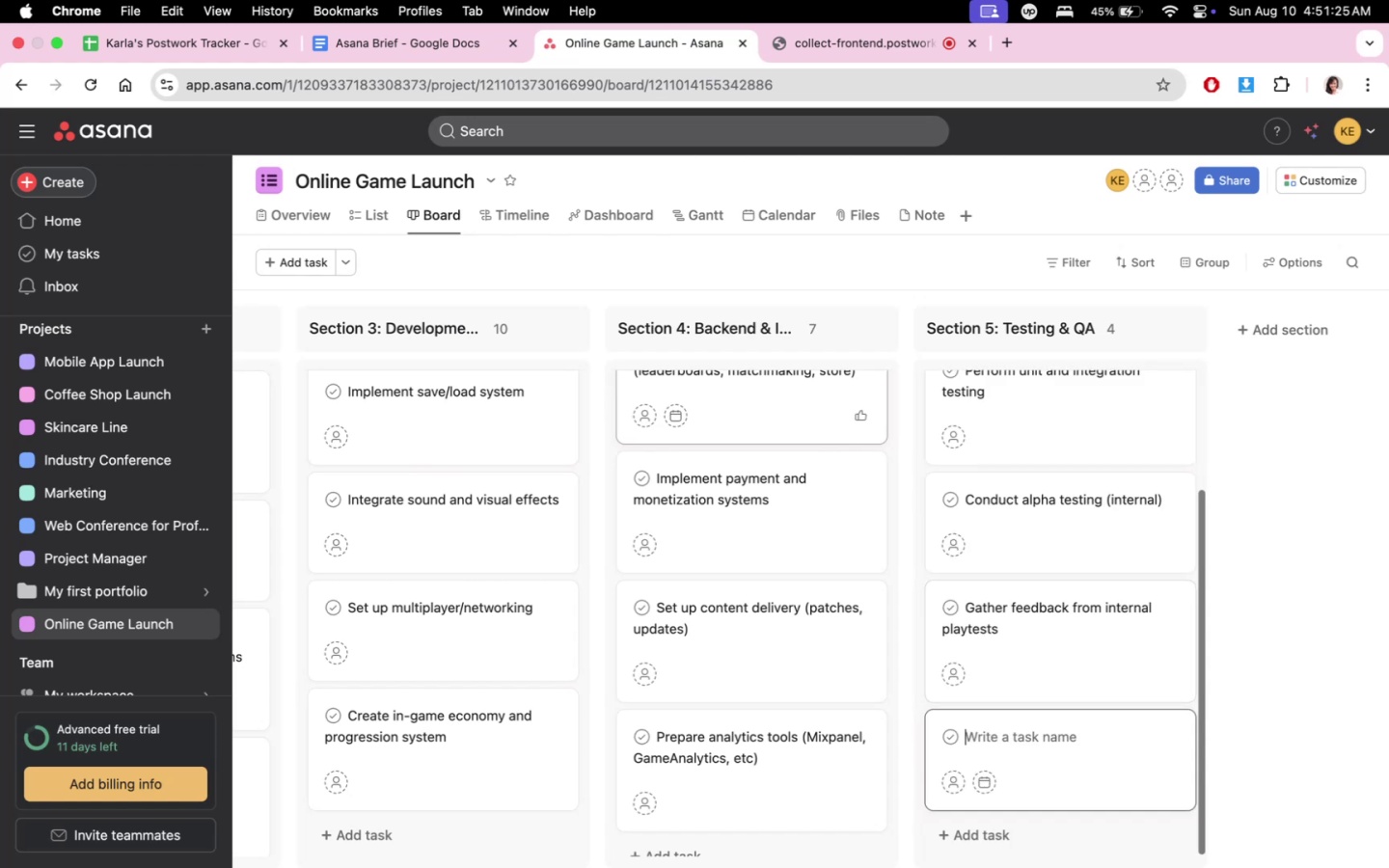 
type(Ind)
key(Backspace)
key(Backspace)
type(dentify and fiz)
key(Backspace)
type(x bugs and performance issues)
 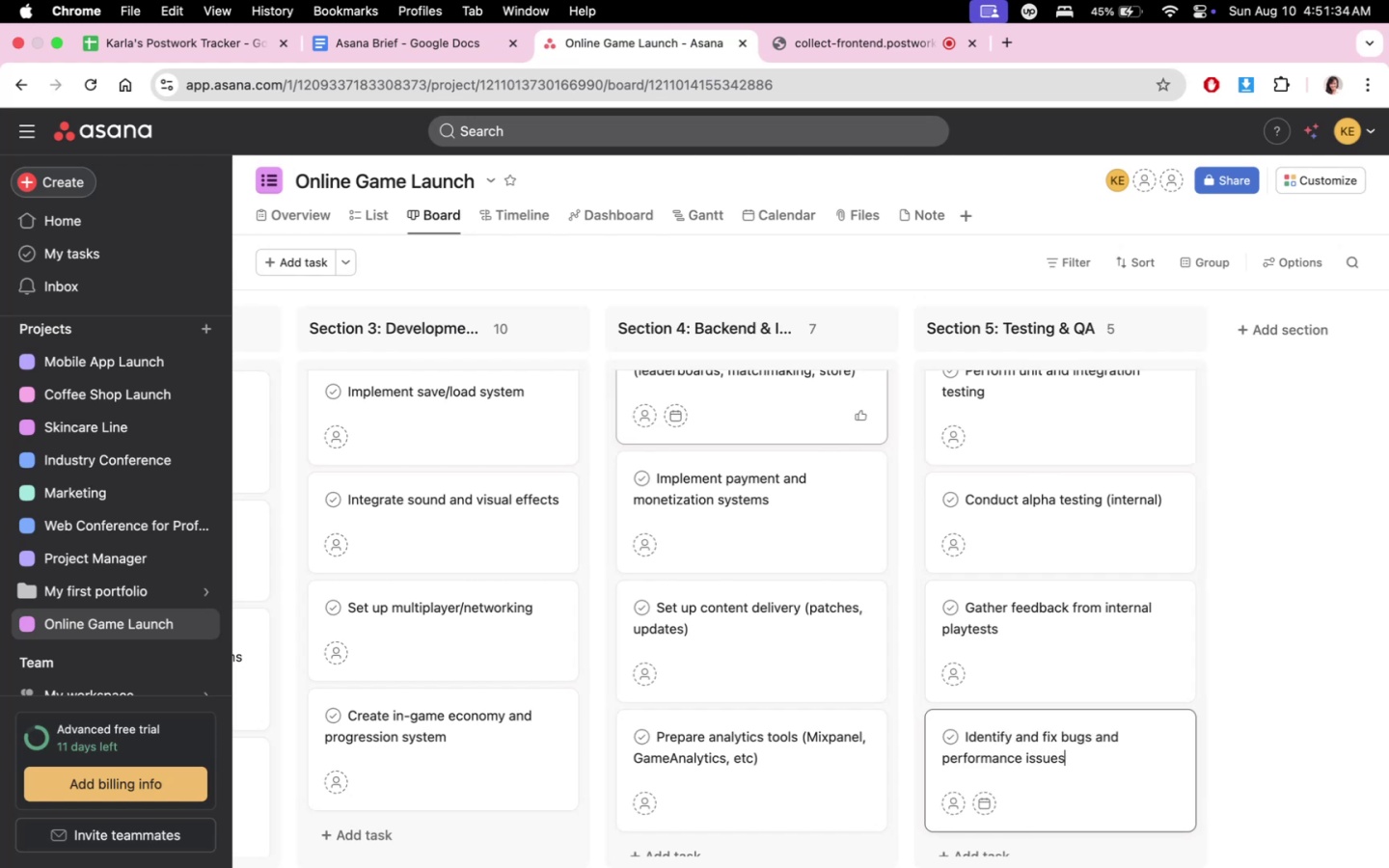 
key(Enter)
 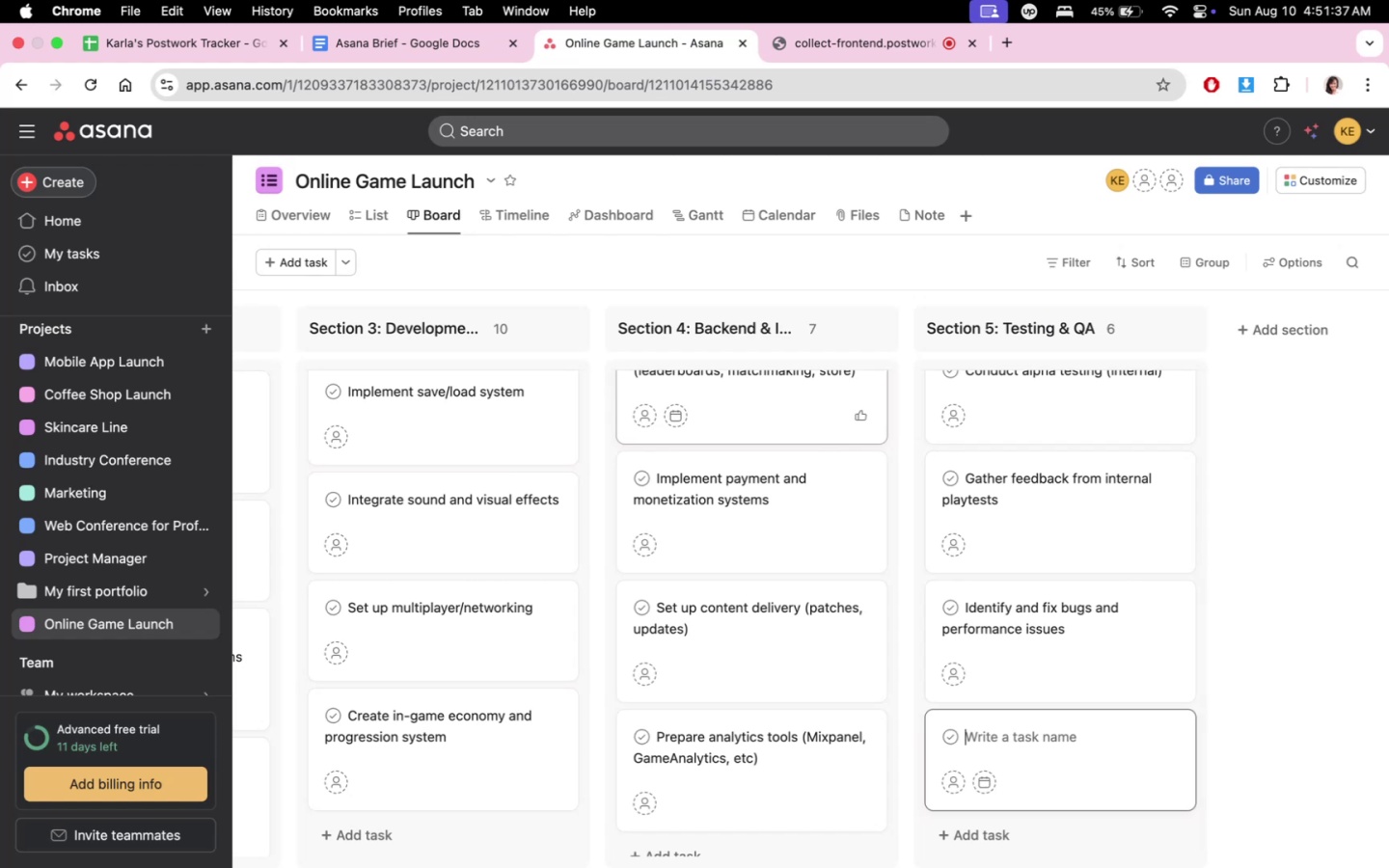 
type(Perform security tests (cha)
key(Backspace)
type(eat prevention, exploits))
 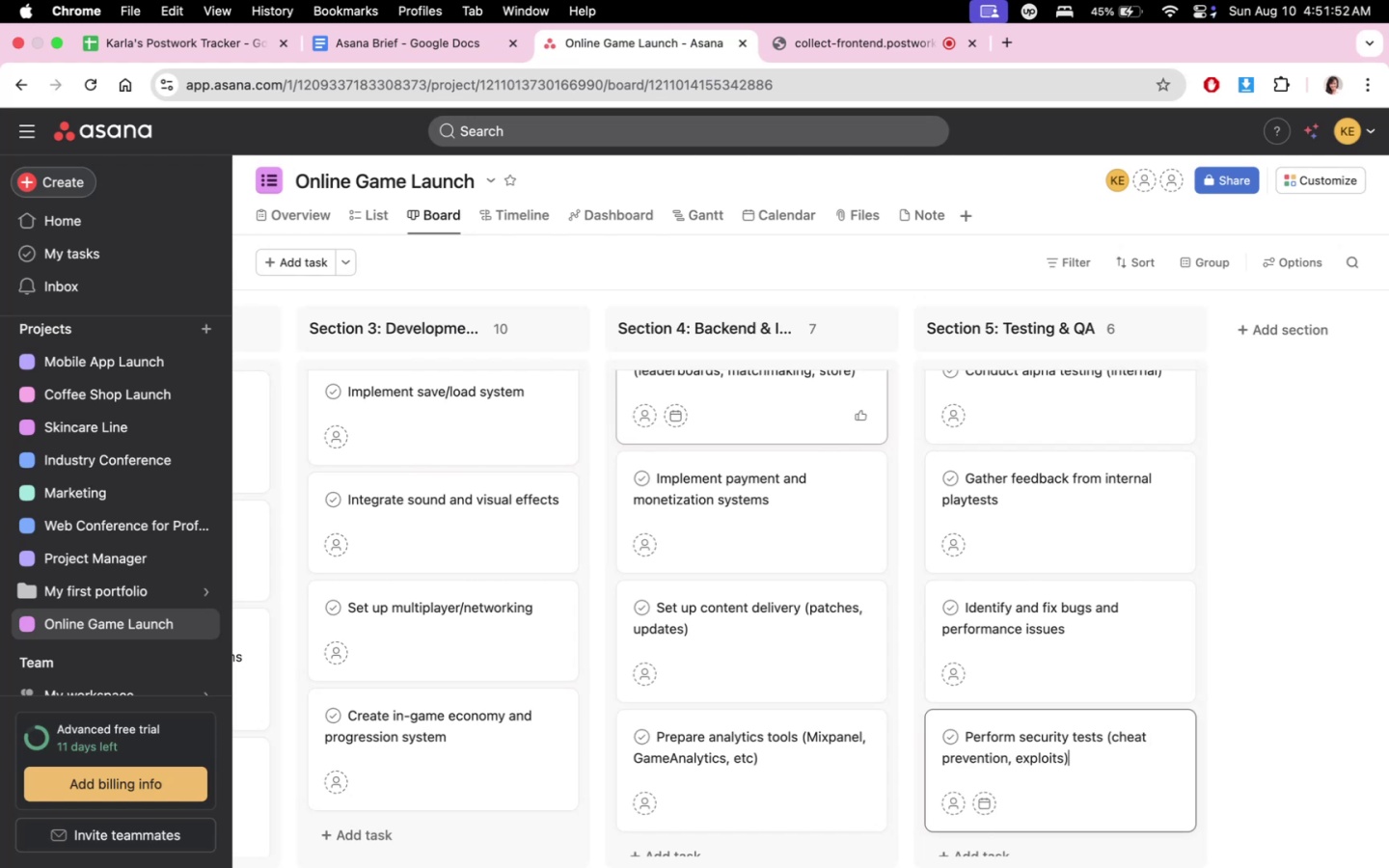 
key(Enter)
 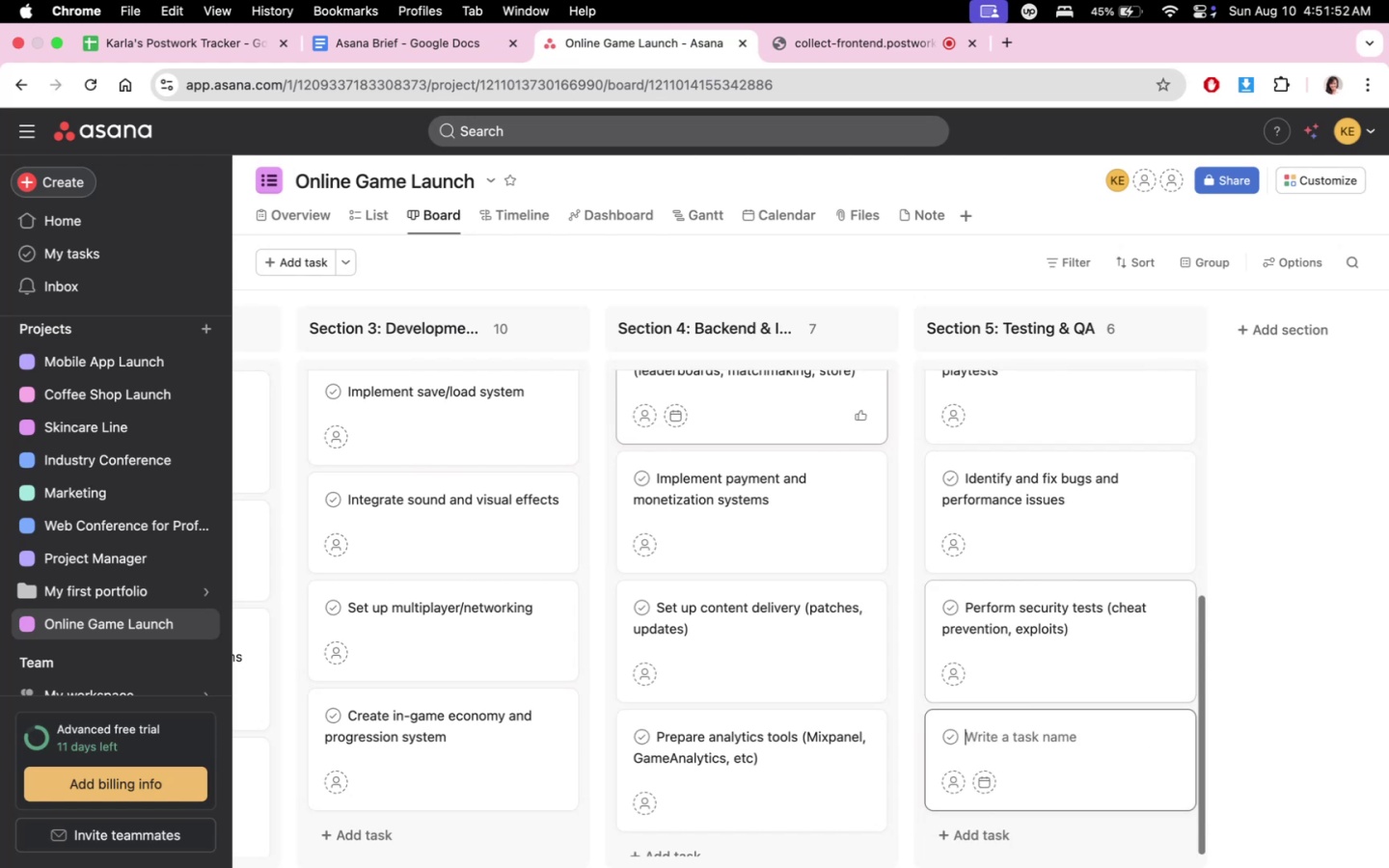 
type(Optimize performance )
 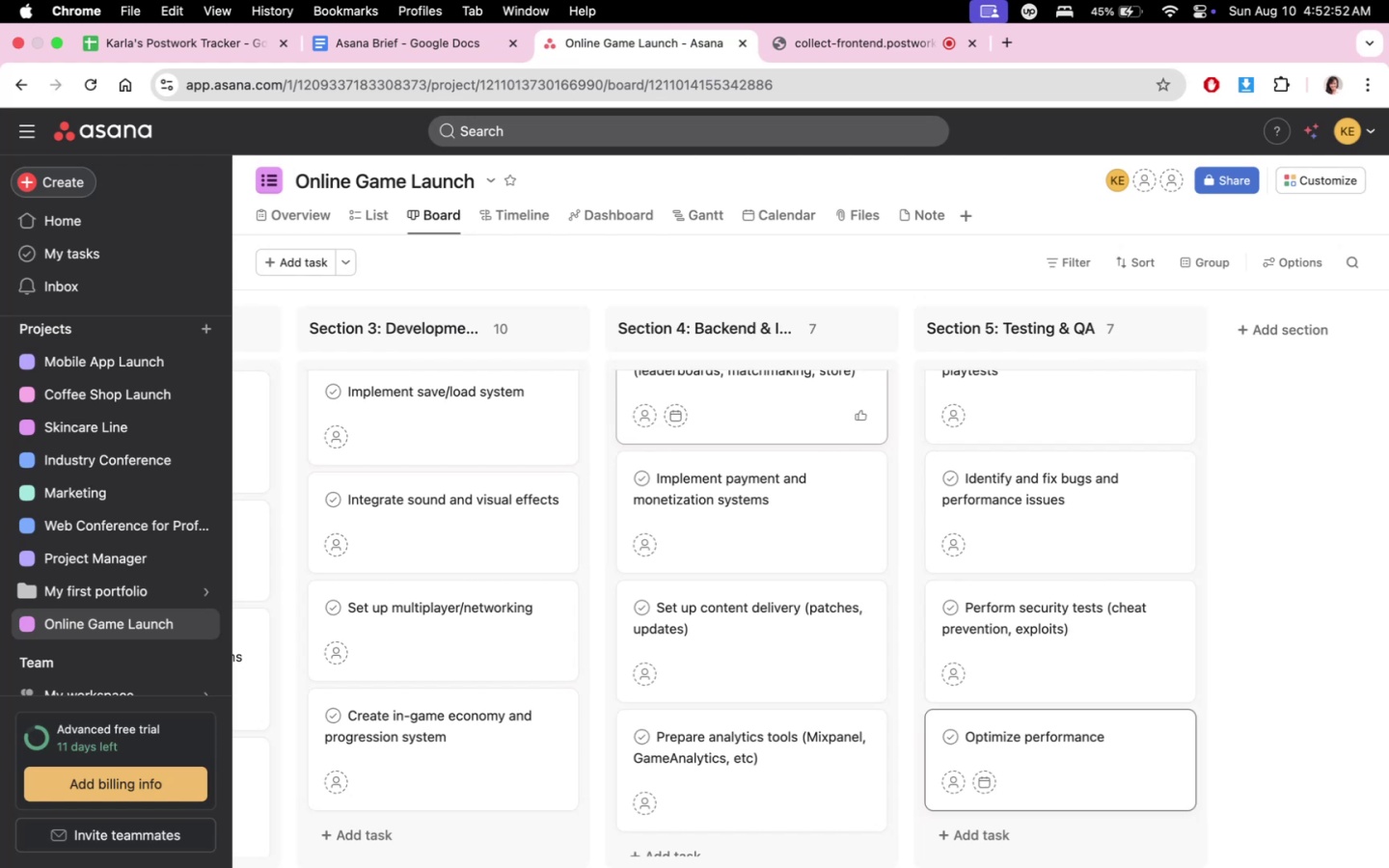 
wait(59.68)
 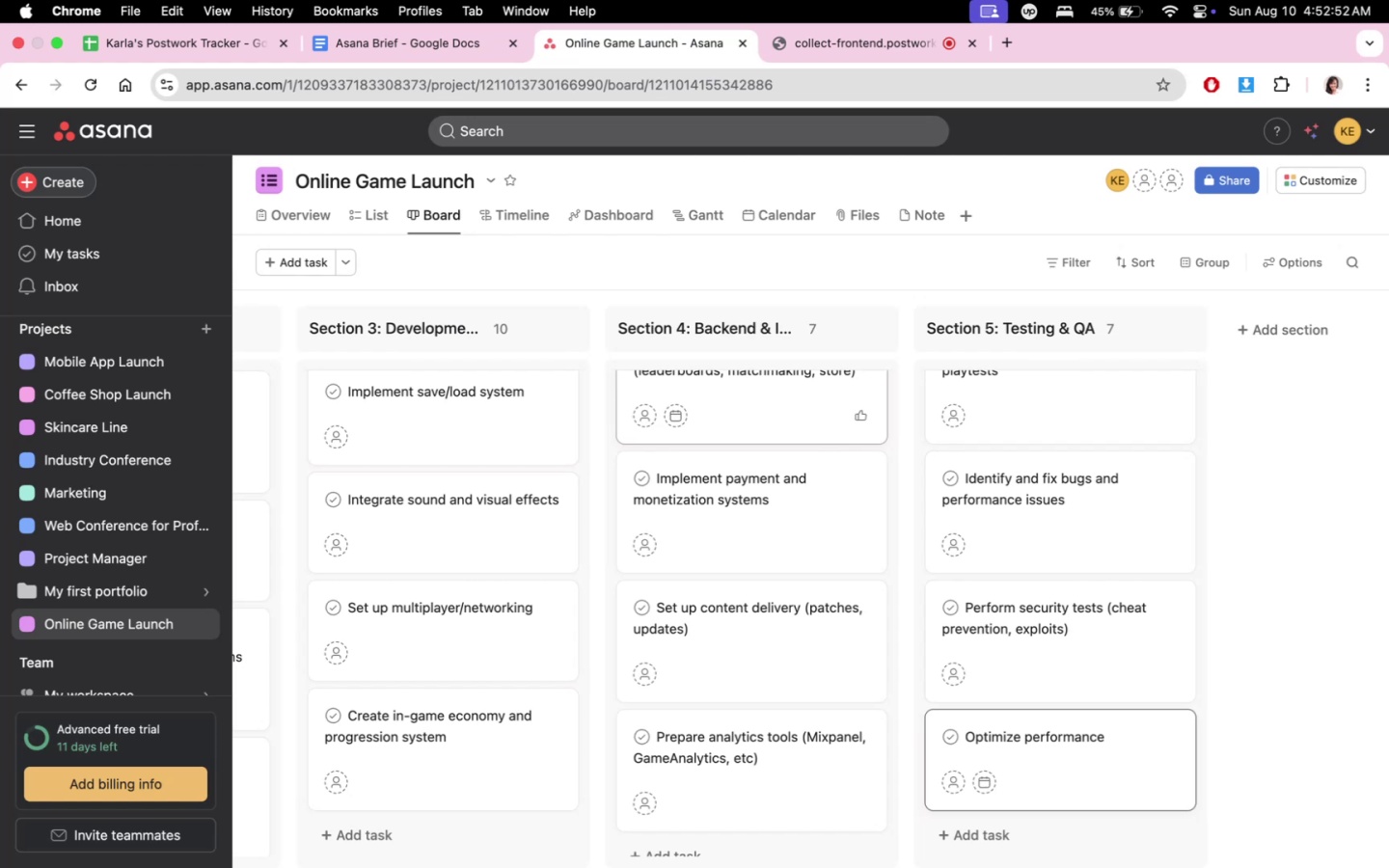 
type(across )
 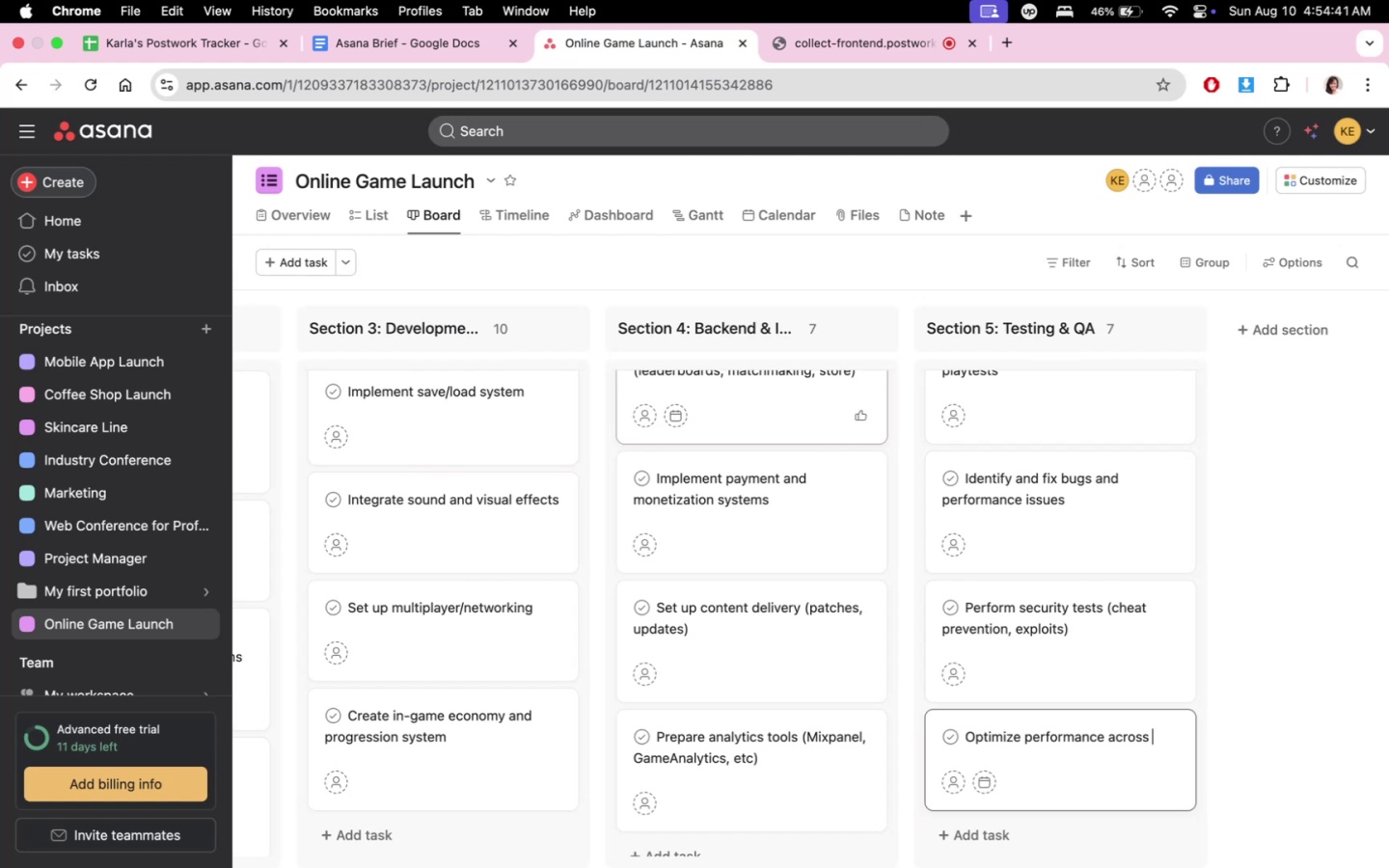 
wait(107.52)
 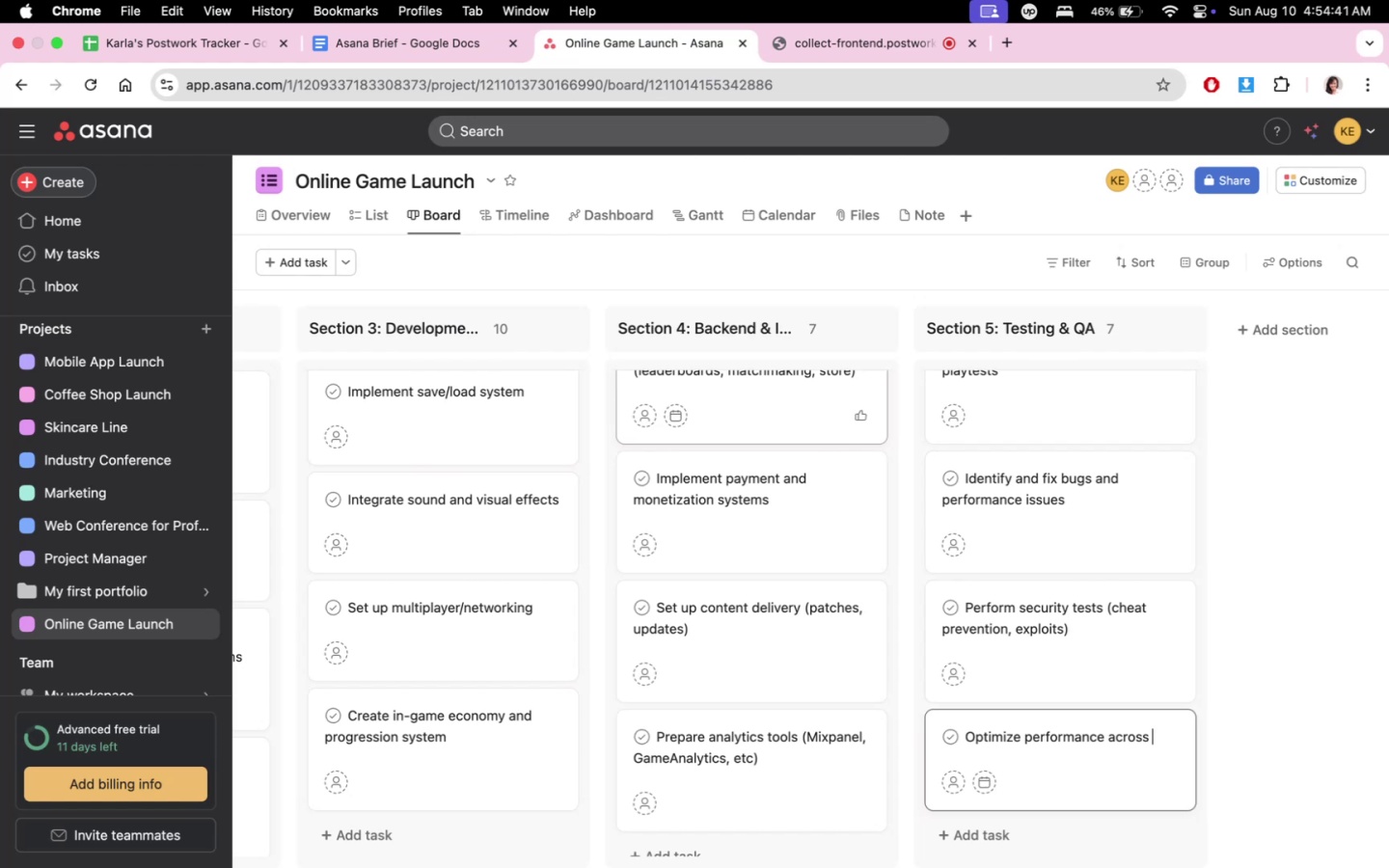 
type(devics)
key(Backspace)
type(es/platforms)
 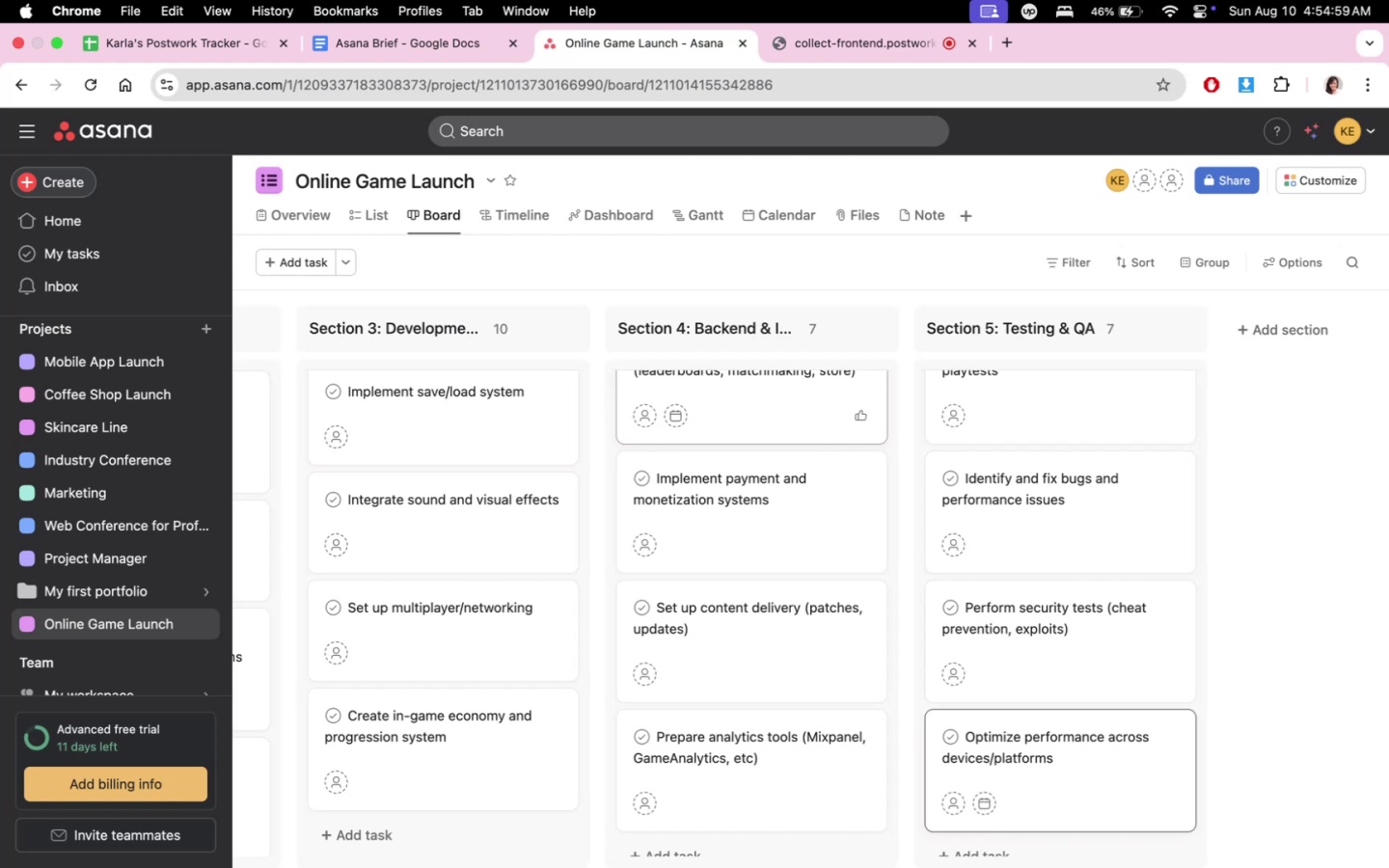 
wait(7.5)
 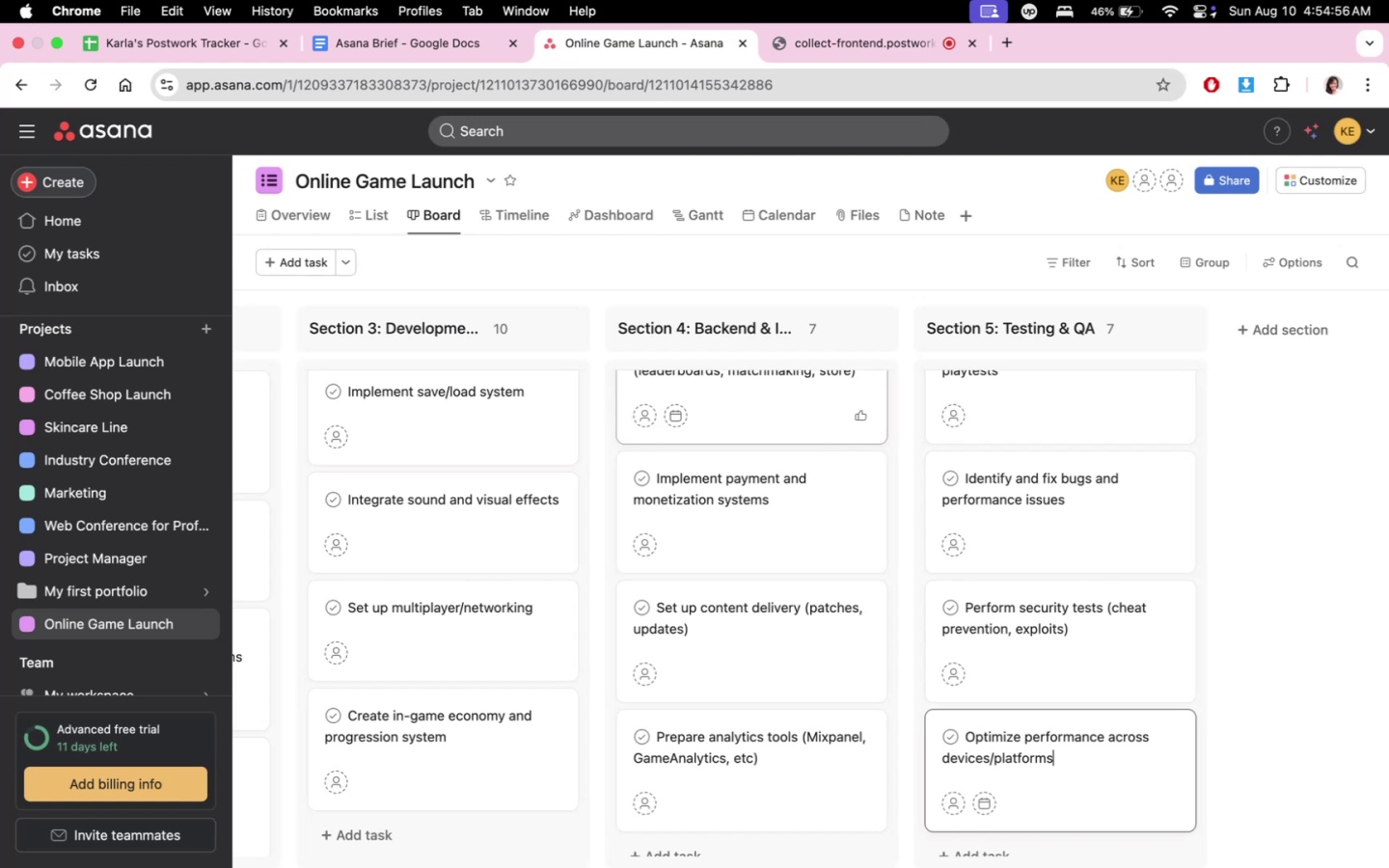 
left_click([1269, 322])
 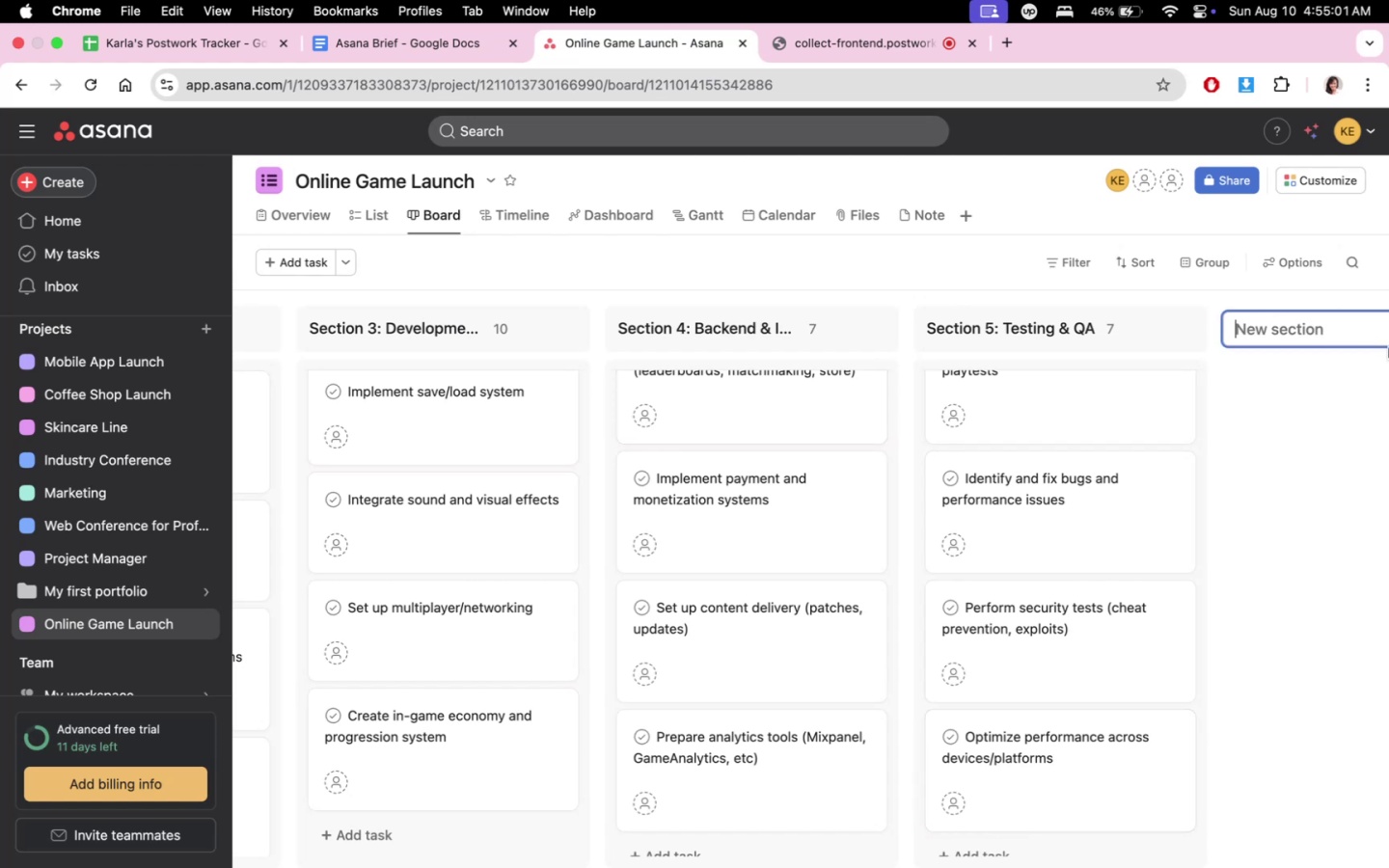 
type(Section 6: a)
key(Backspace)
type(Marketn)
key(Backspace)
type(ing & Community Building)
 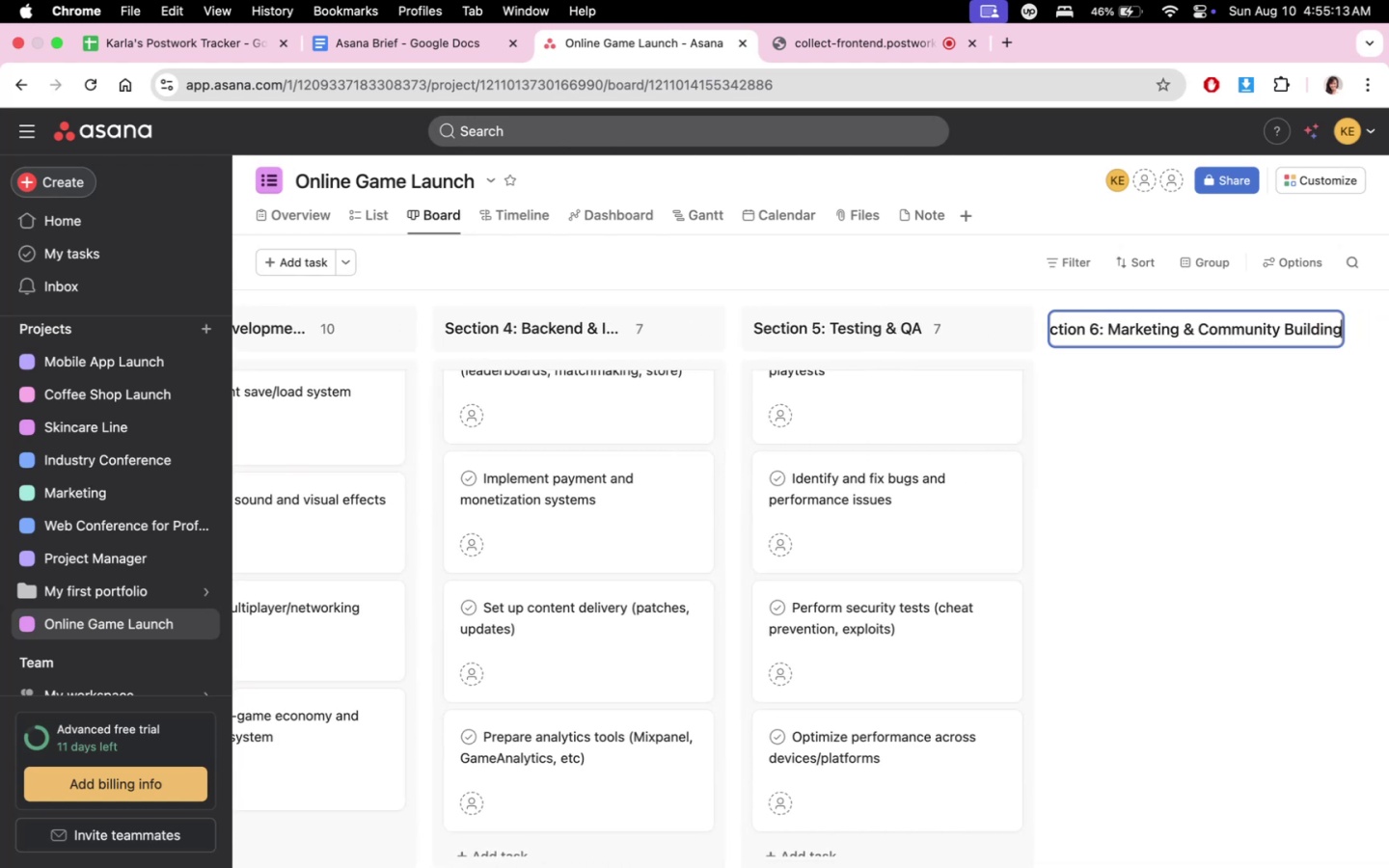 
left_click([1095, 385])
 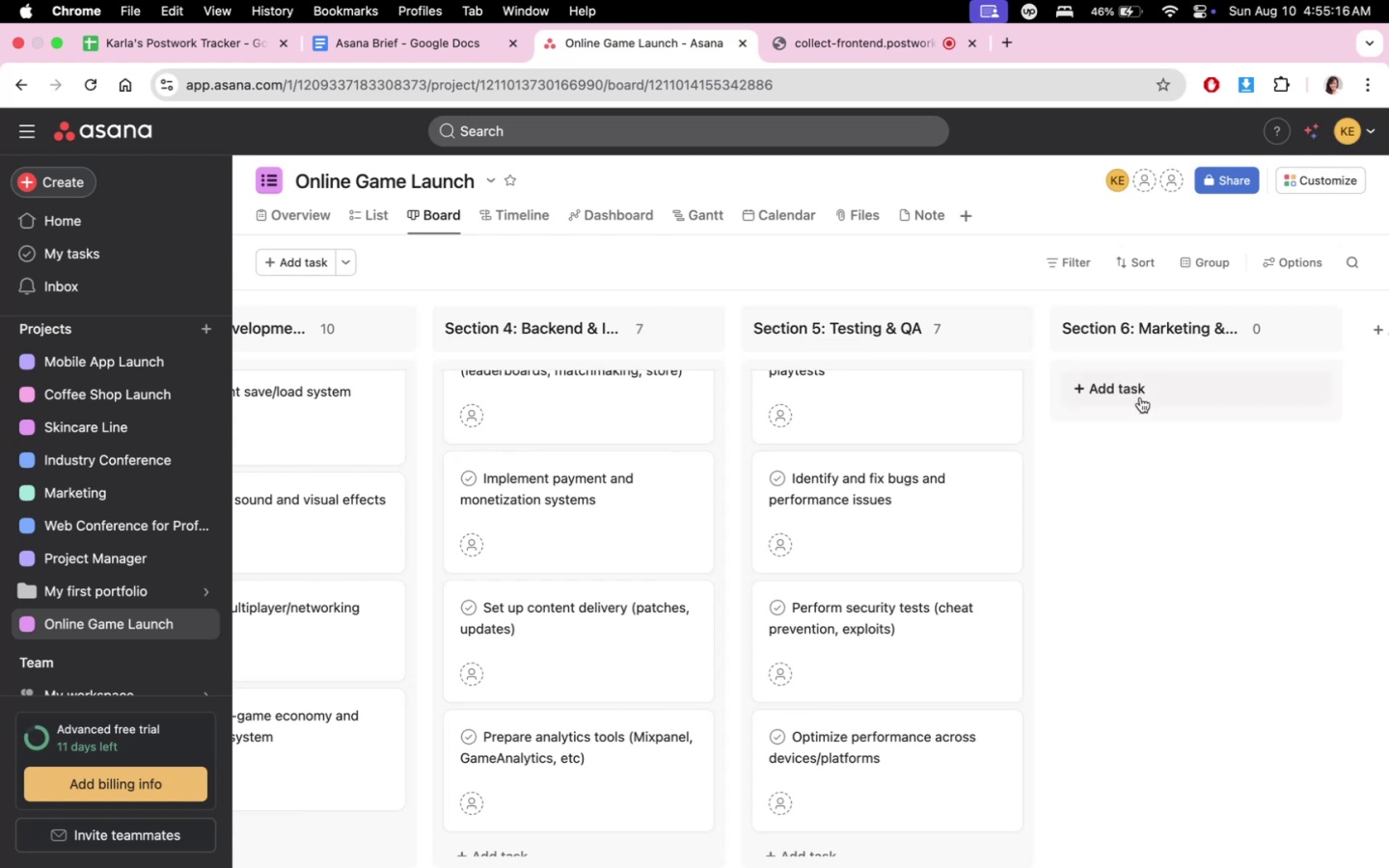 
double_click([1184, 397])
 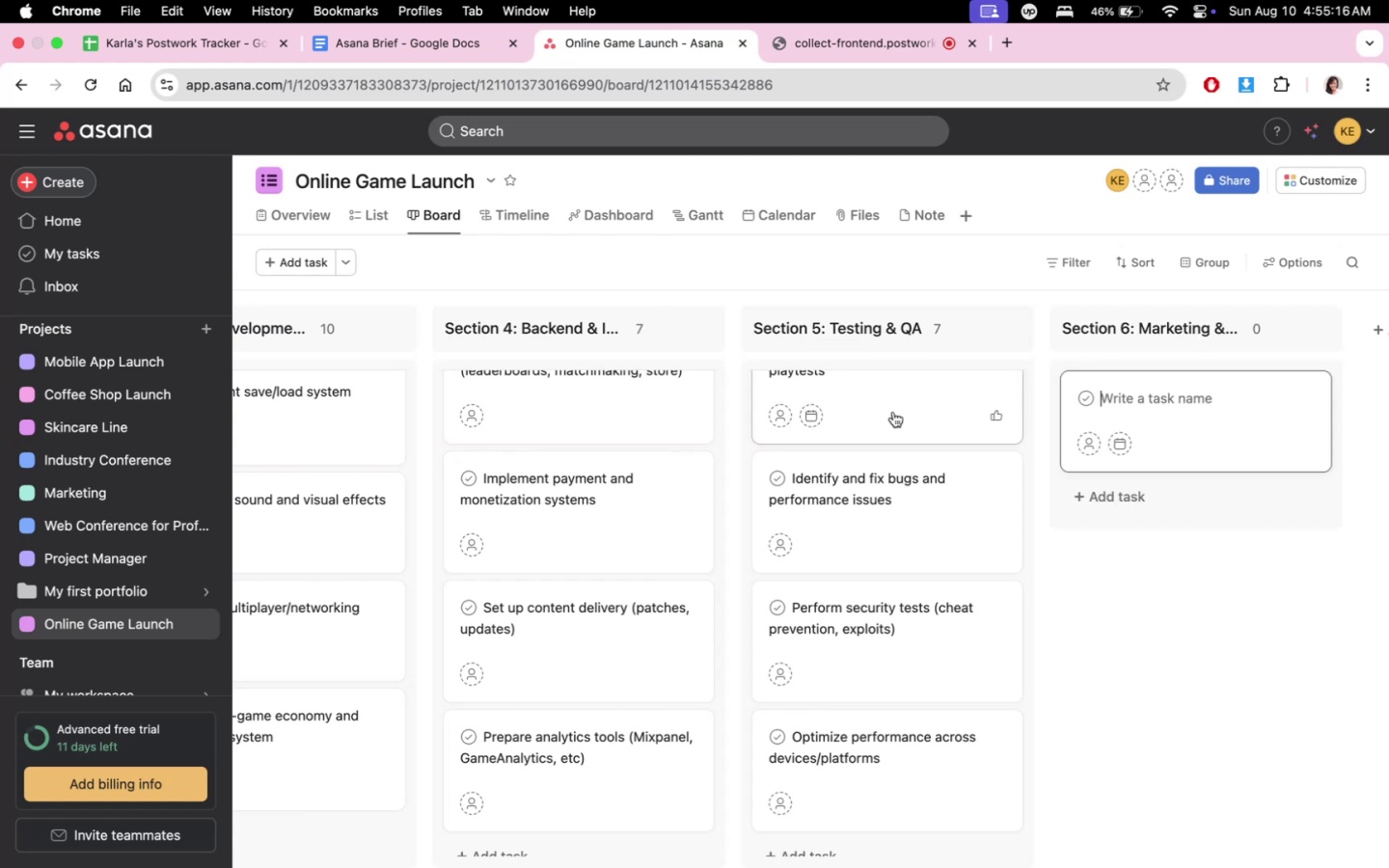 
scroll: coordinate [882, 440], scroll_direction: up, amount: 31.0
 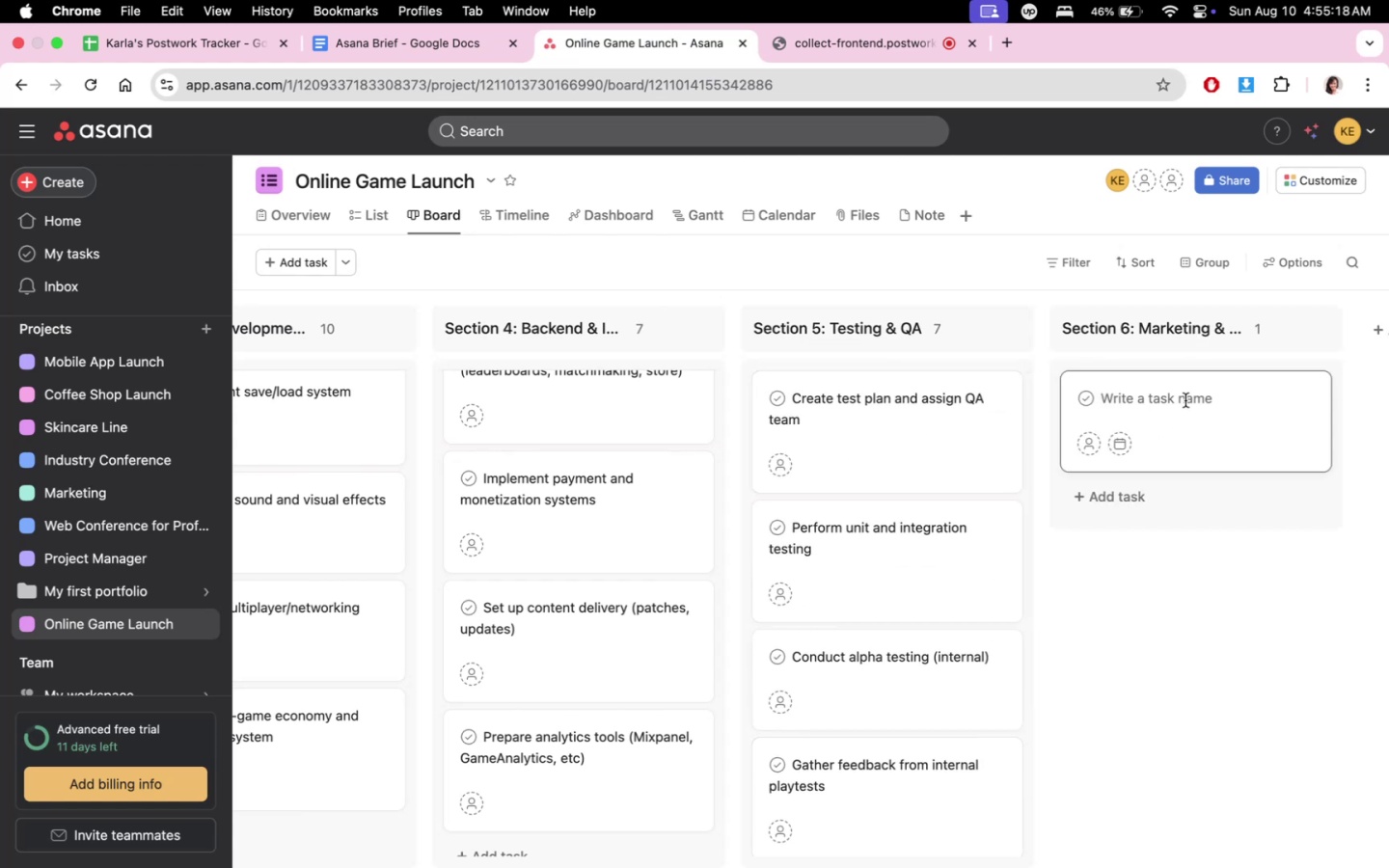 
type(Design)
key(Backspace)
type(n branding )
 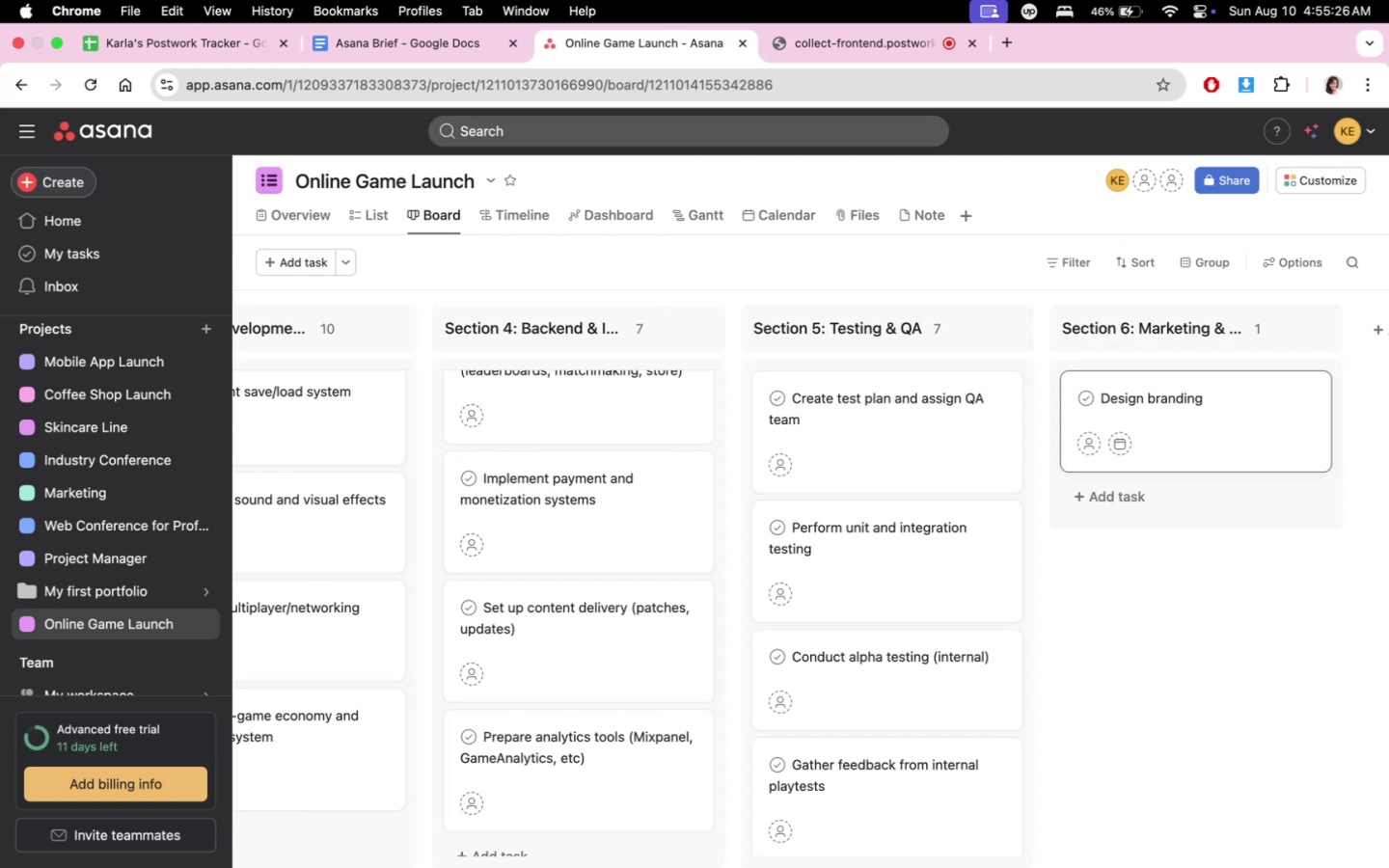 
wait(8.85)
 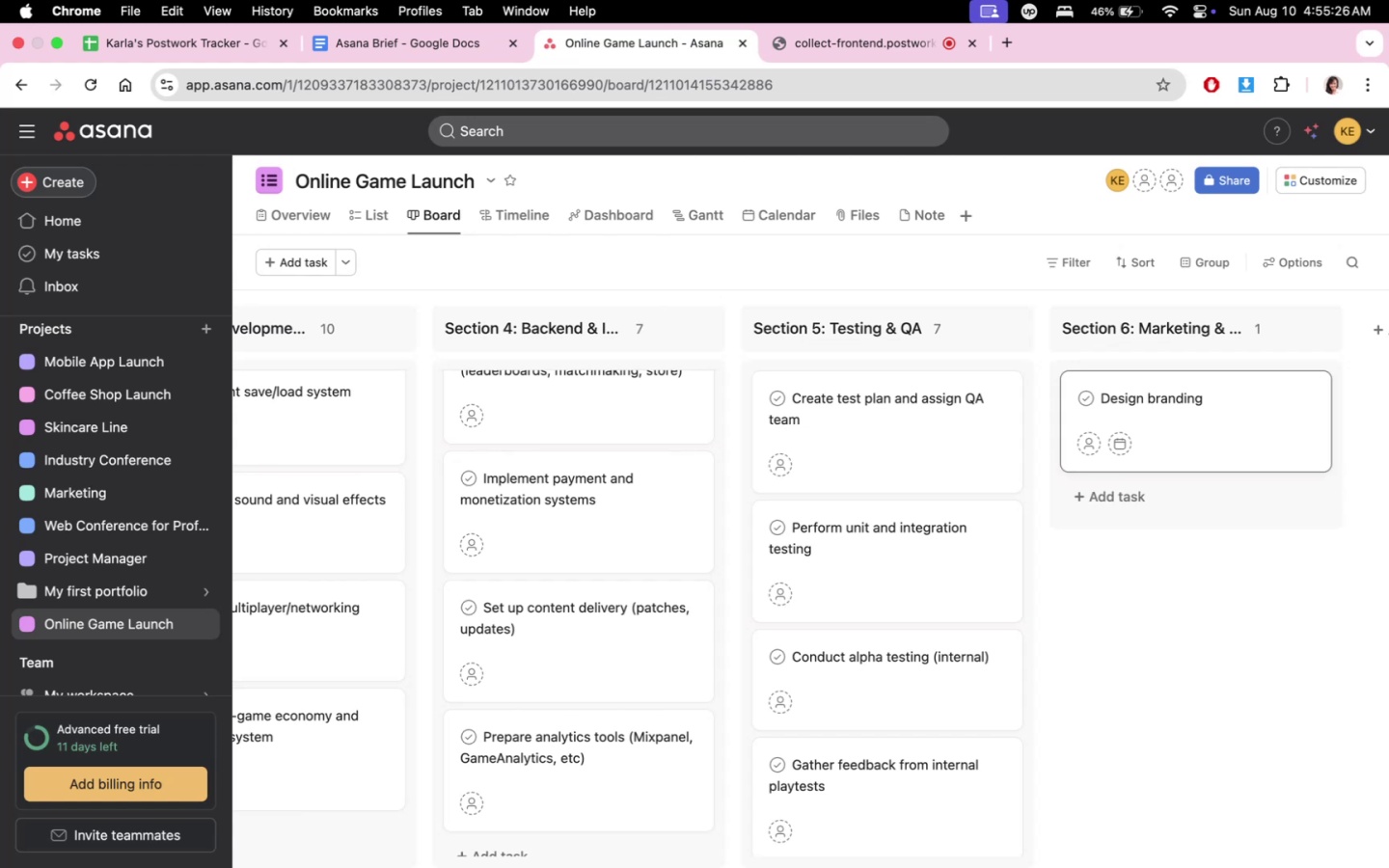 
type((logo, trailers,)
key(Backspace)
key(Backspace)
type(, wes)
key(Backspace)
type(bis)
key(Backspace)
key(Backspace)
type(sire)
key(Backspace)
key(Backspace)
type(te. )
key(Backspace)
key(Backspace)
type(, press kit))
 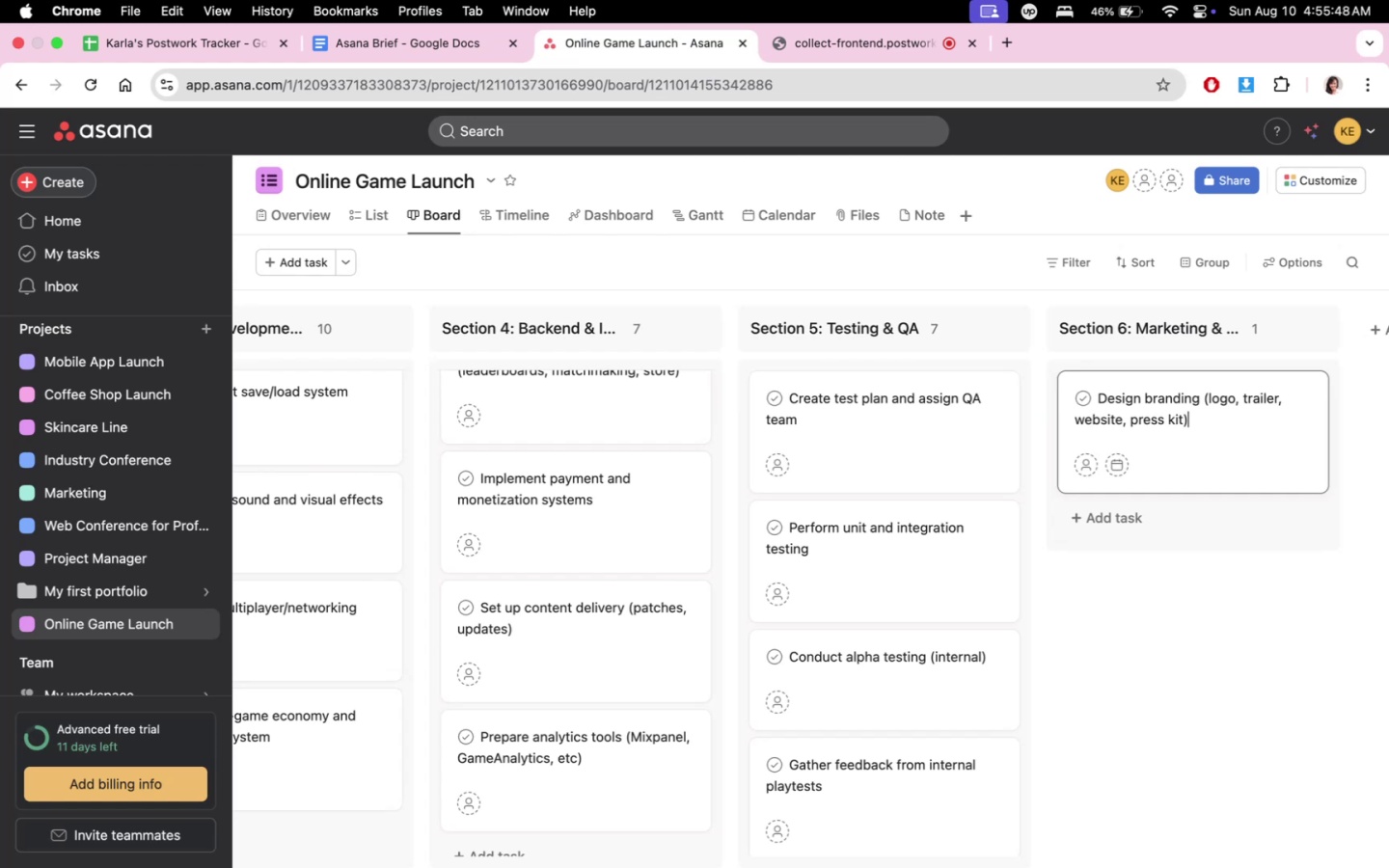 
key(Enter)
 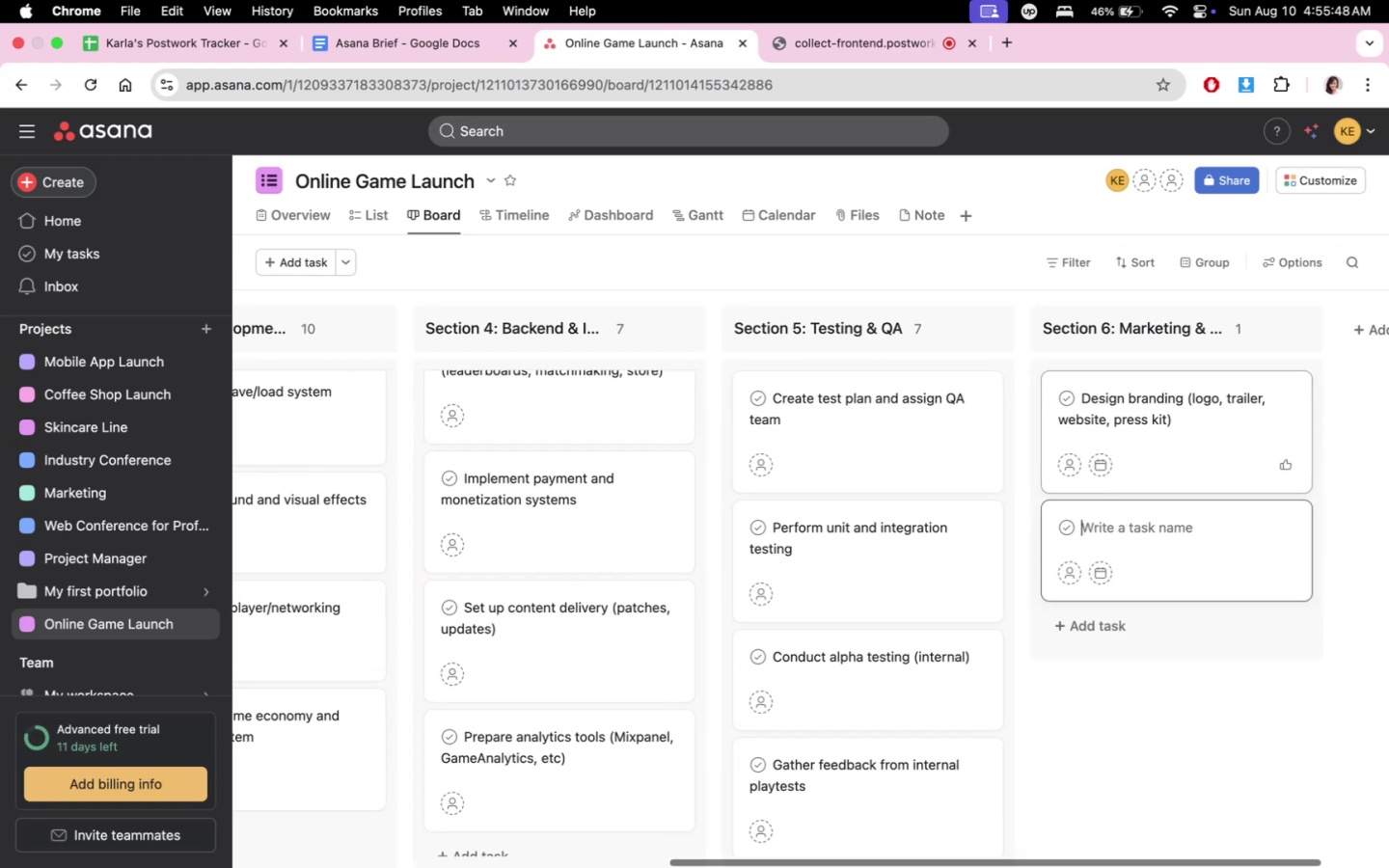 
type(Create social media accu)
key(Backspace)
type(ounts and posting schedule)
 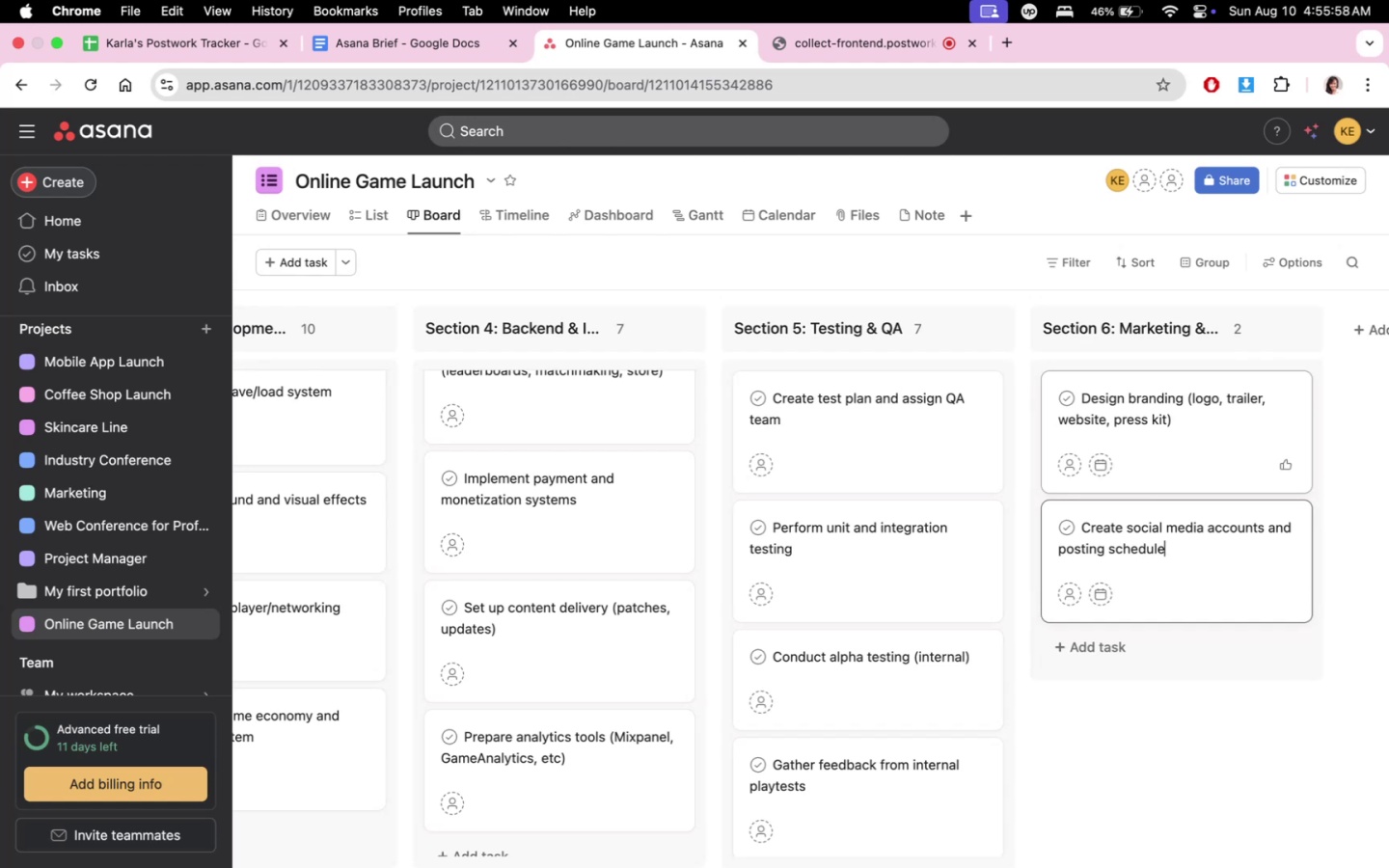 
key(Enter)
 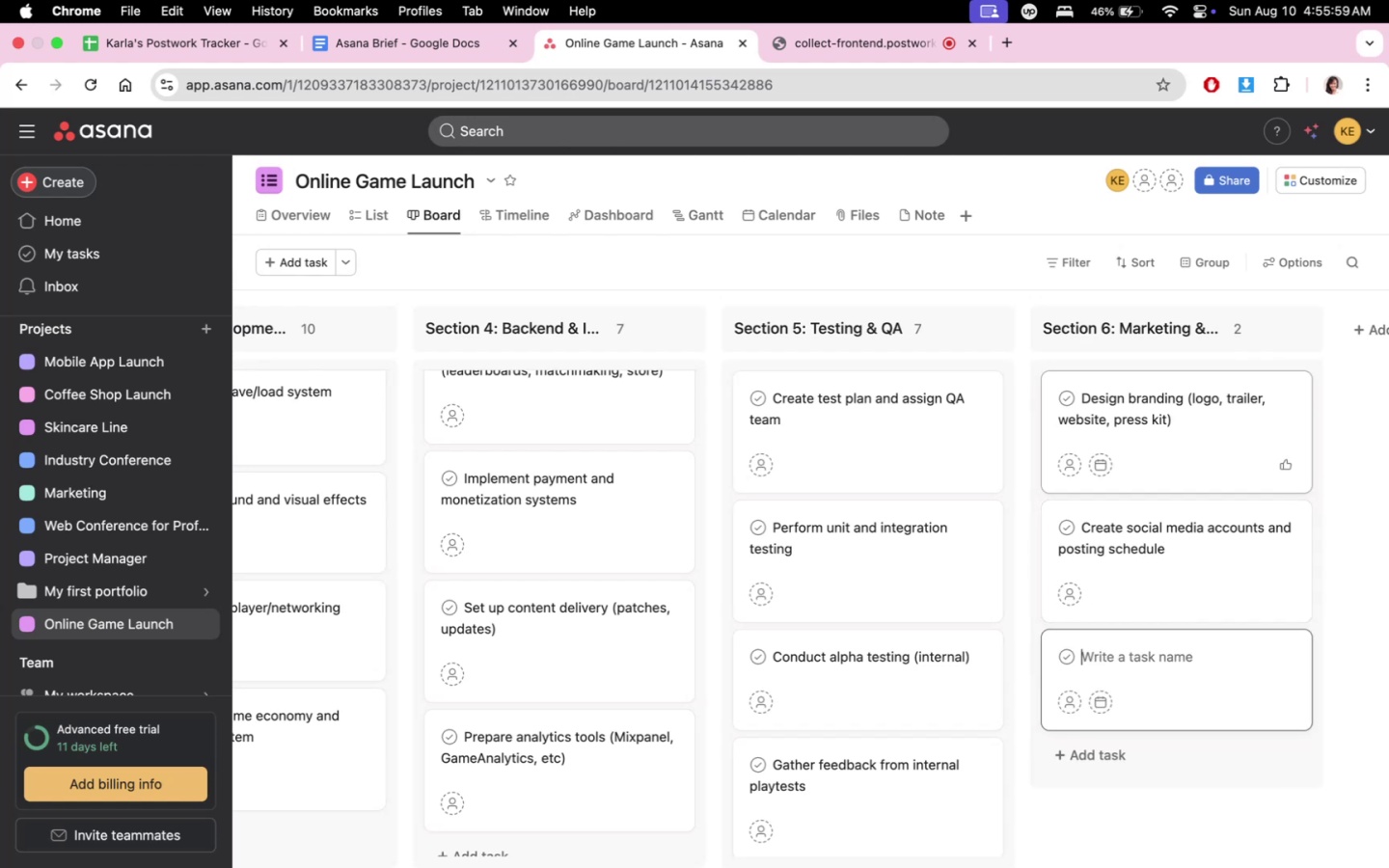 
type(Build official game website and mailing list)
 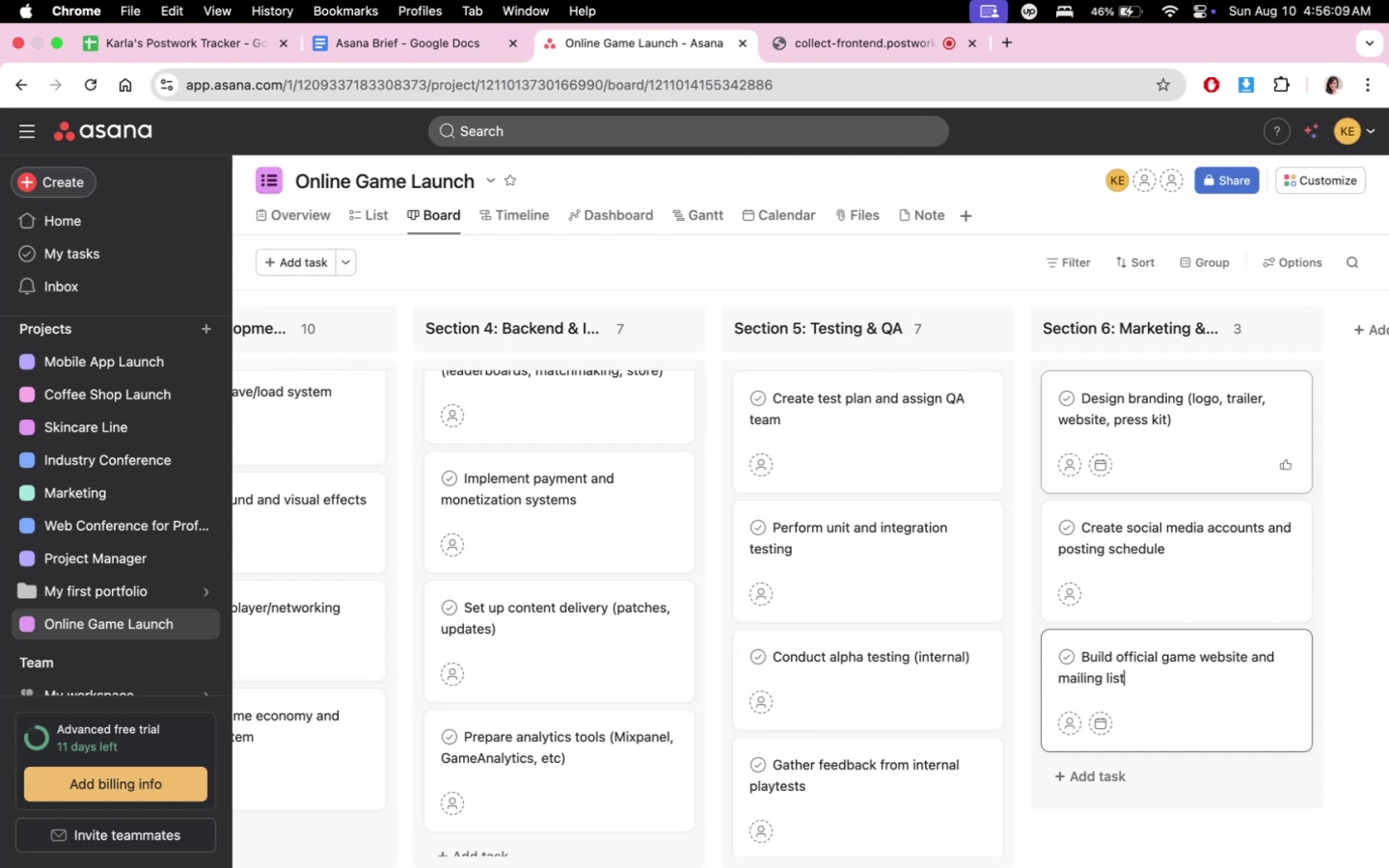 
key(Enter)
 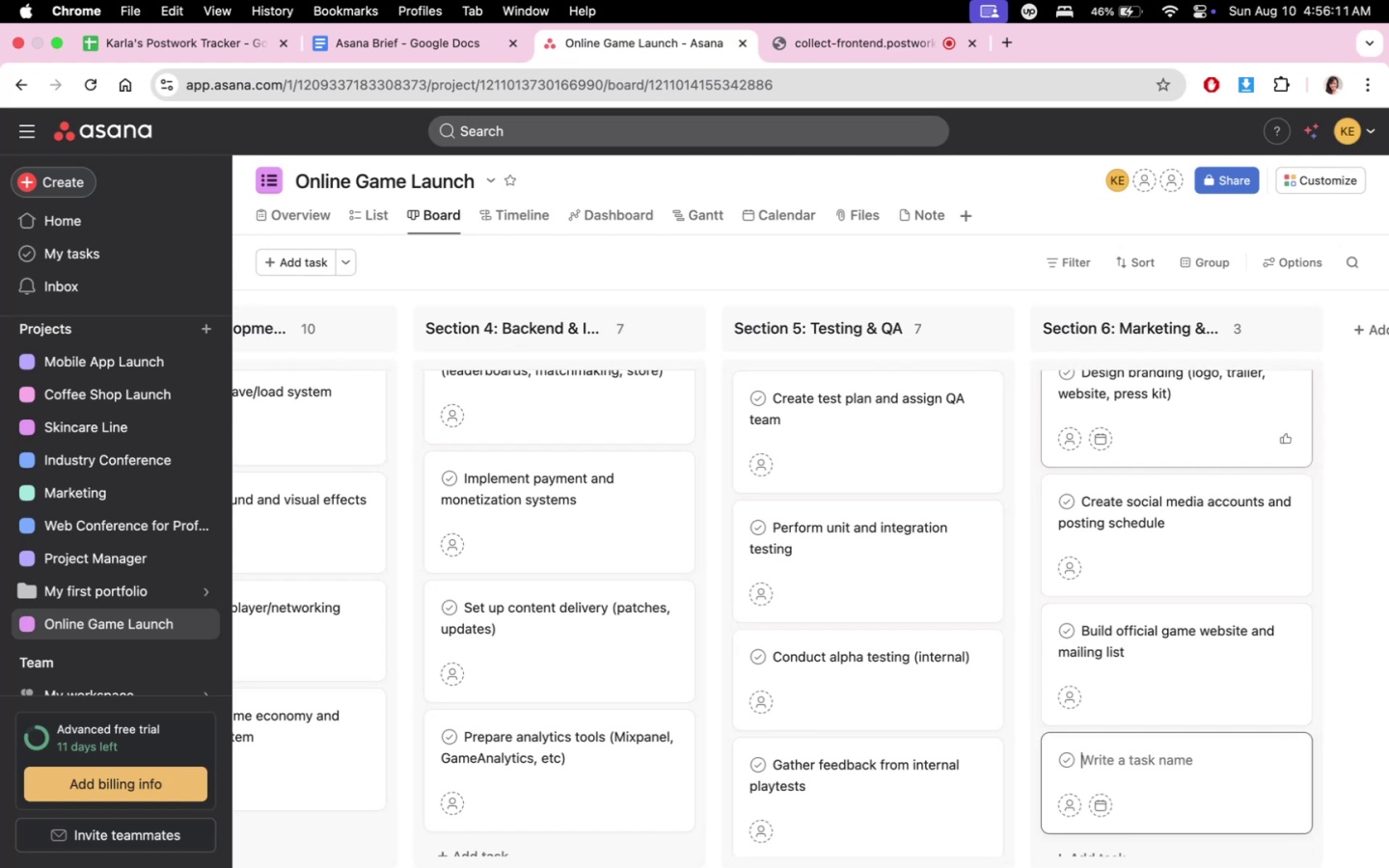 
type(Develop teaser and gamel)
key(Backspace)
type(play trailers)
 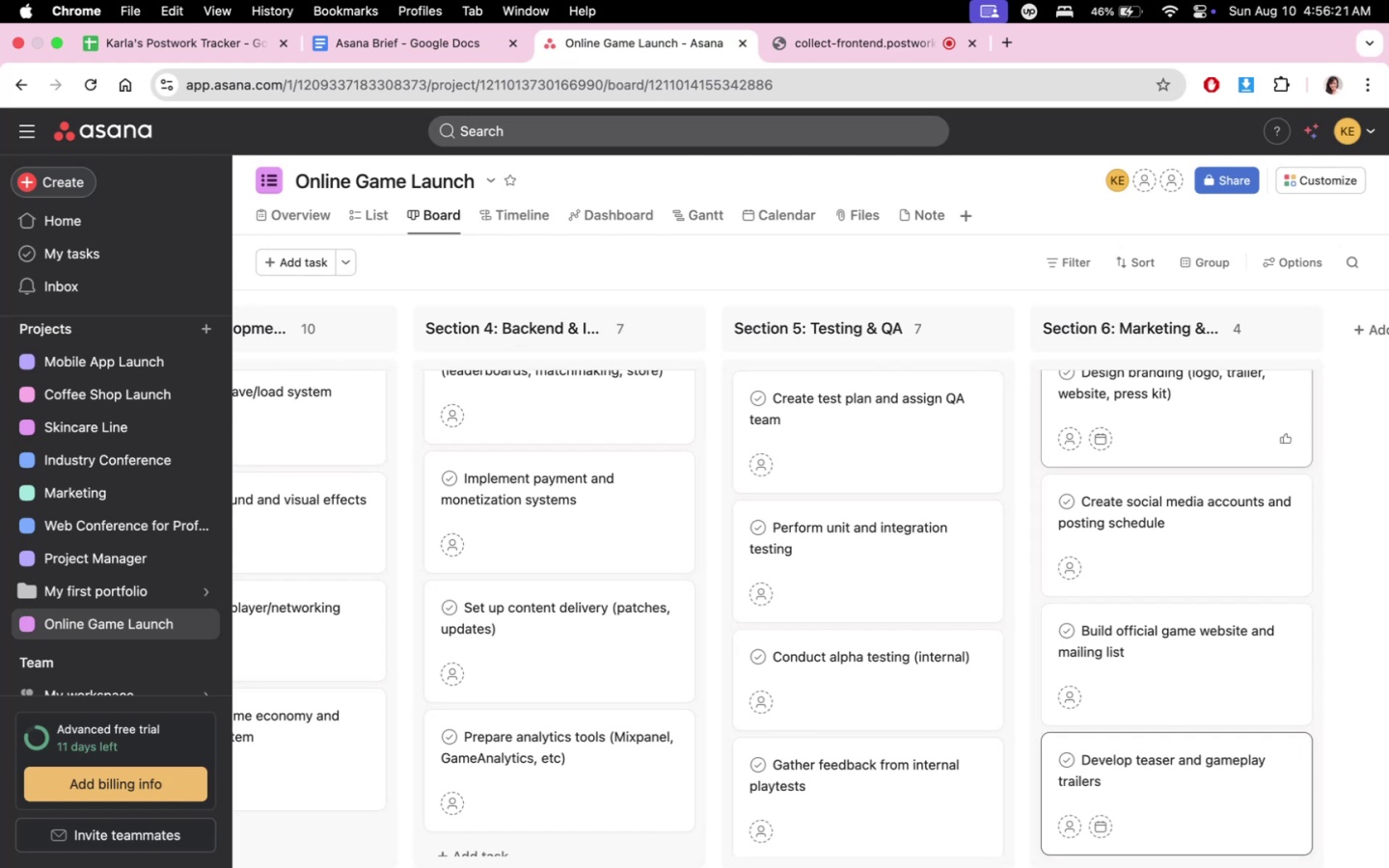 
key(Enter)
 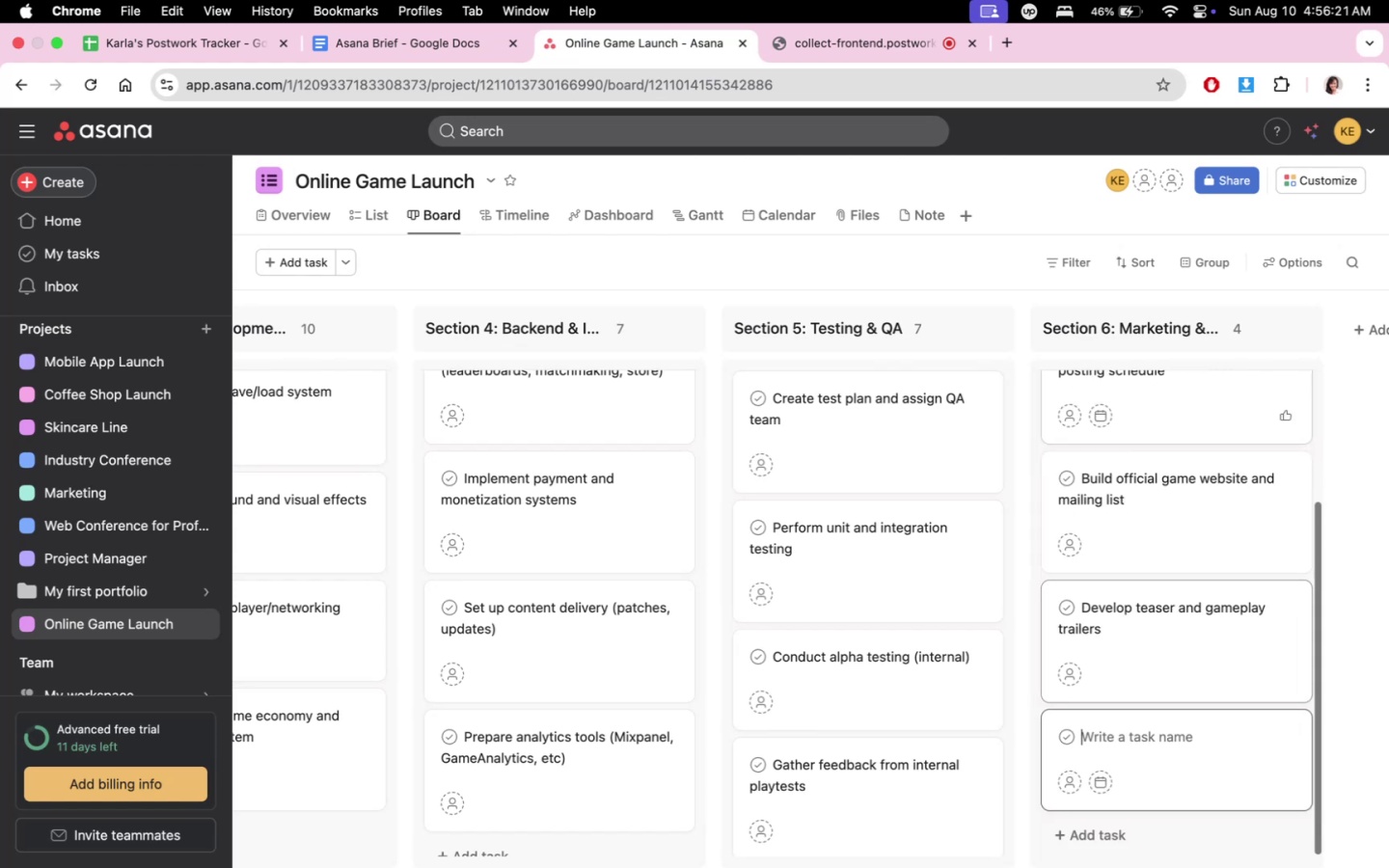 
type(Reach out to int)
key(Backspace)
type(fluencers and streamers)
 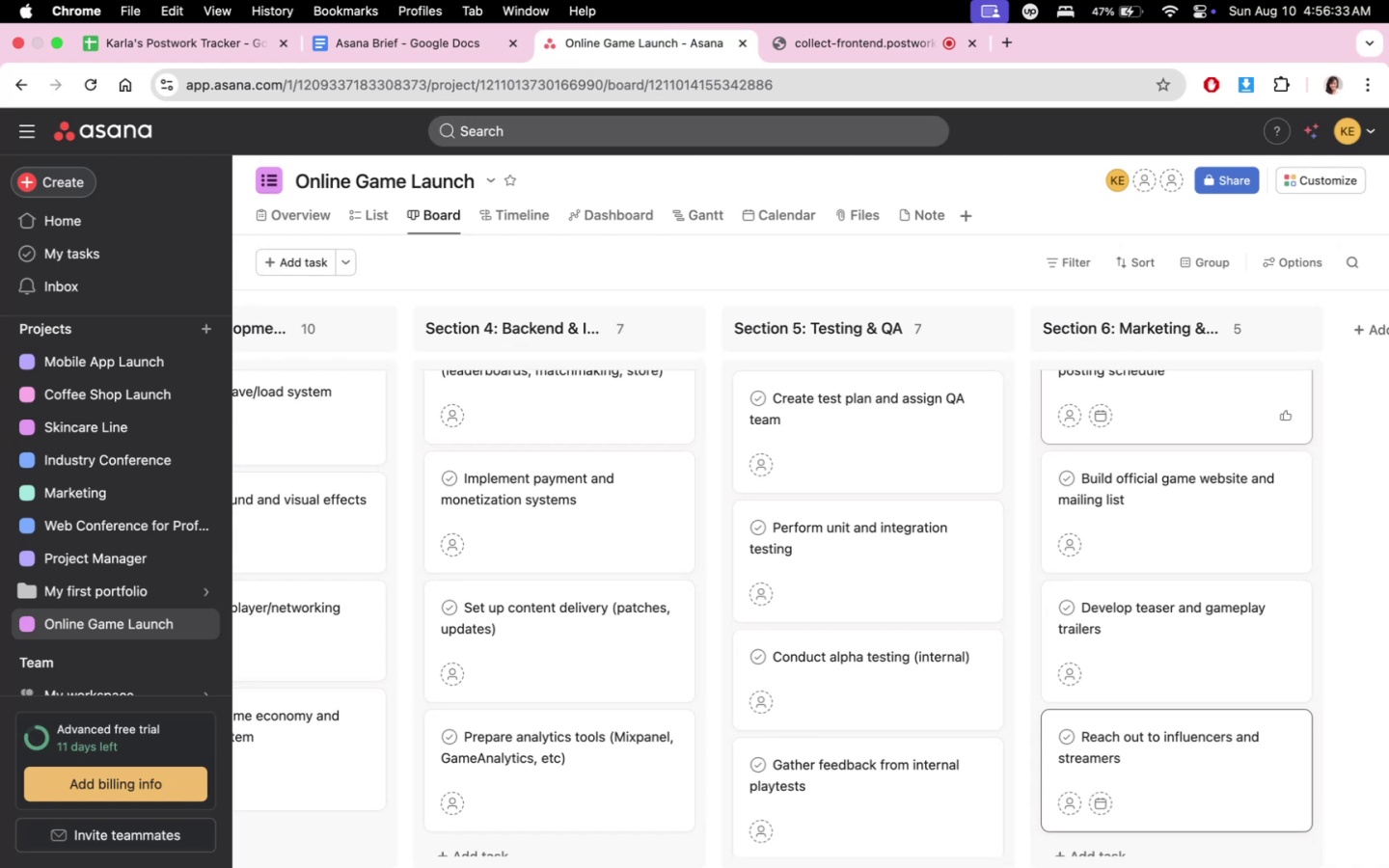 
key(Enter)
 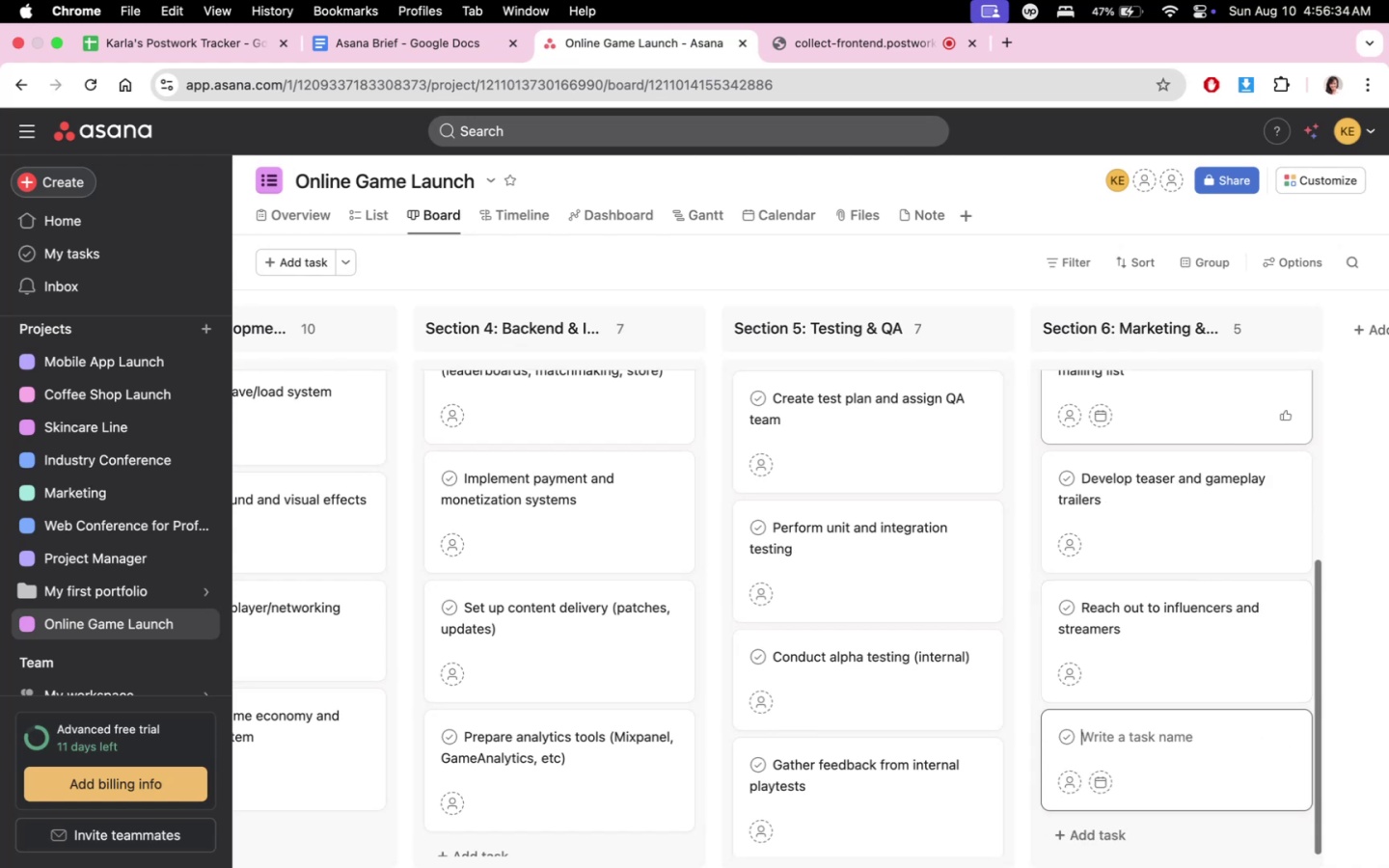 
type(Launch adev )
key(Backspace)
key(Backspace)
key(Backspace)
key(Backspace)
key(Backspace)
type(dev blogs )
 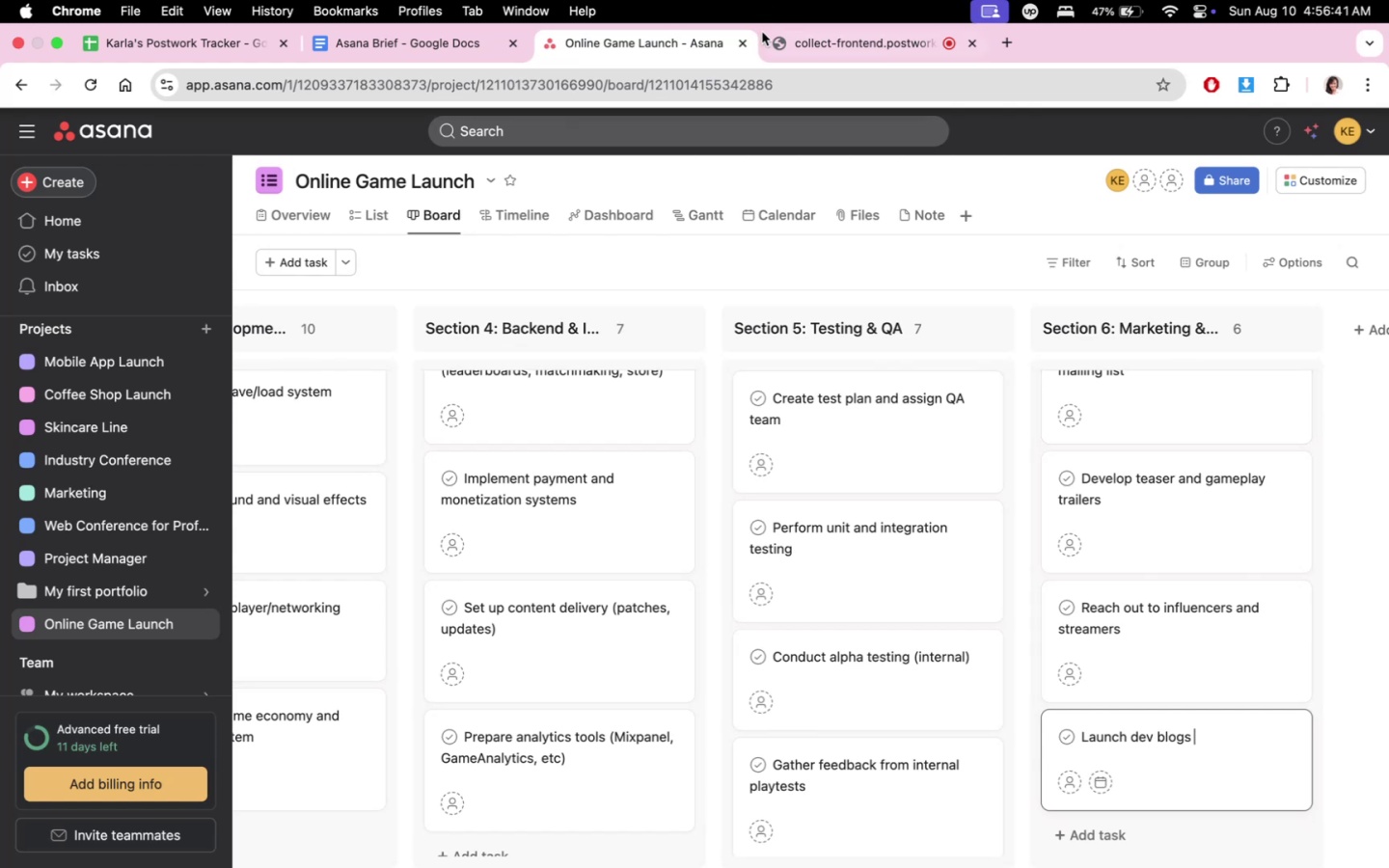 
left_click([789, 37])
 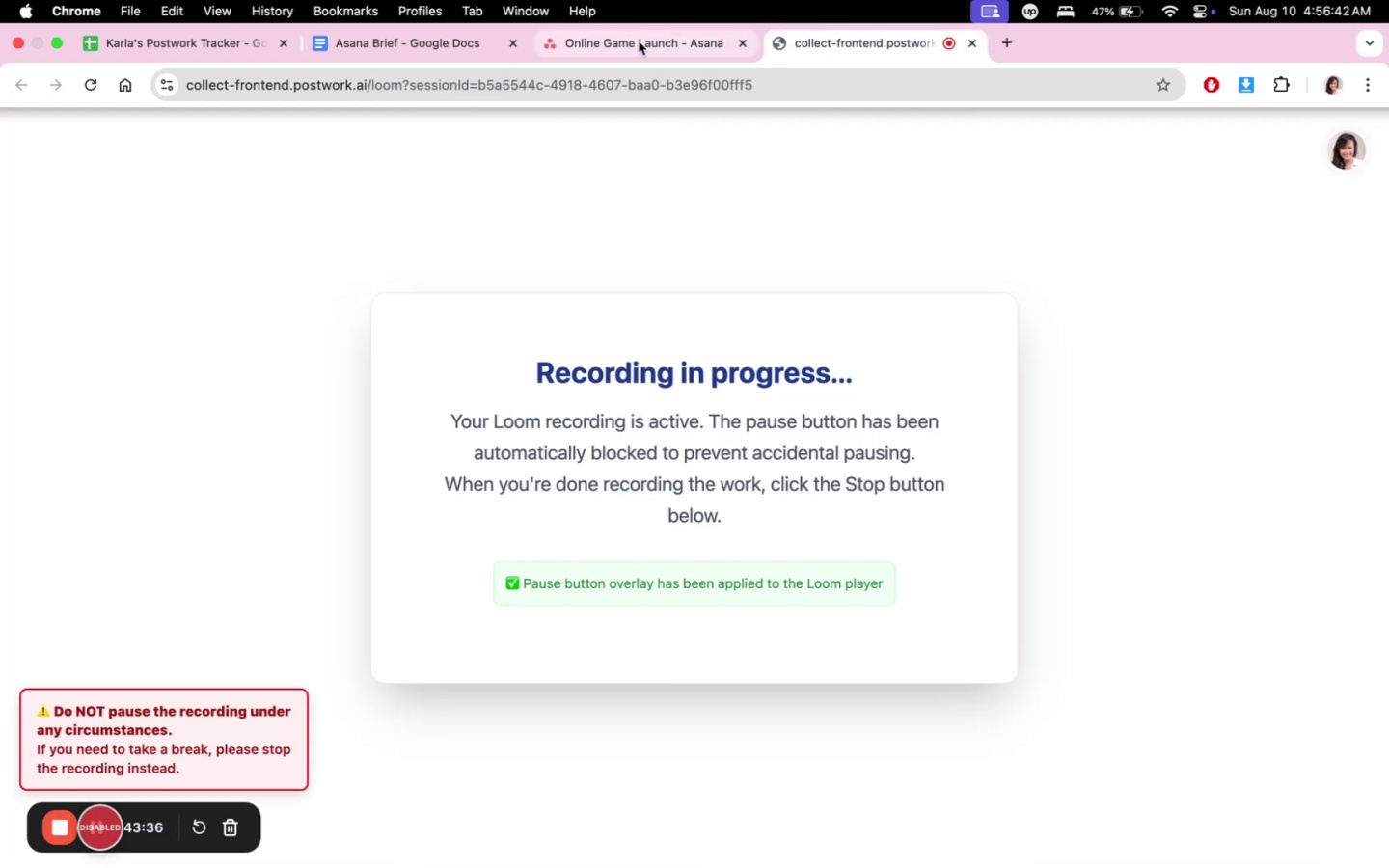 
double_click([639, 41])
 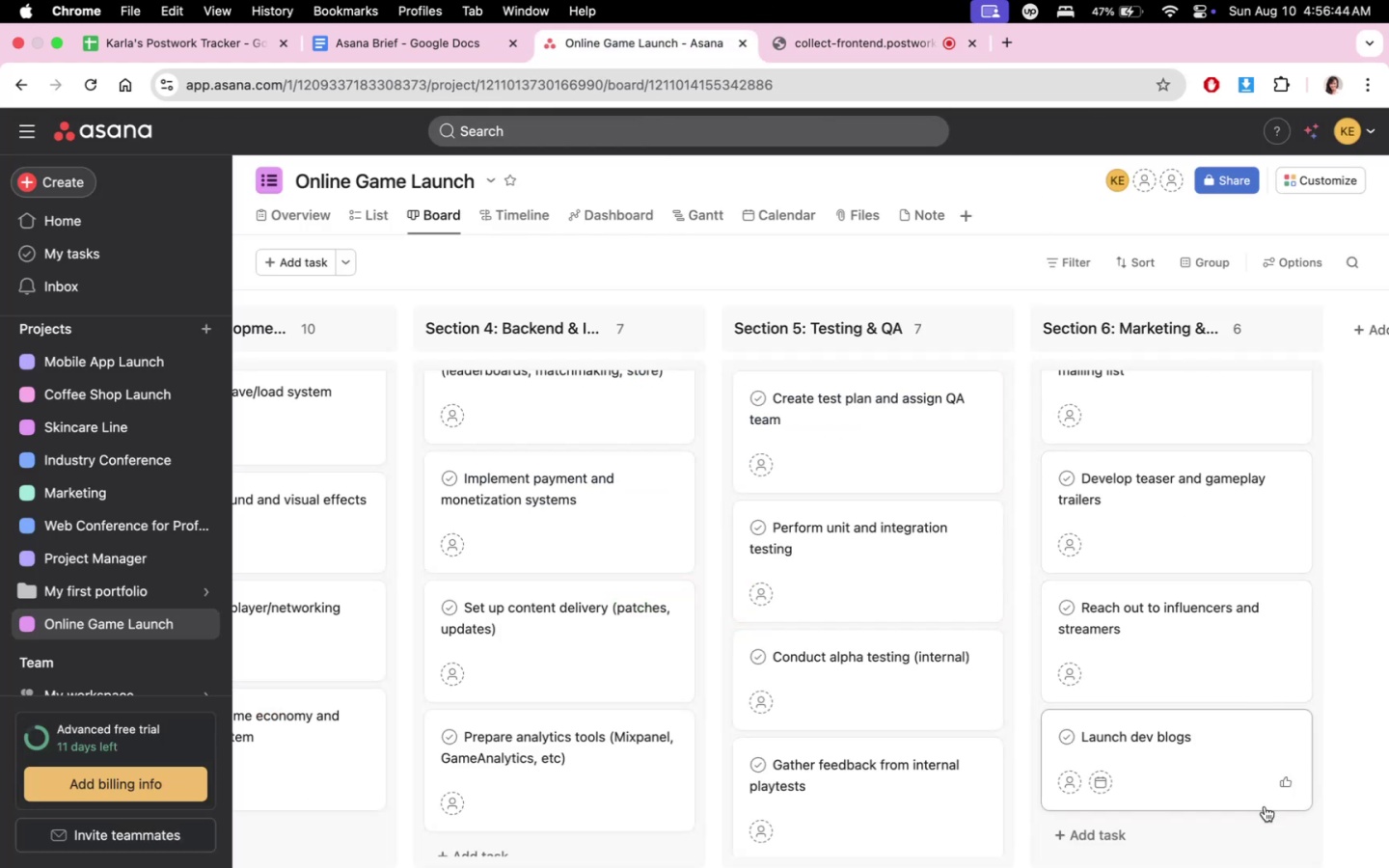 
left_click([1206, 740])
 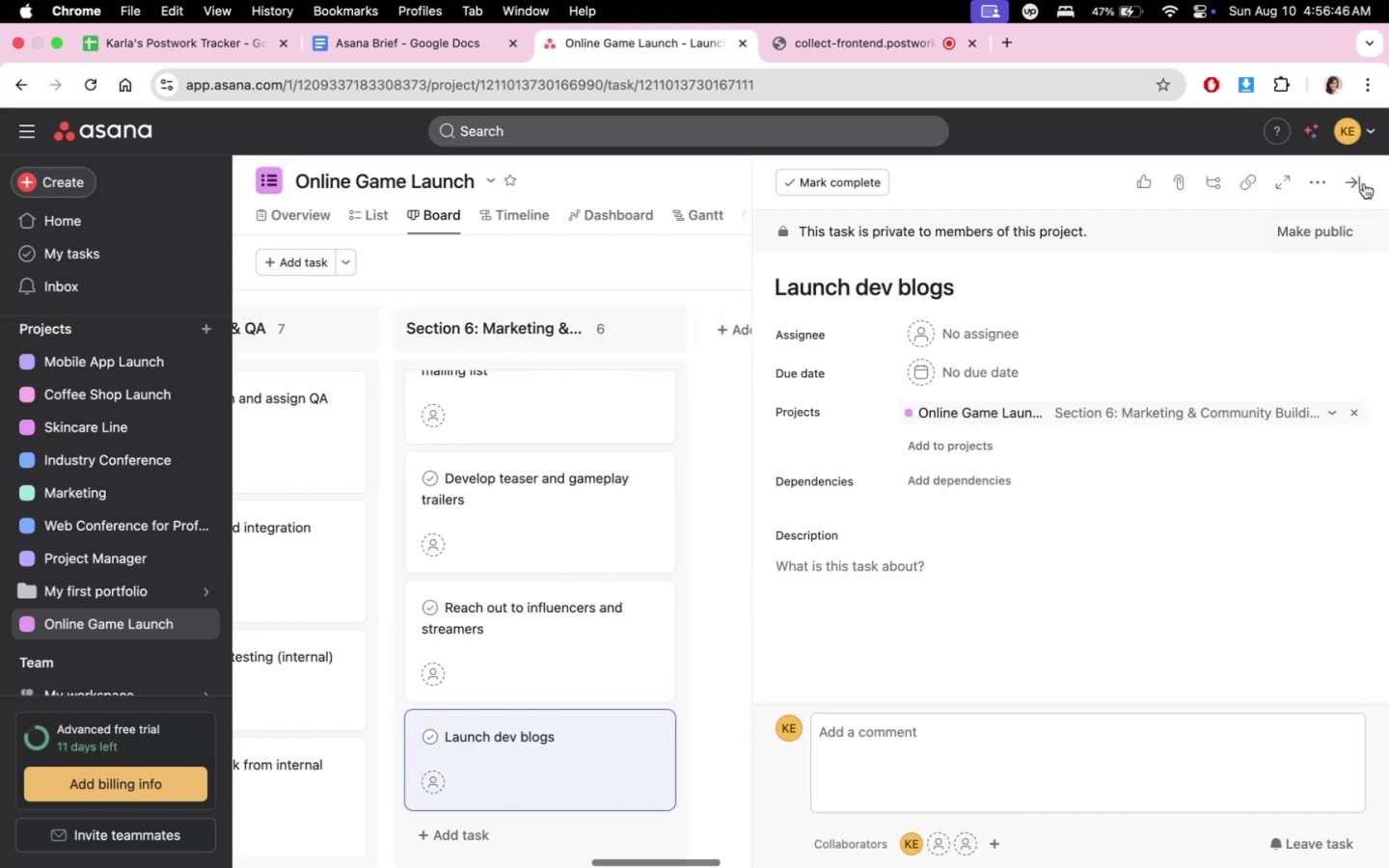 
left_click([1356, 176])
 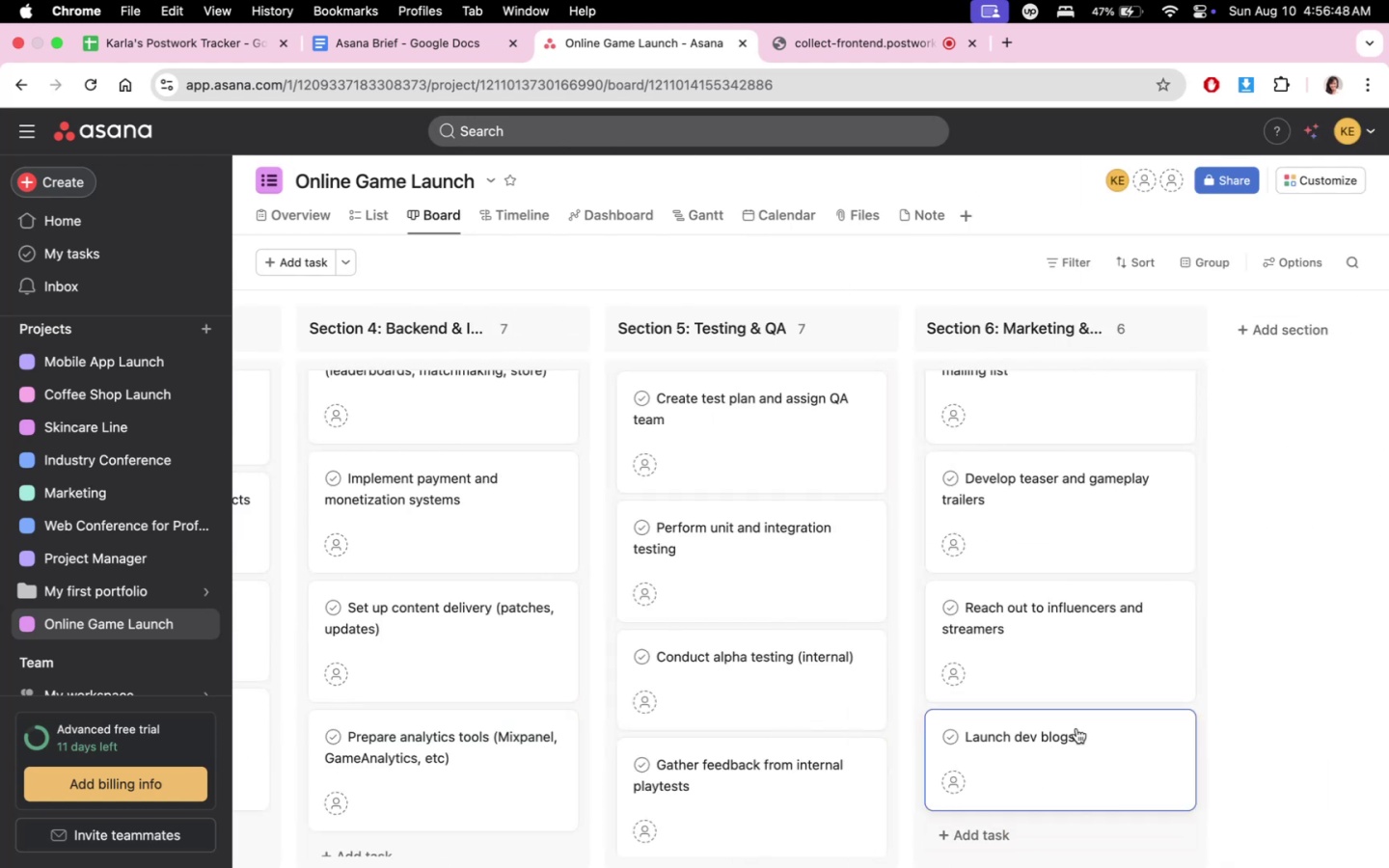 
double_click([1083, 737])
 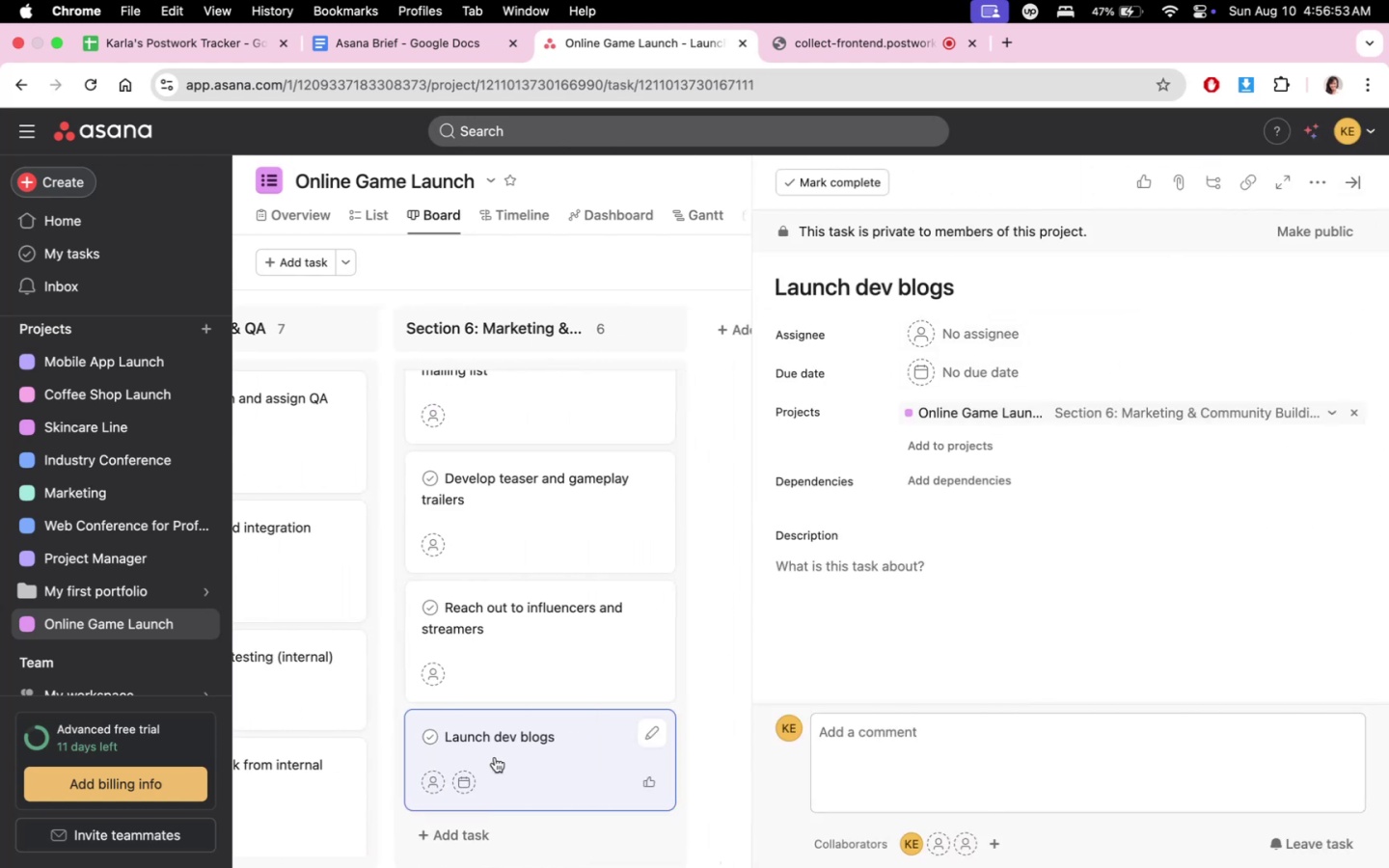 
wait(9.28)
 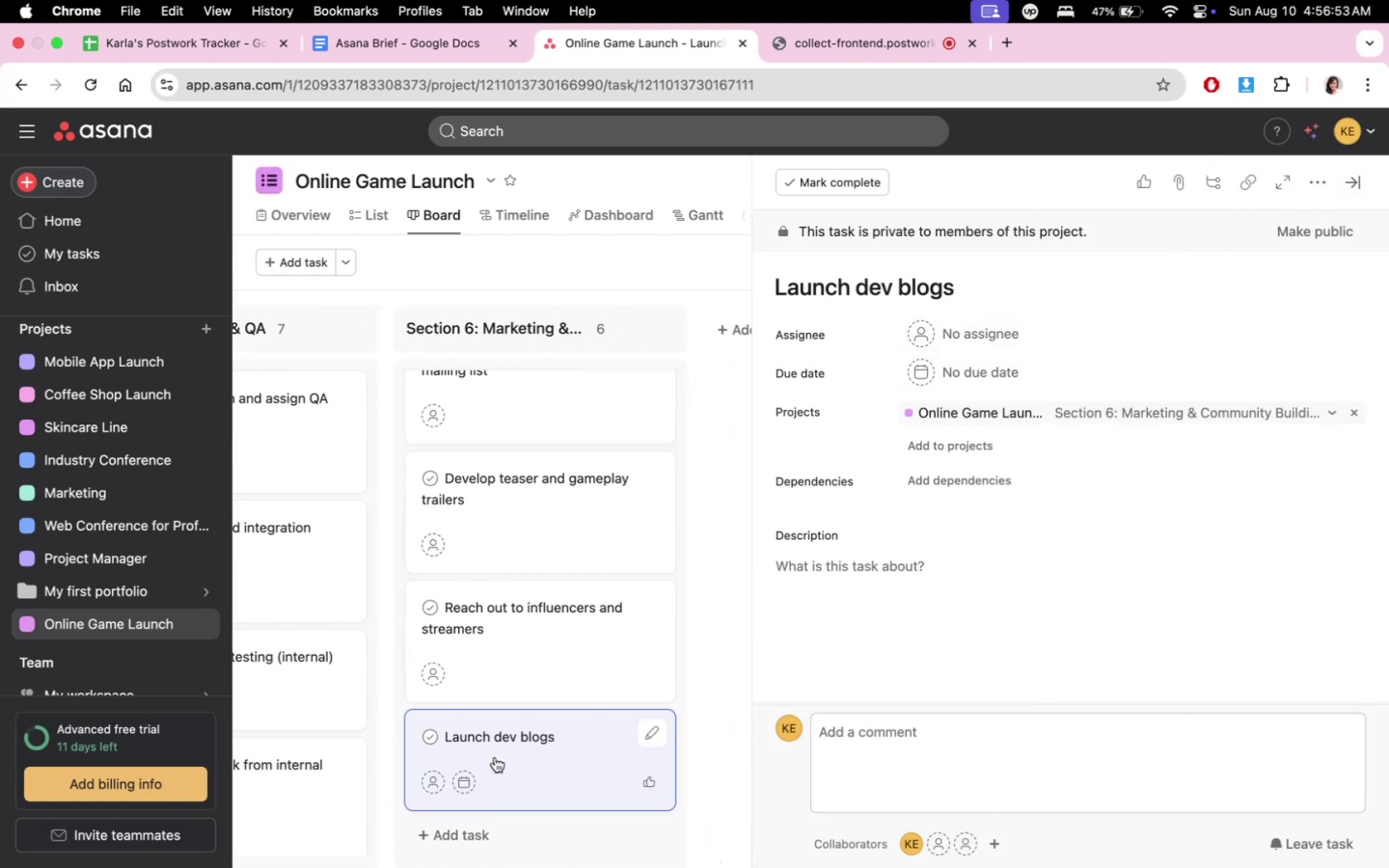 
double_click([525, 736])
 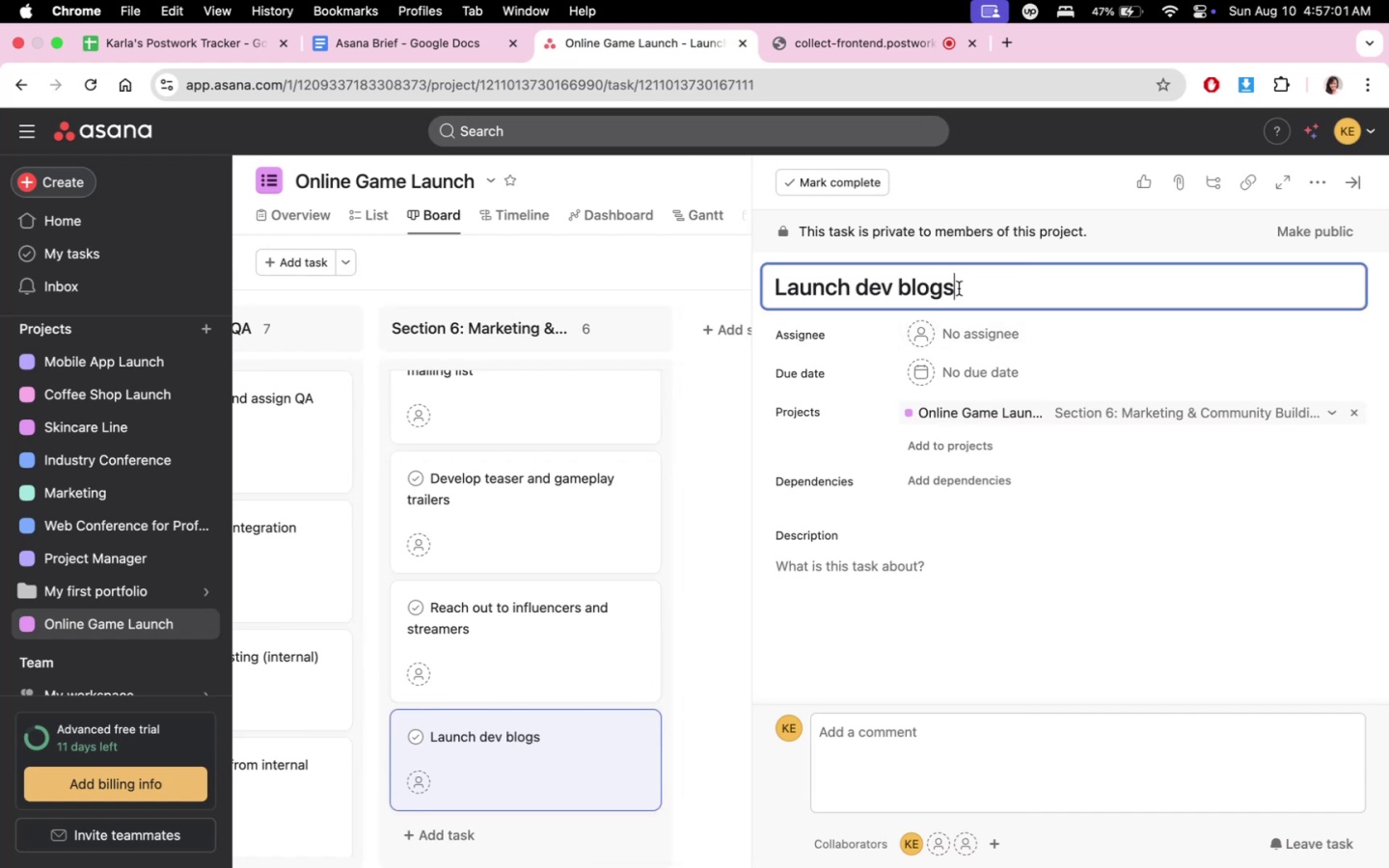 
wait(5.2)
 